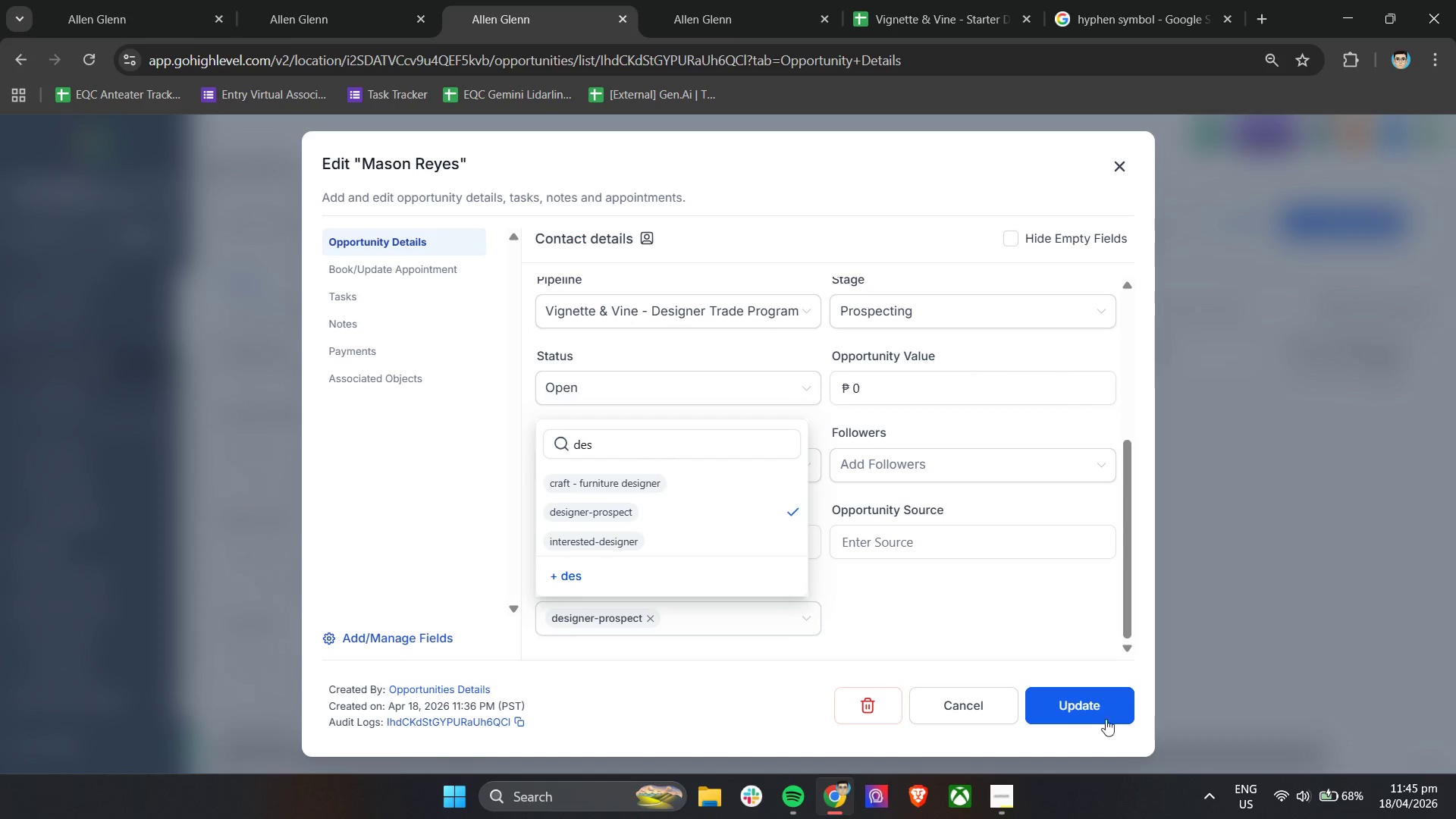 
left_click([1101, 711])
 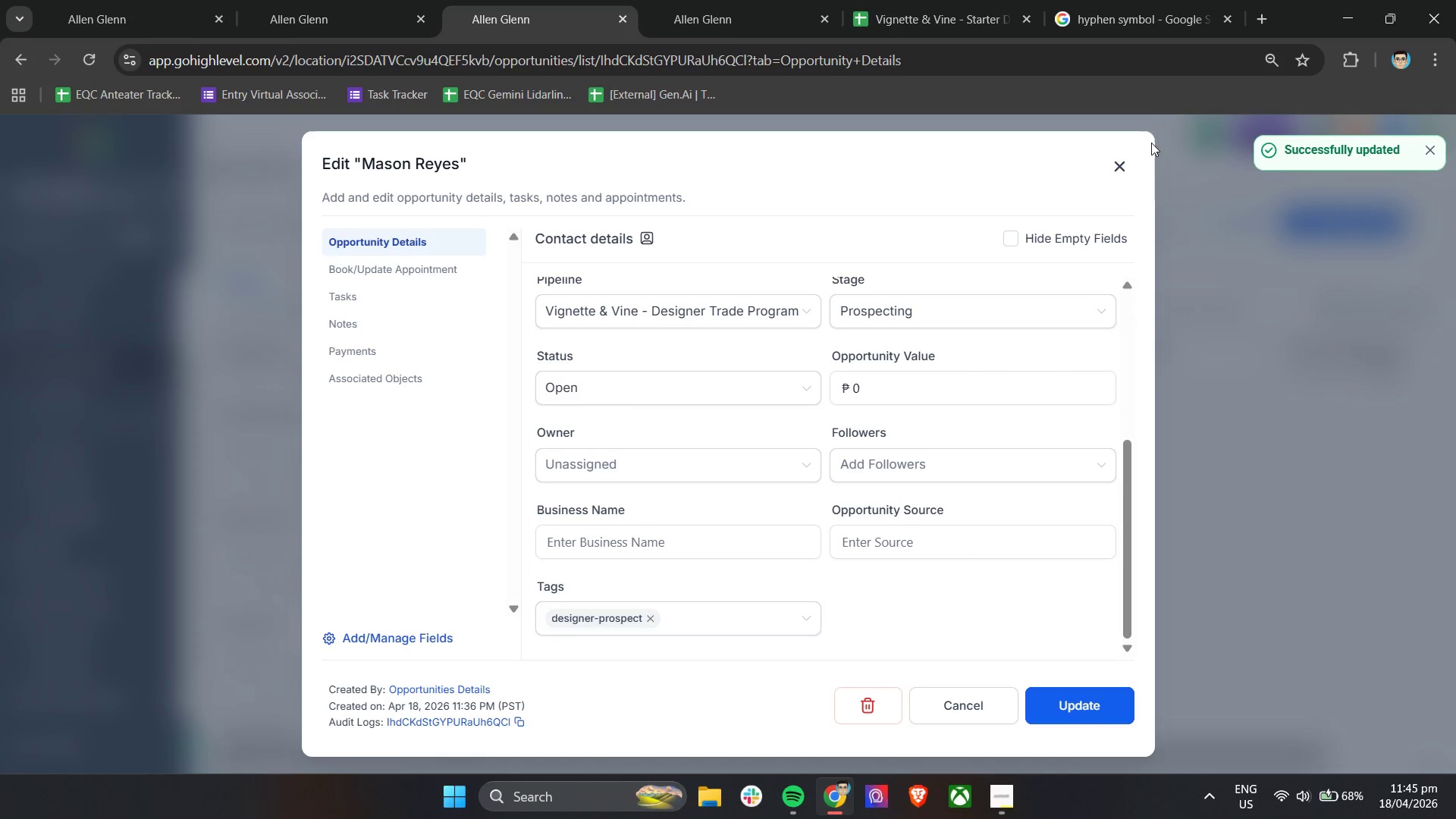 
left_click([1118, 165])
 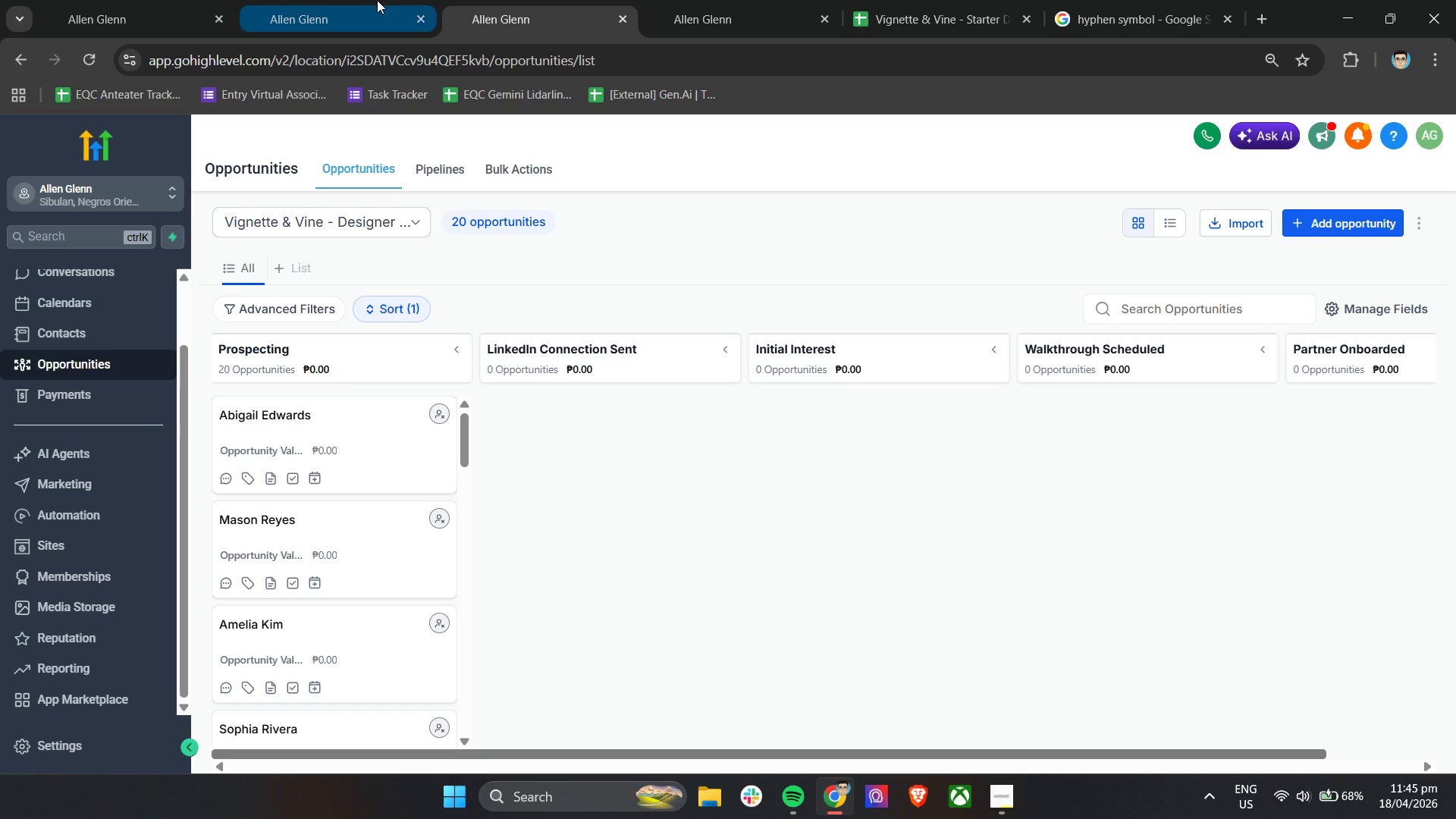 
left_click([377, 0])
 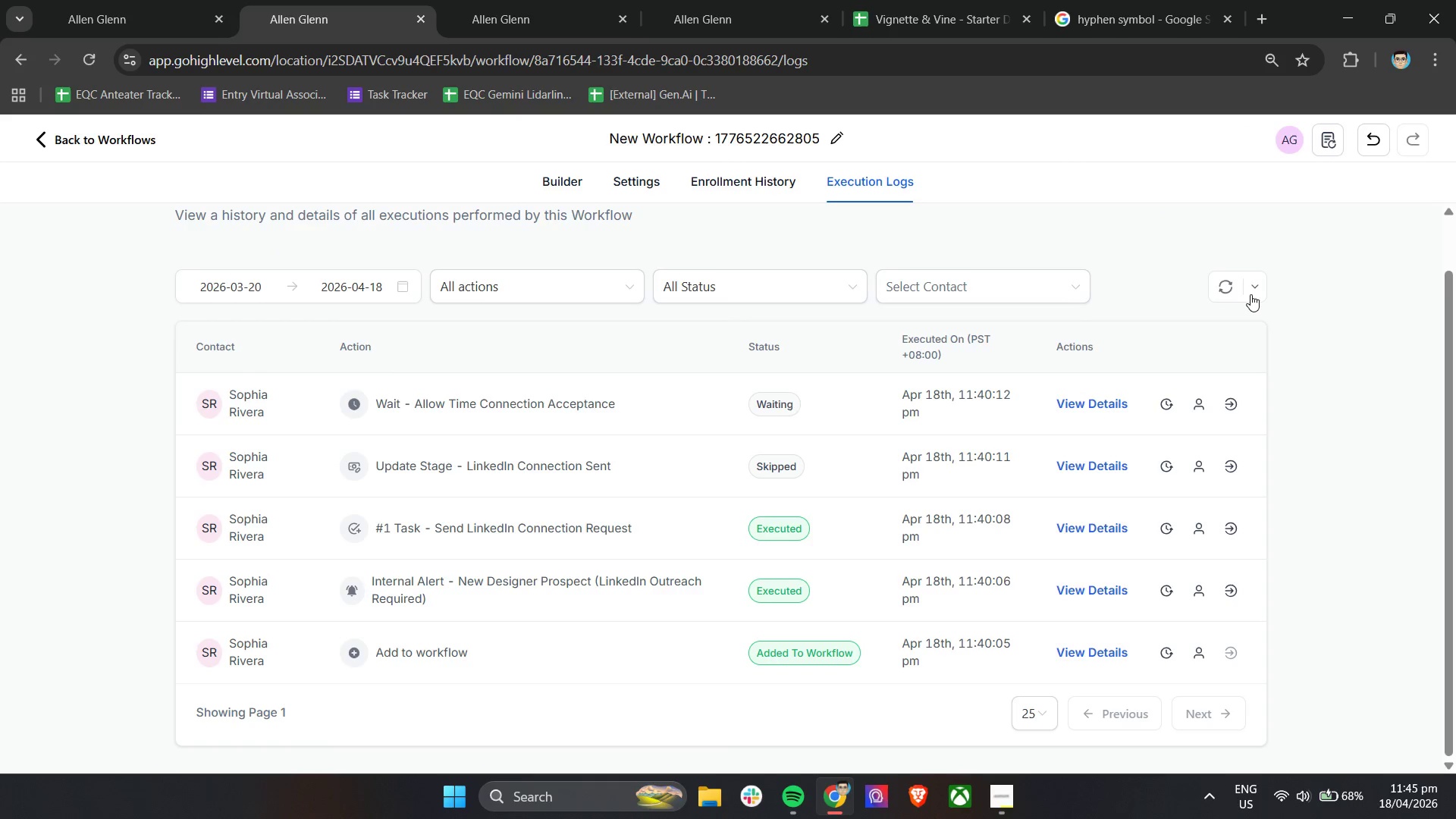 
left_click([1232, 285])
 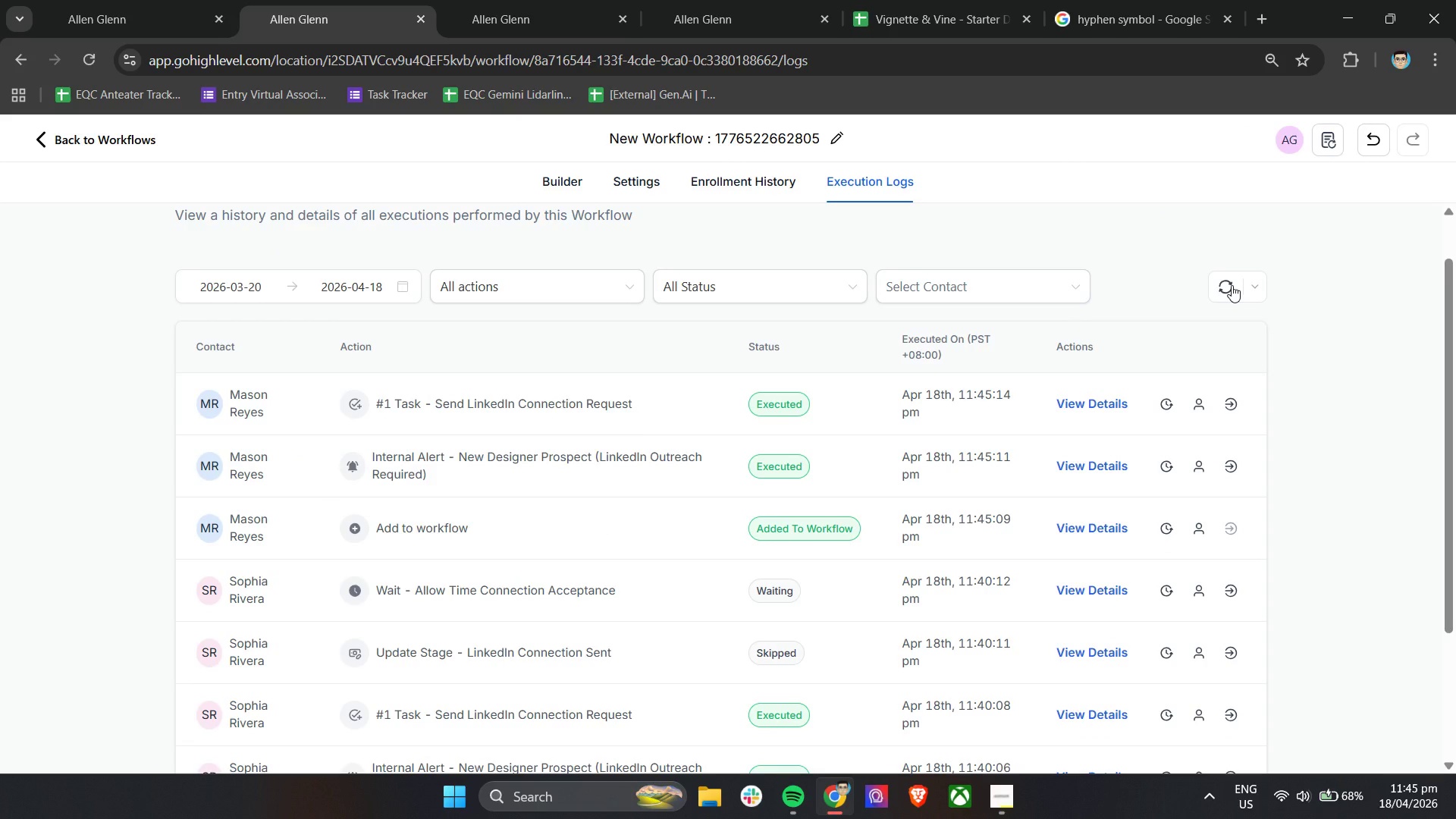 
left_click([1232, 285])
 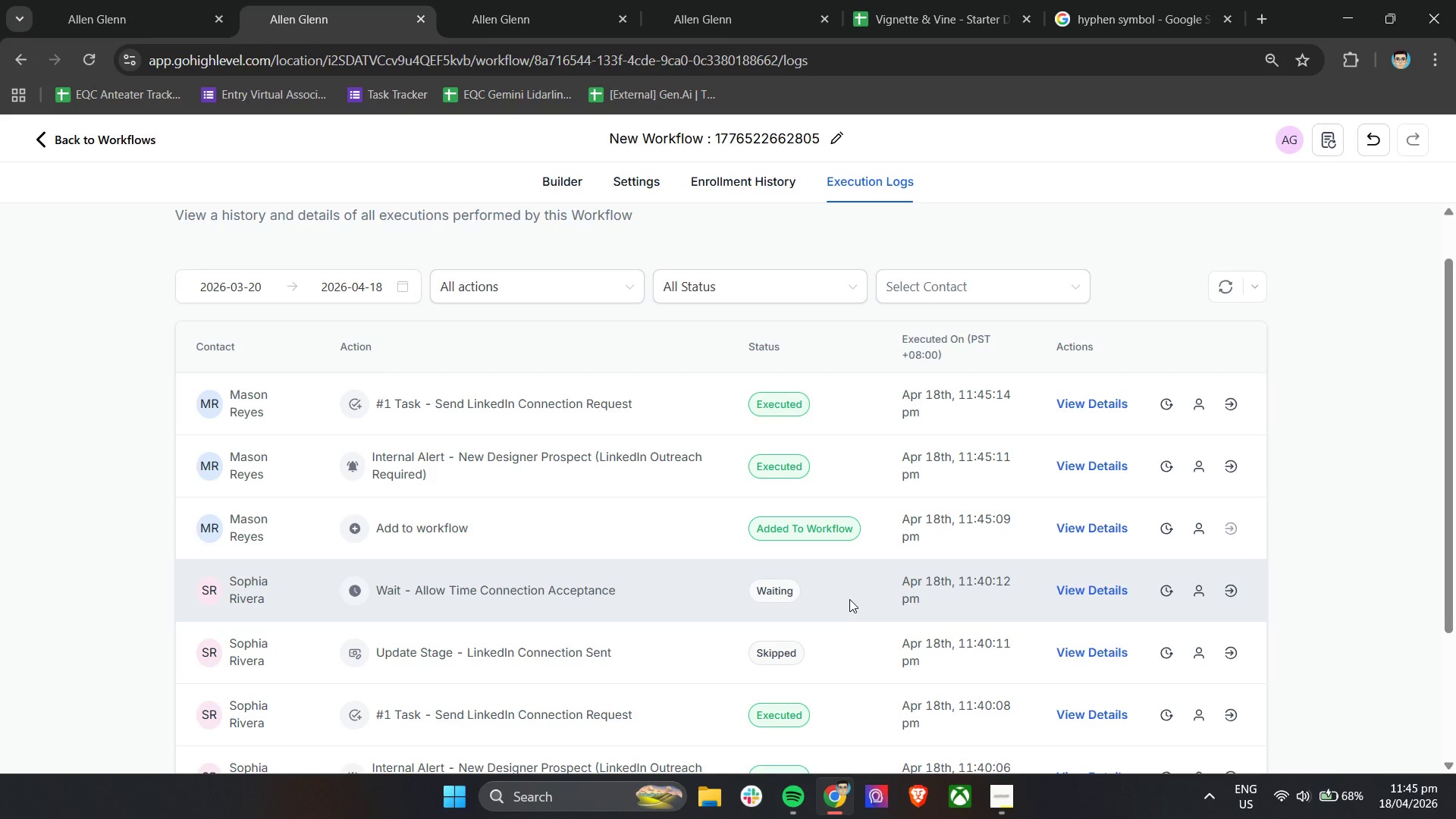 
wait(7.17)
 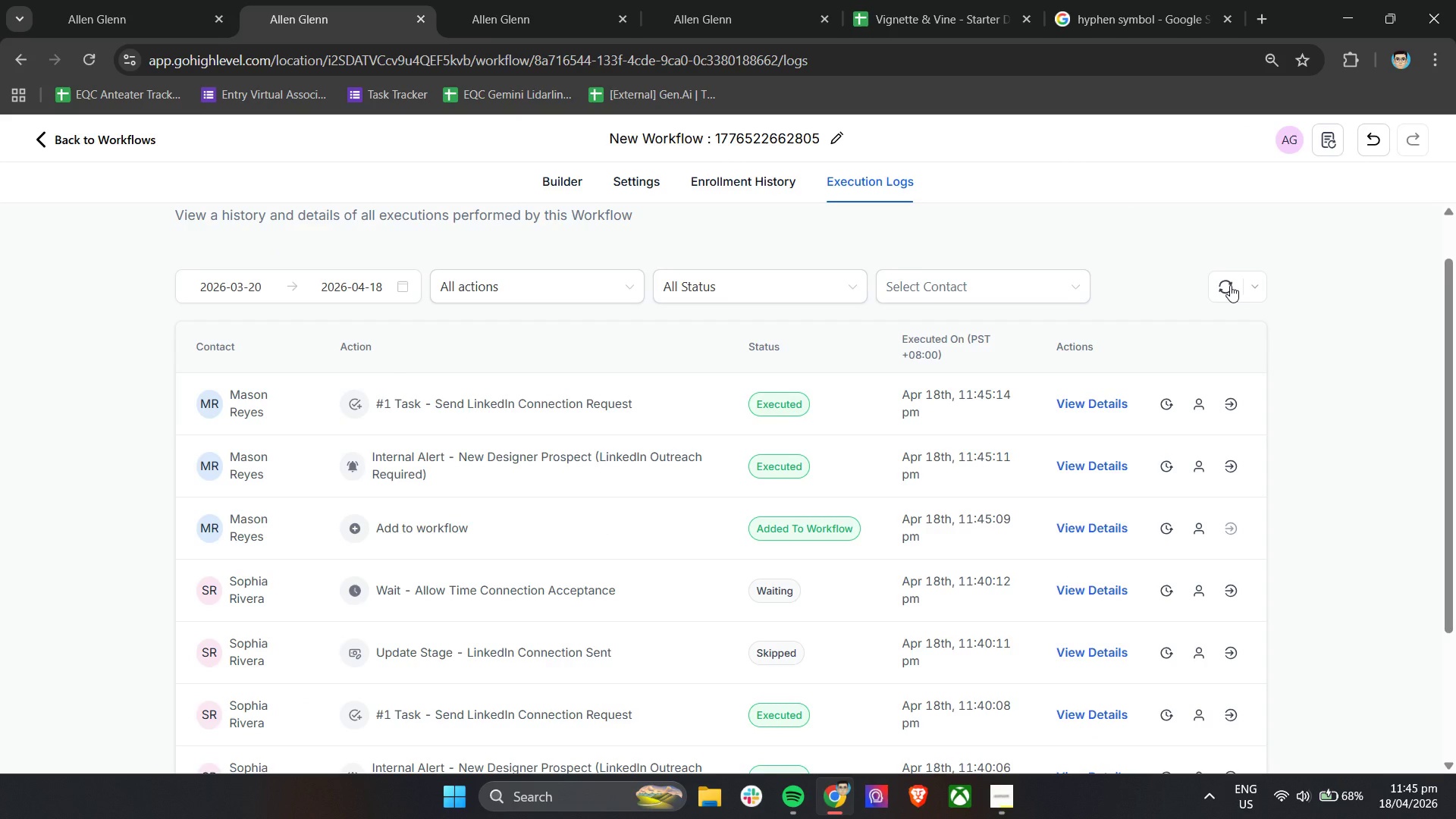 
left_click([1221, 289])
 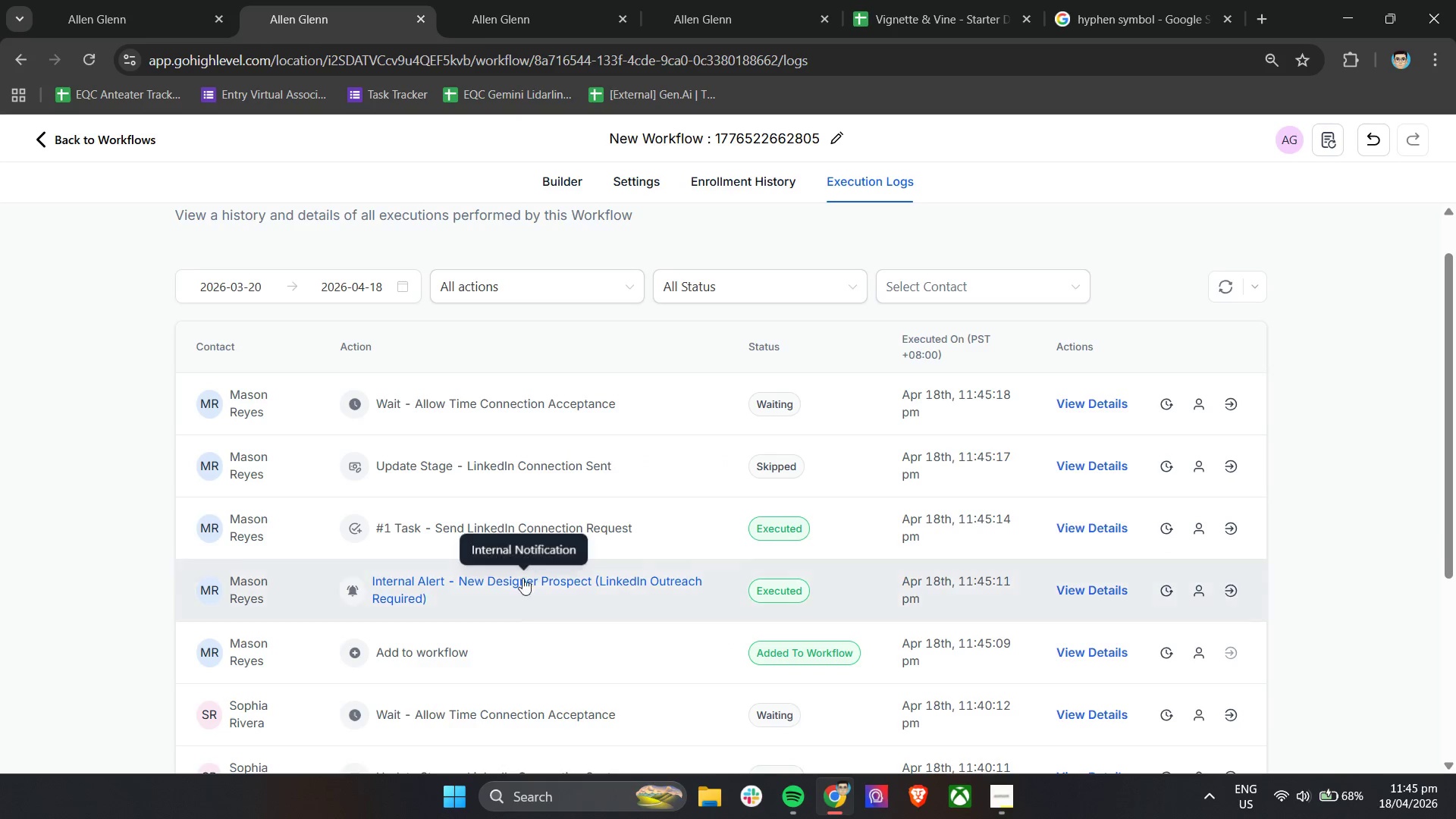 
wait(6.05)
 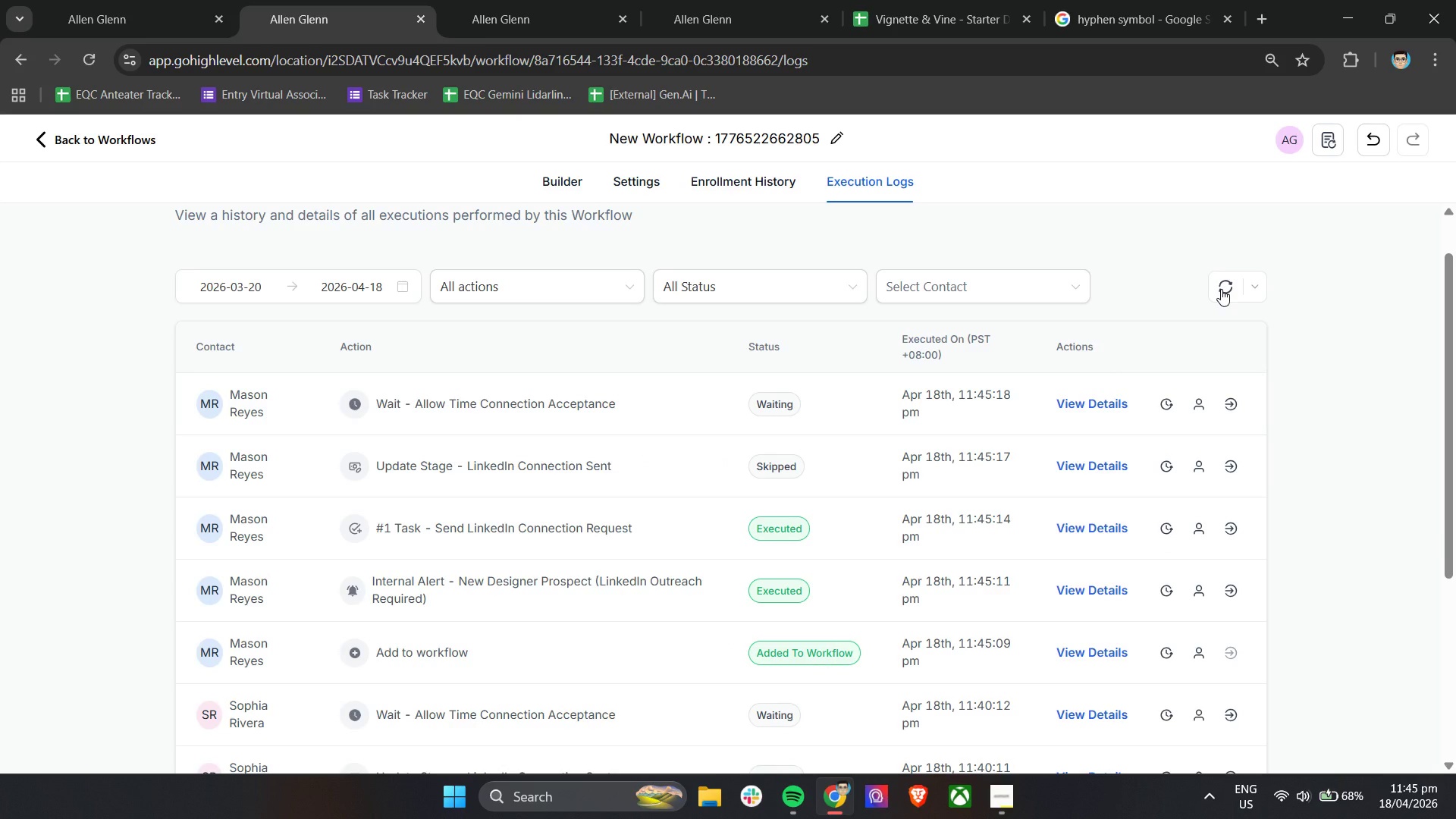 
left_click([1117, 466])
 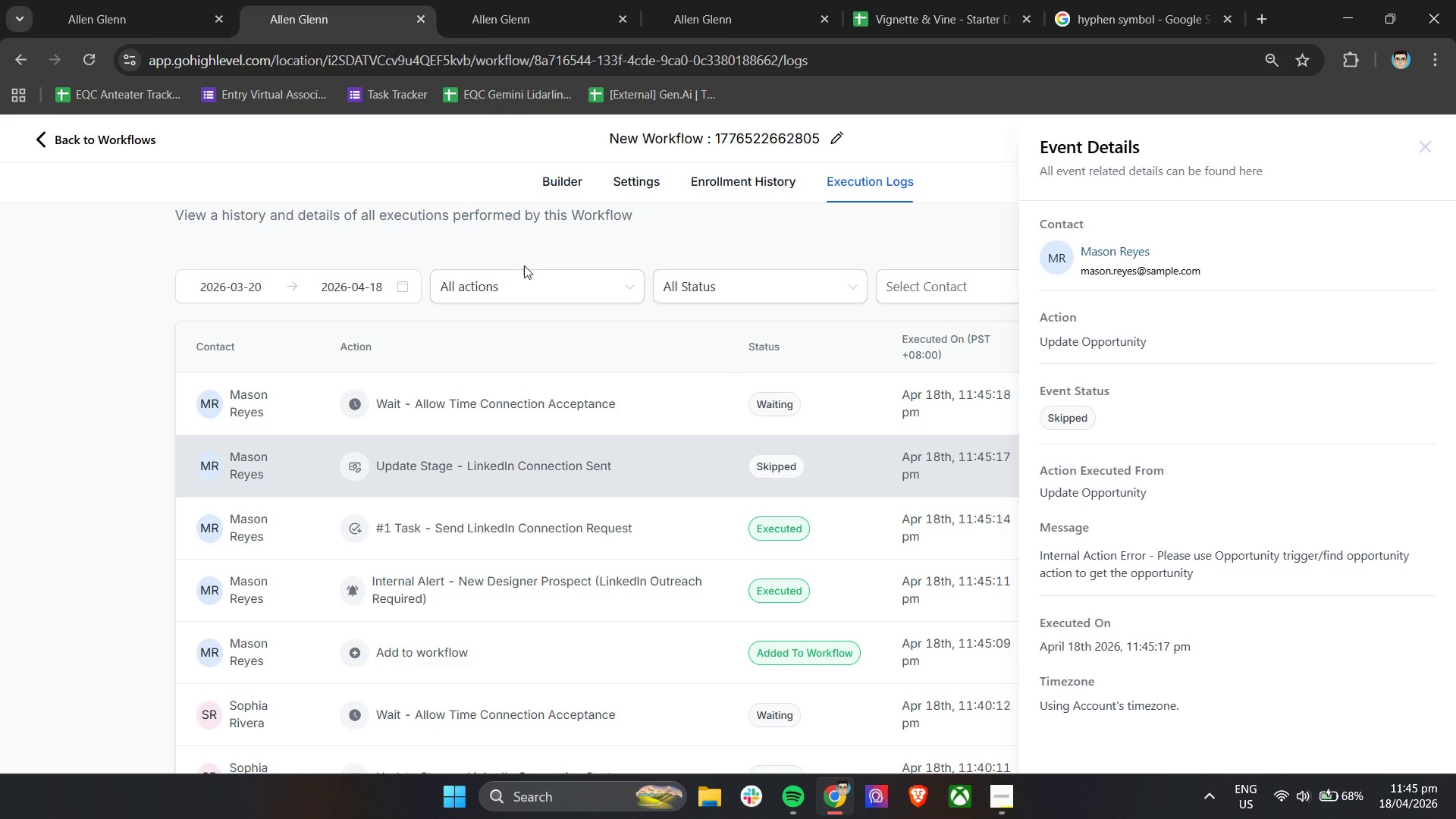 
wait(5.91)
 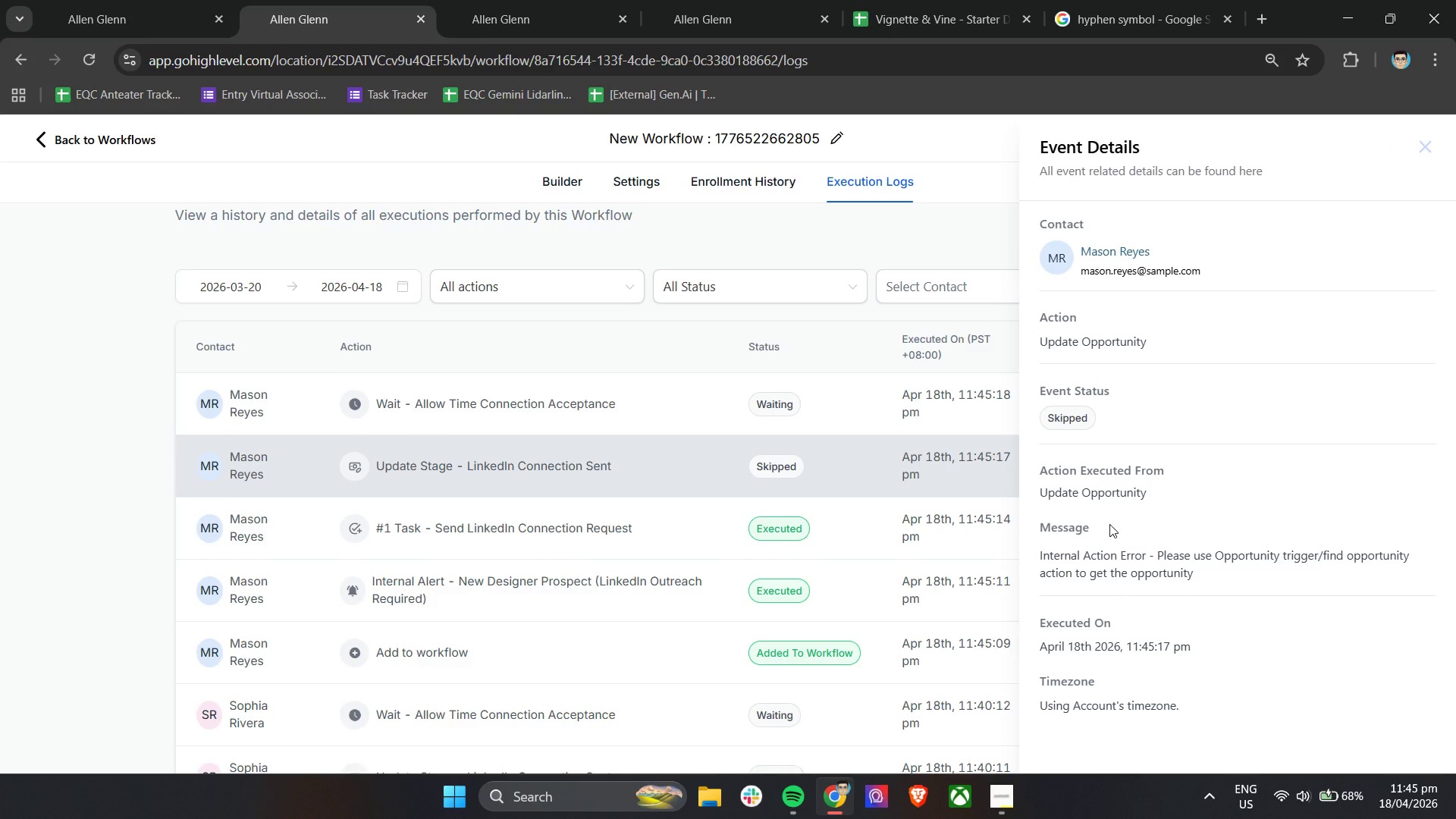 
left_click([579, 184])
 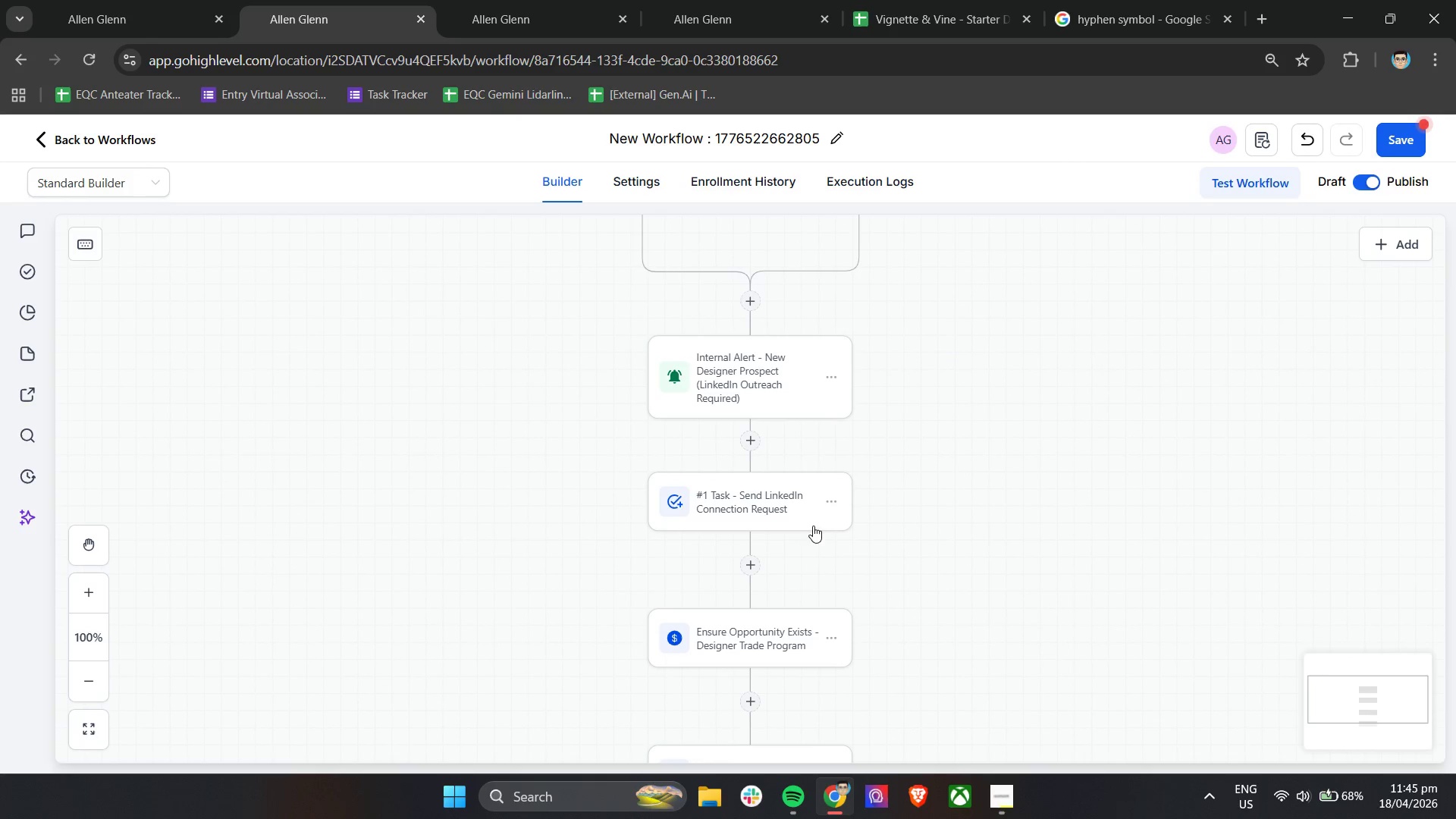 
scroll: coordinate [807, 582], scroll_direction: down, amount: 2.0
 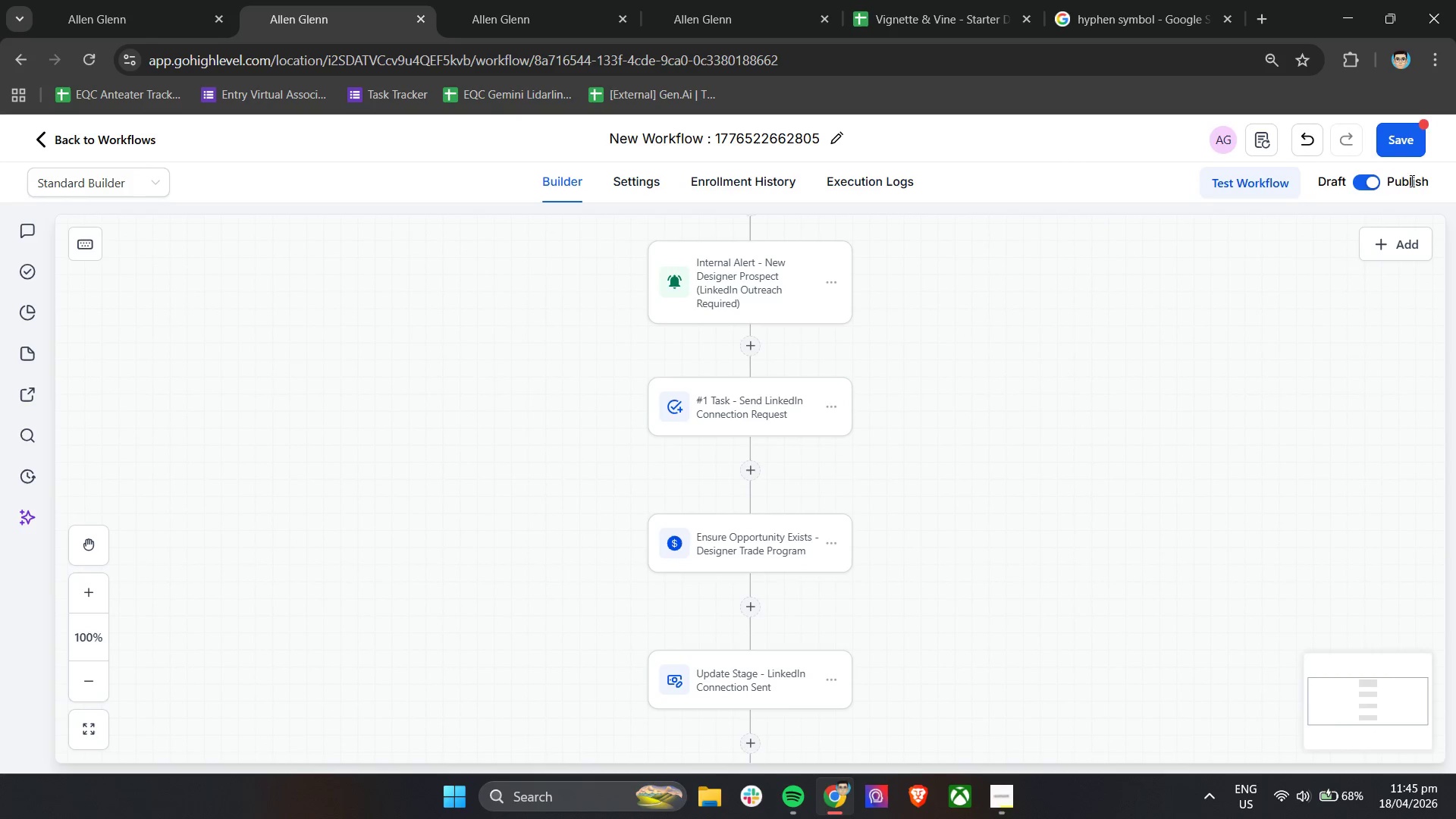 
left_click([1400, 128])
 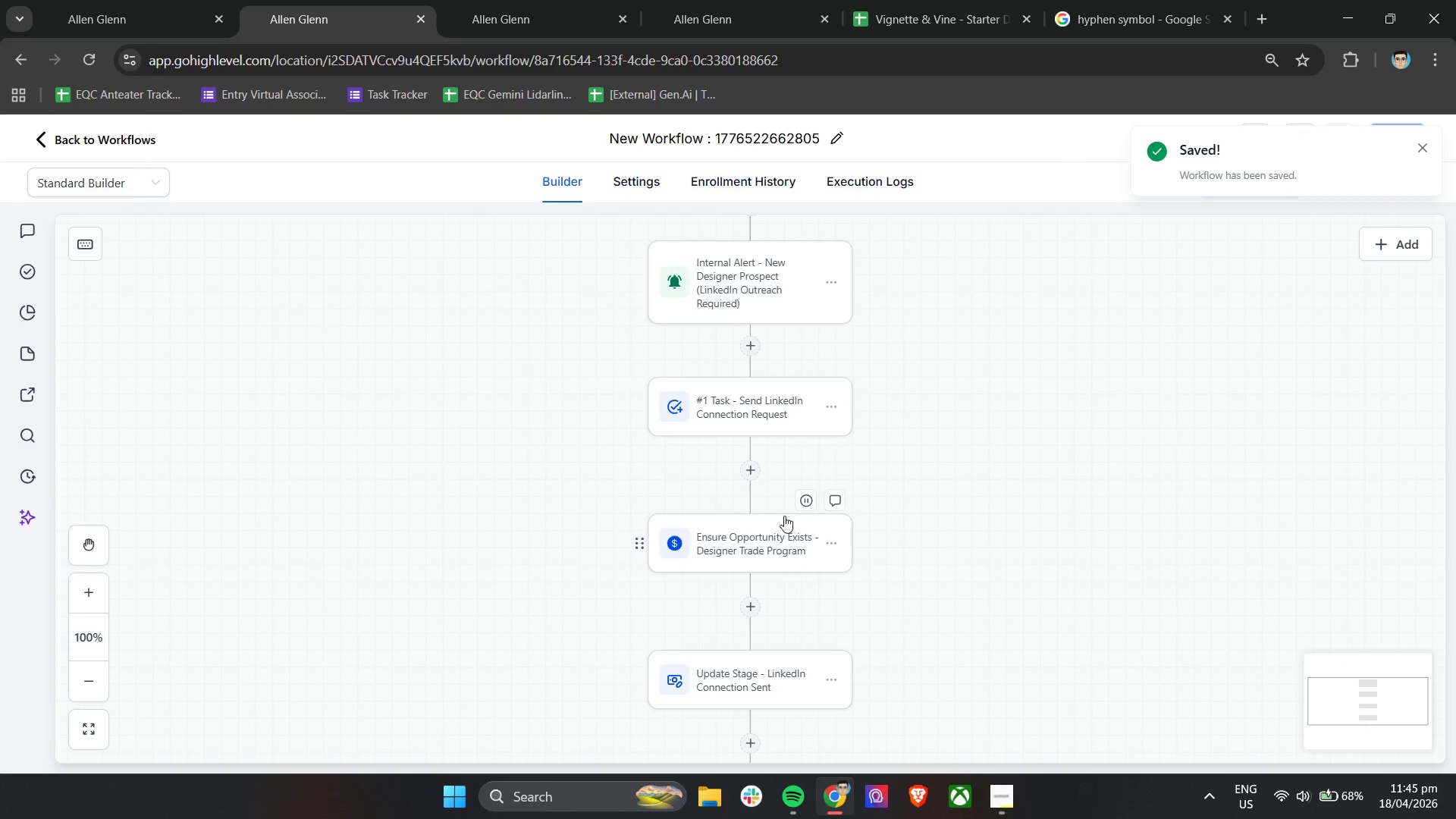 
left_click([768, 553])
 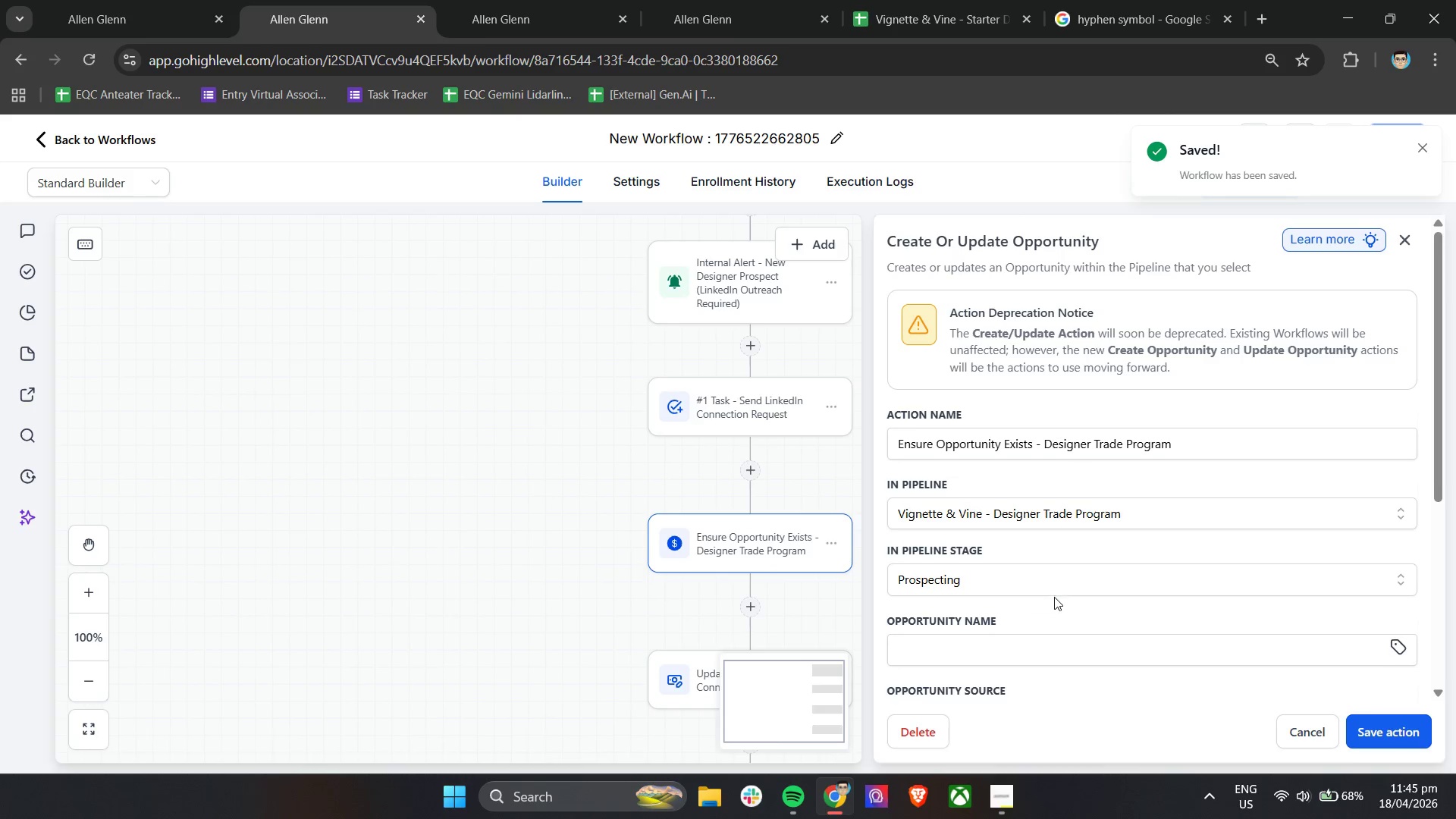 
left_click([513, 599])
 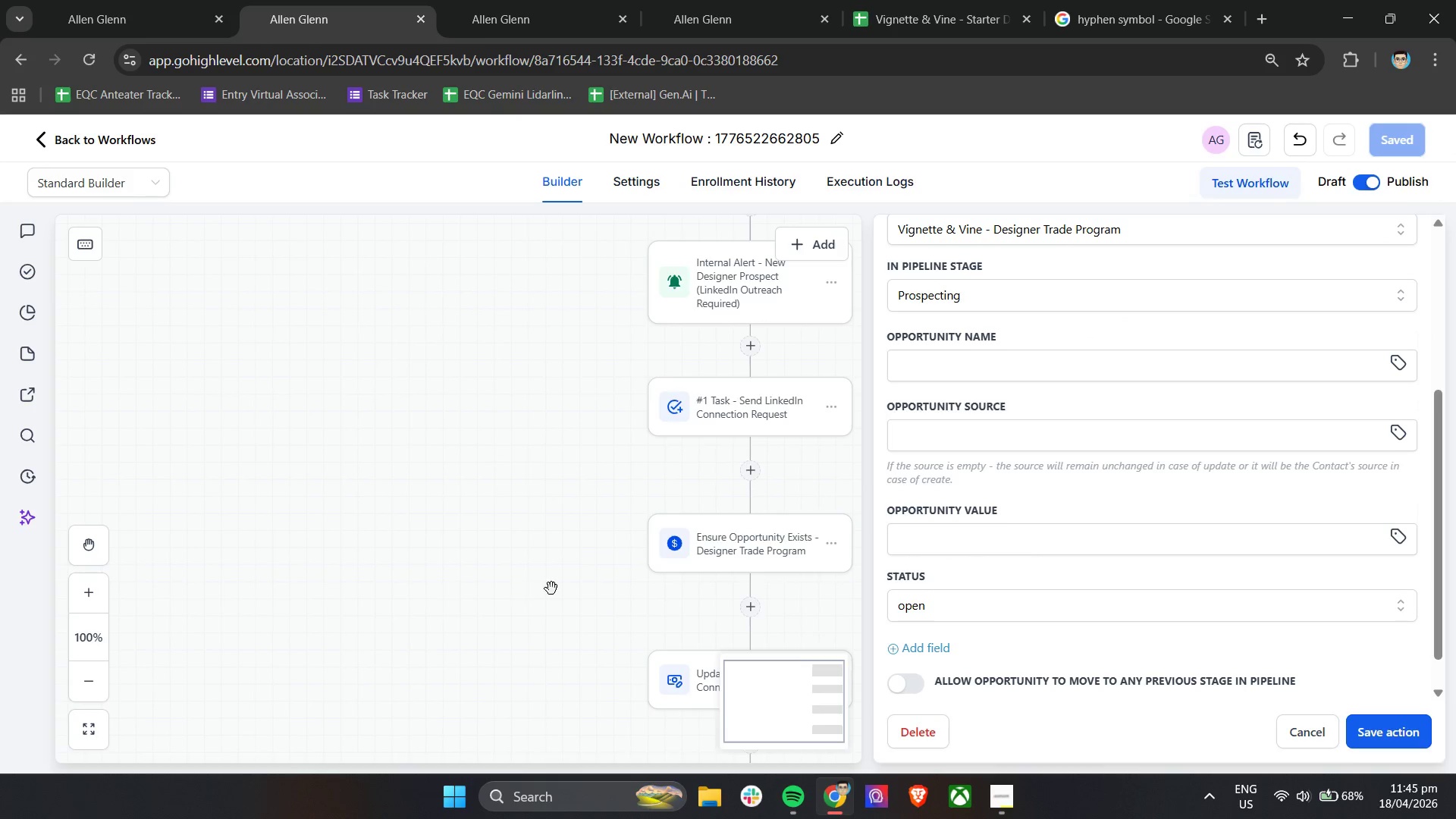 
scroll: coordinate [1009, 544], scroll_direction: down, amount: 8.0
 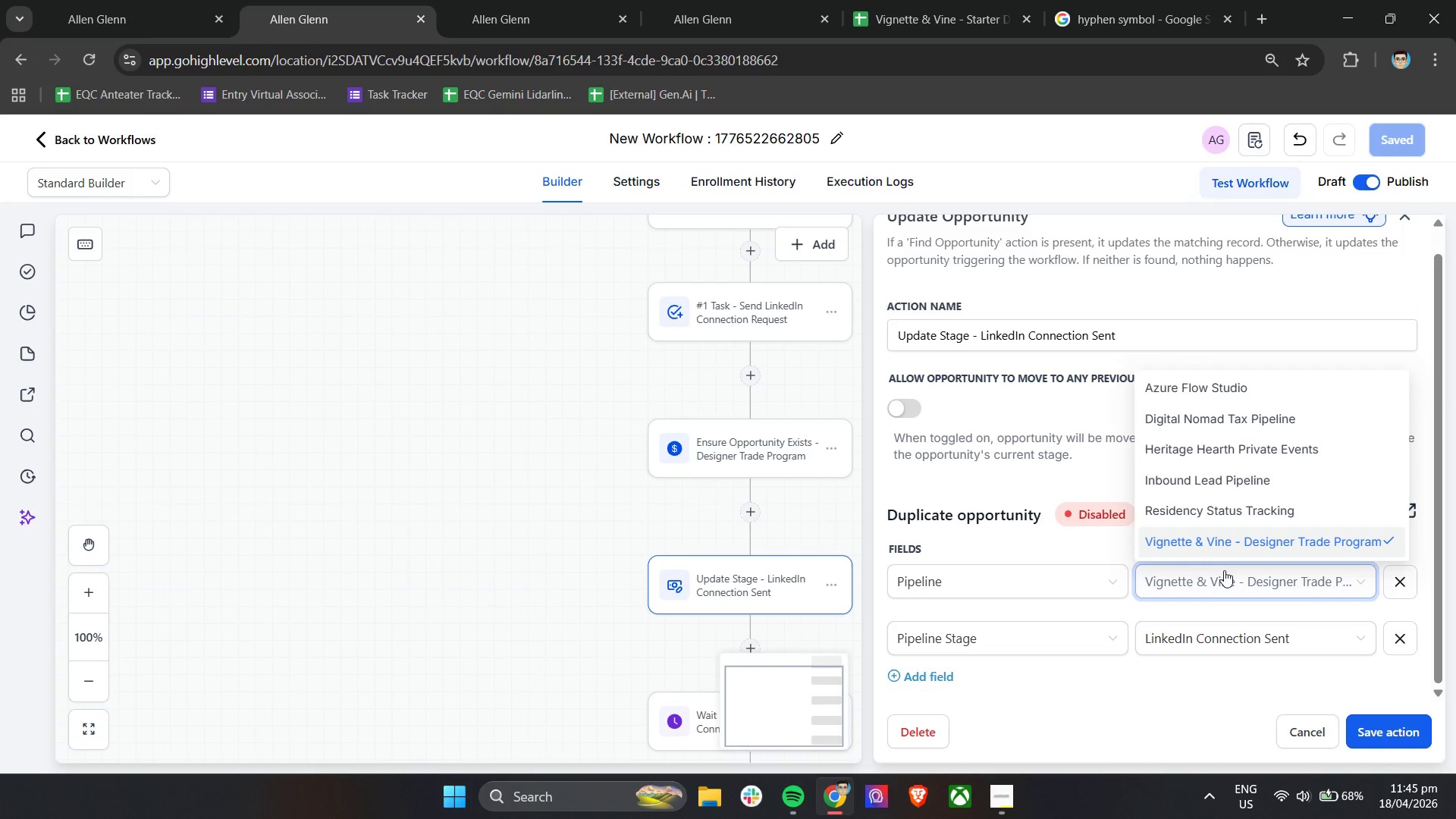 
left_click([1225, 544])
 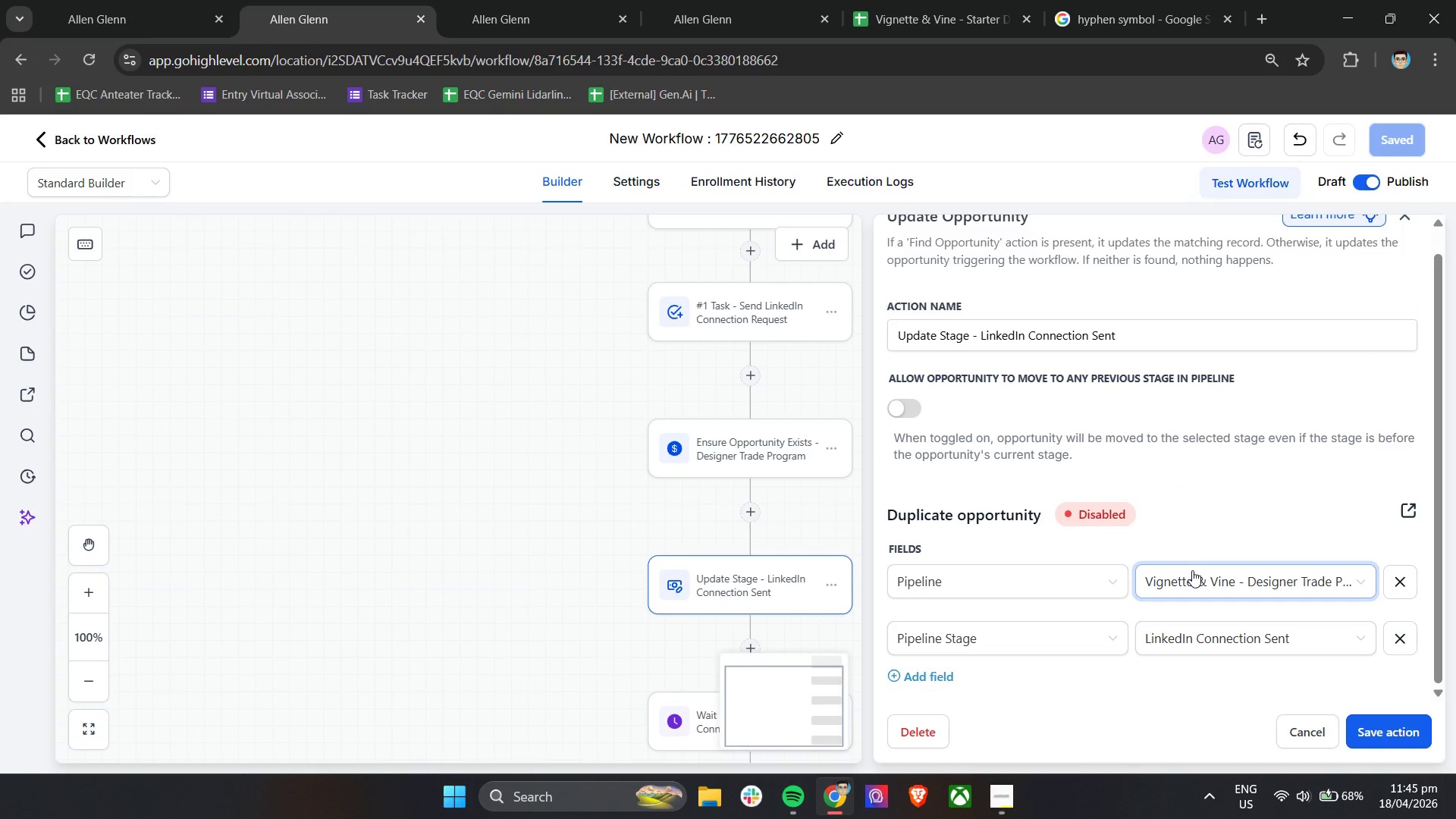 
scroll: coordinate [1191, 574], scroll_direction: down, amount: 4.0
 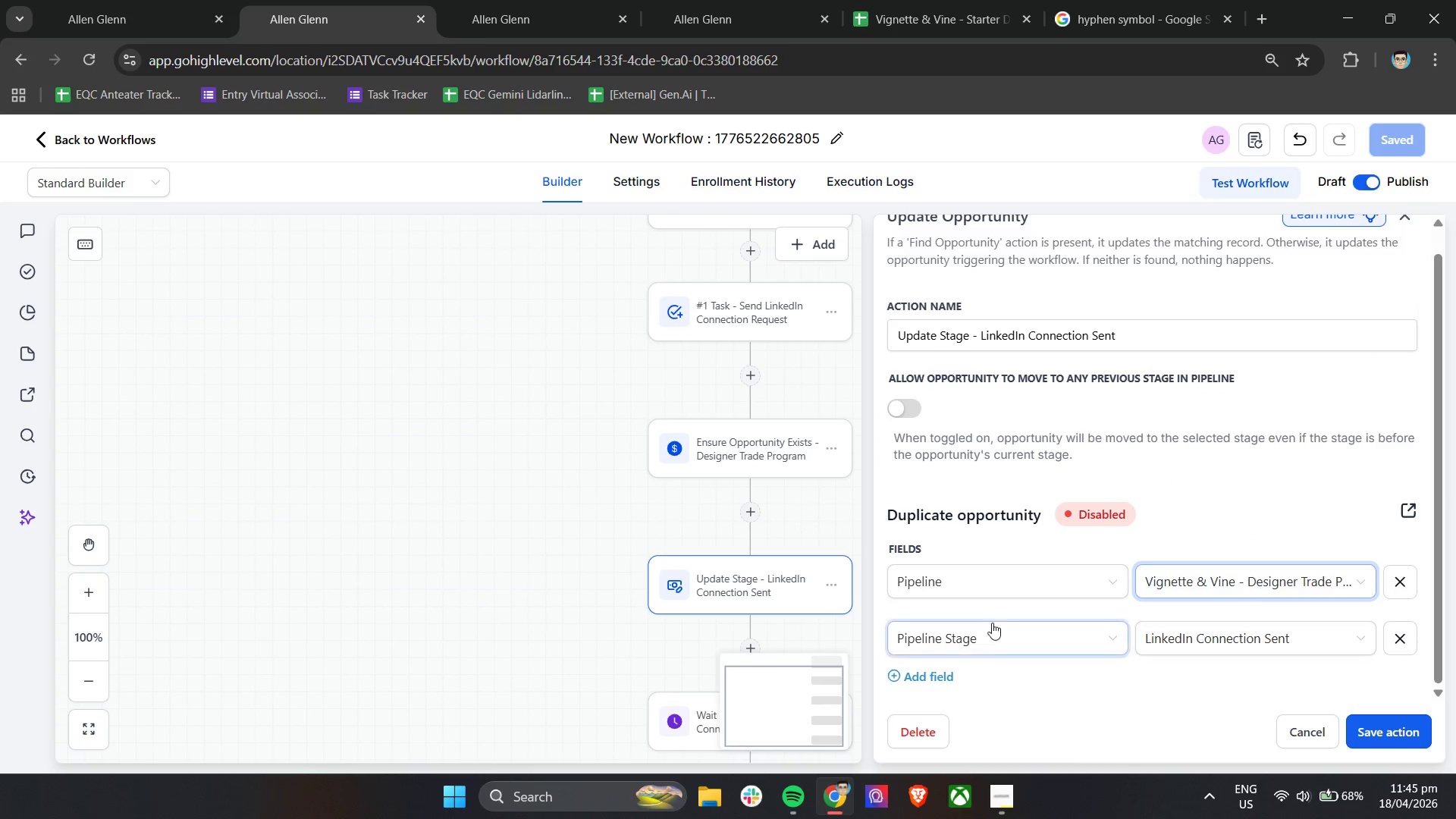 
left_click([976, 574])
 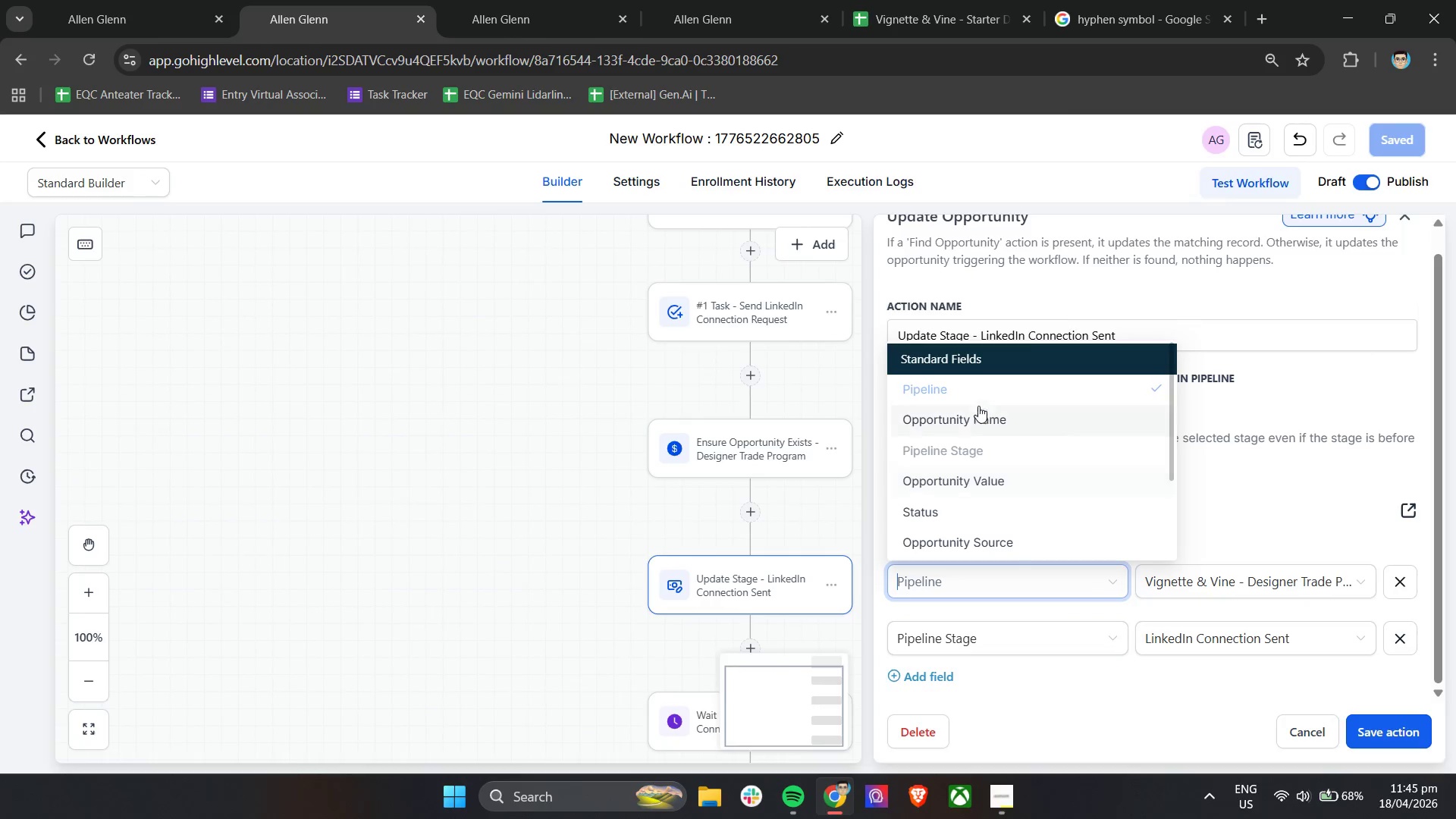 
left_click([977, 397])
 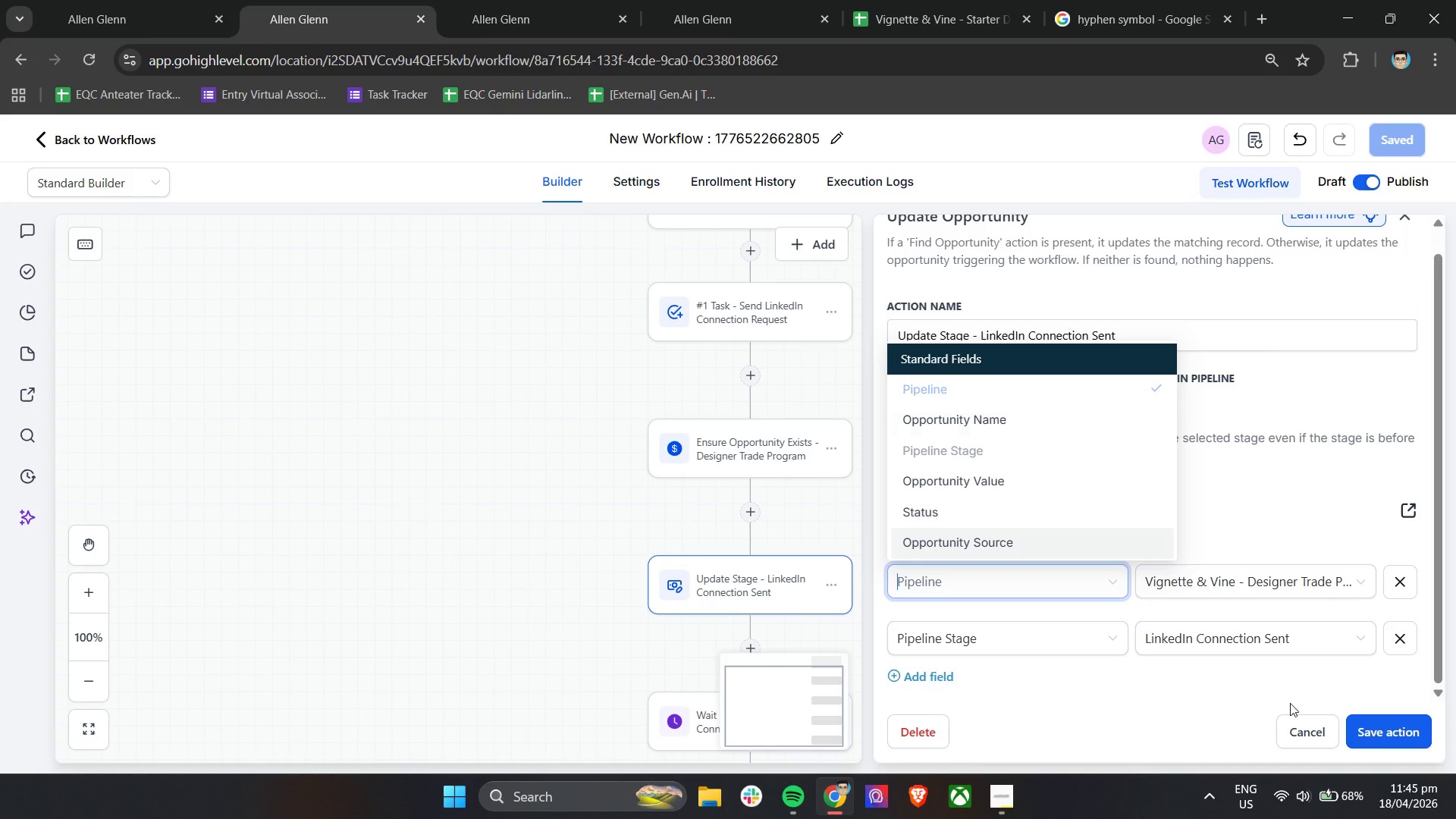 
left_click([1362, 726])
 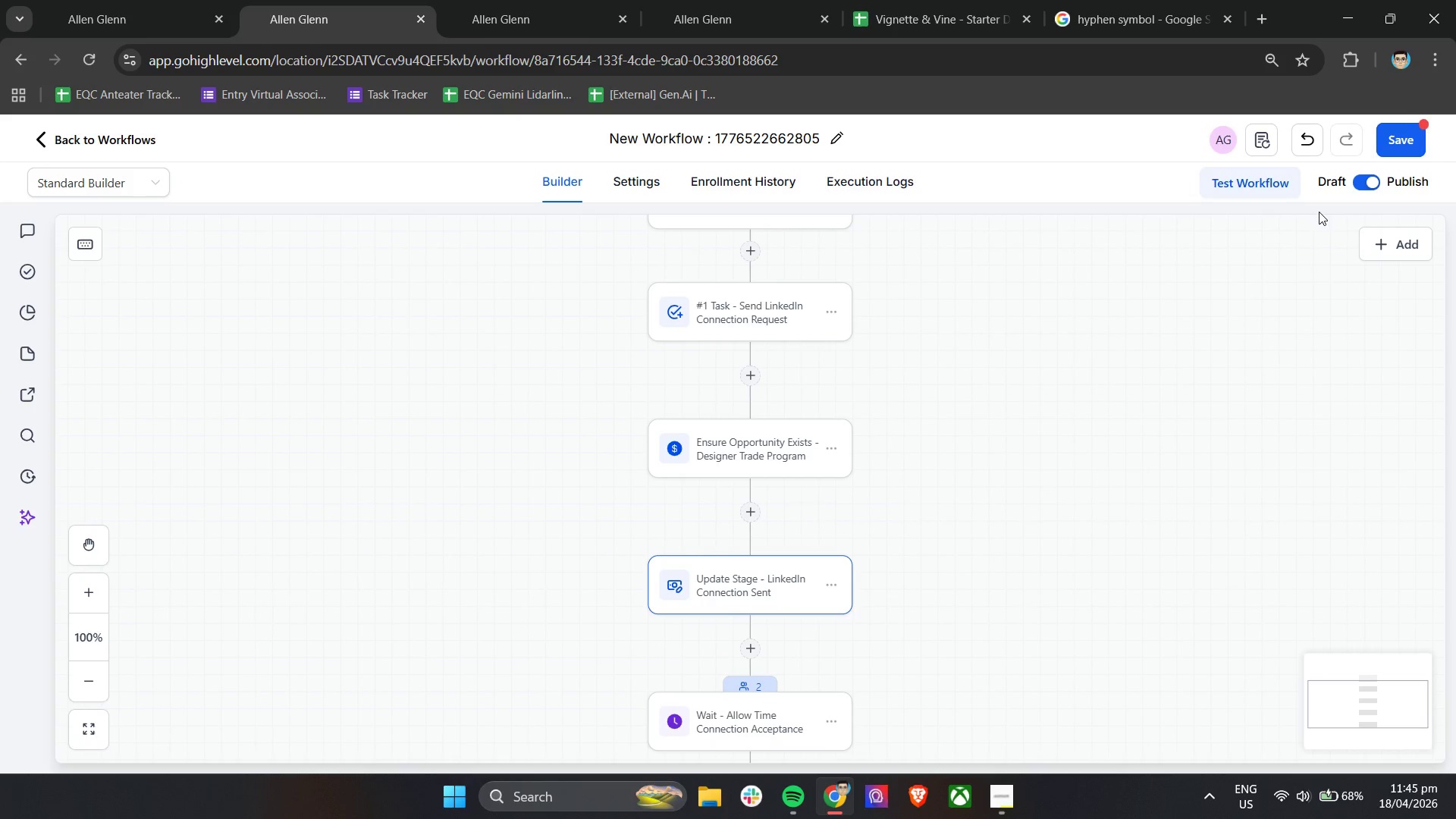 
left_click([1390, 127])
 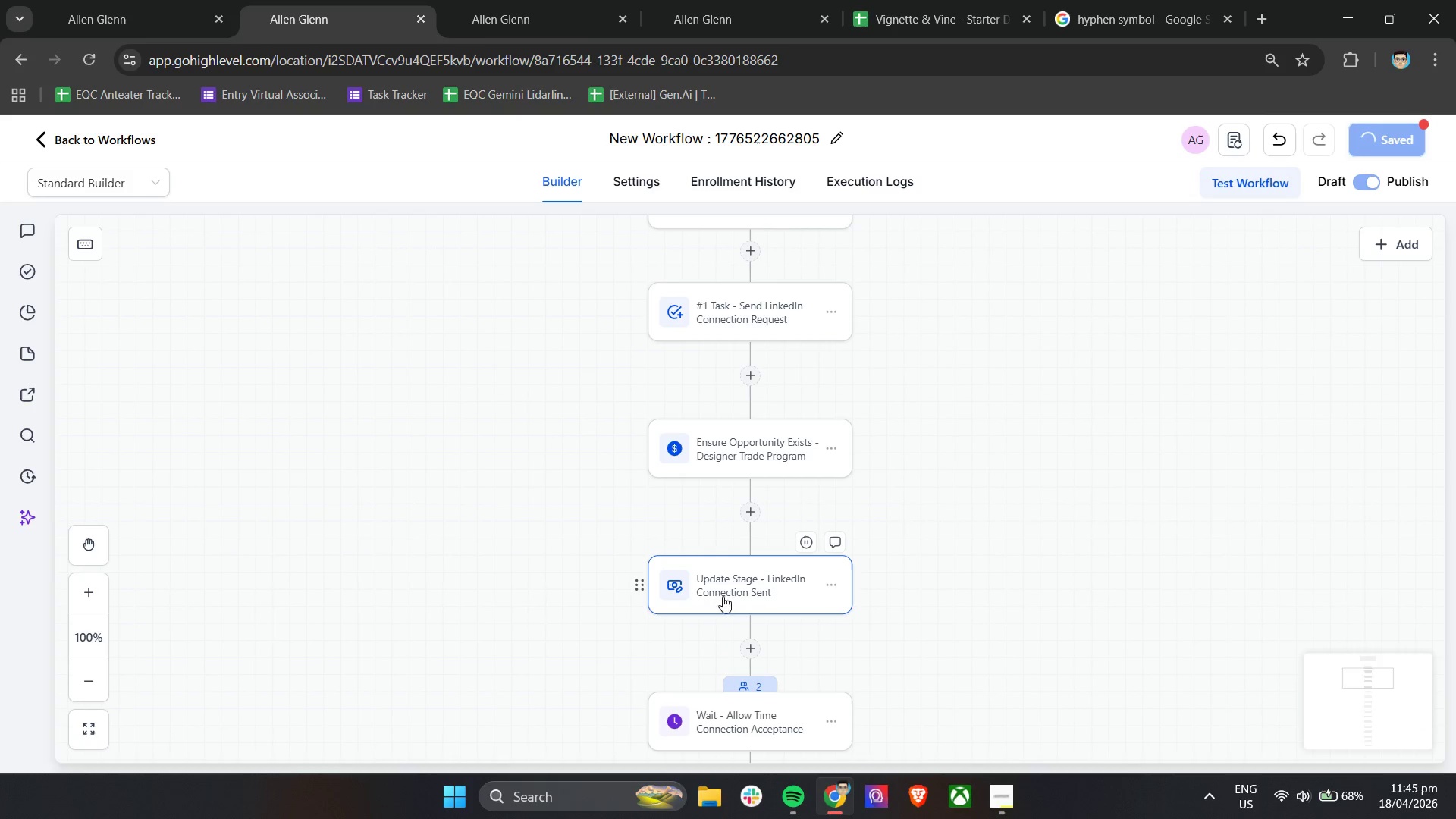 
left_click([760, 505])
 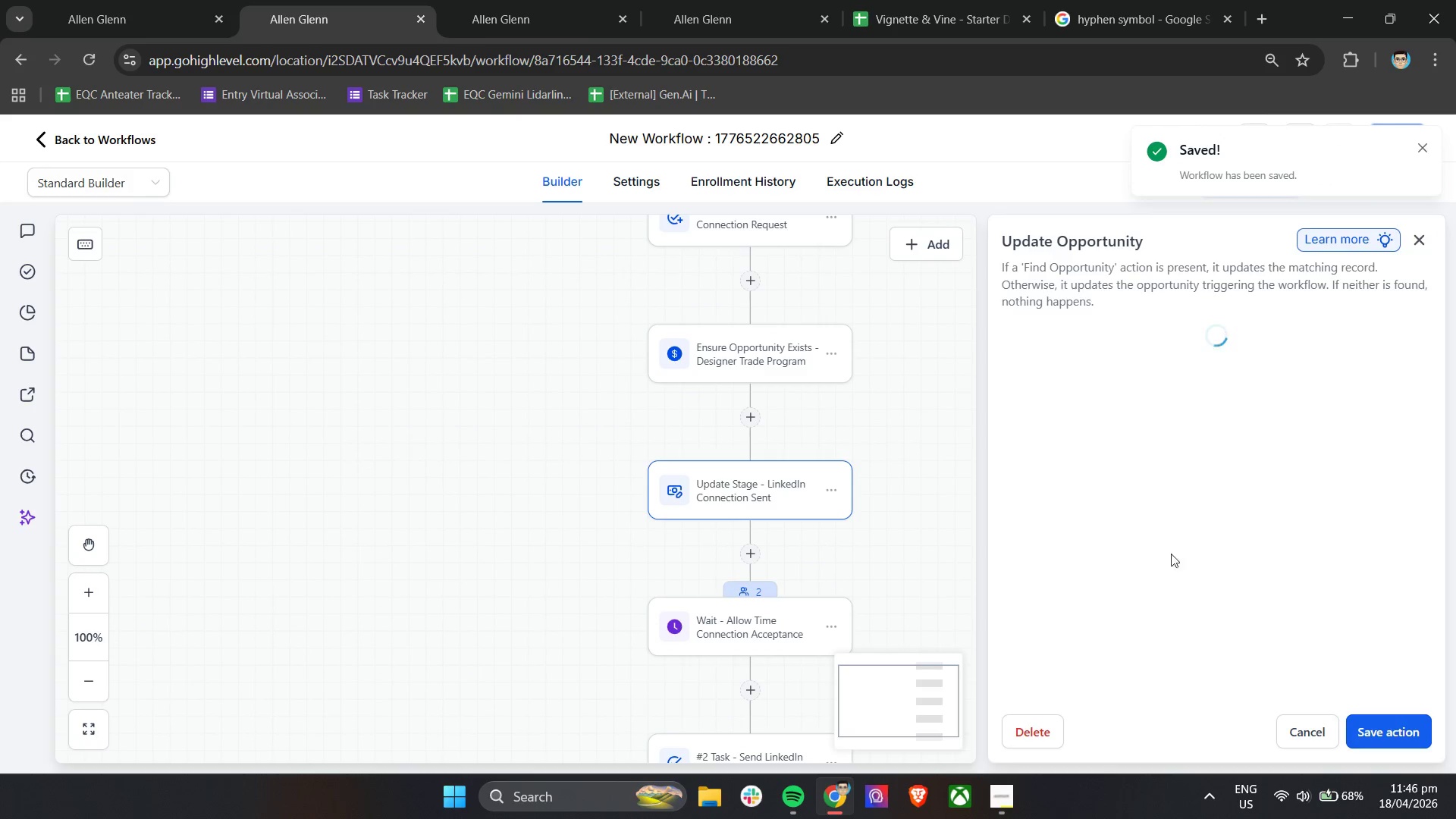 
scroll: coordinate [775, 604], scroll_direction: down, amount: 2.0
 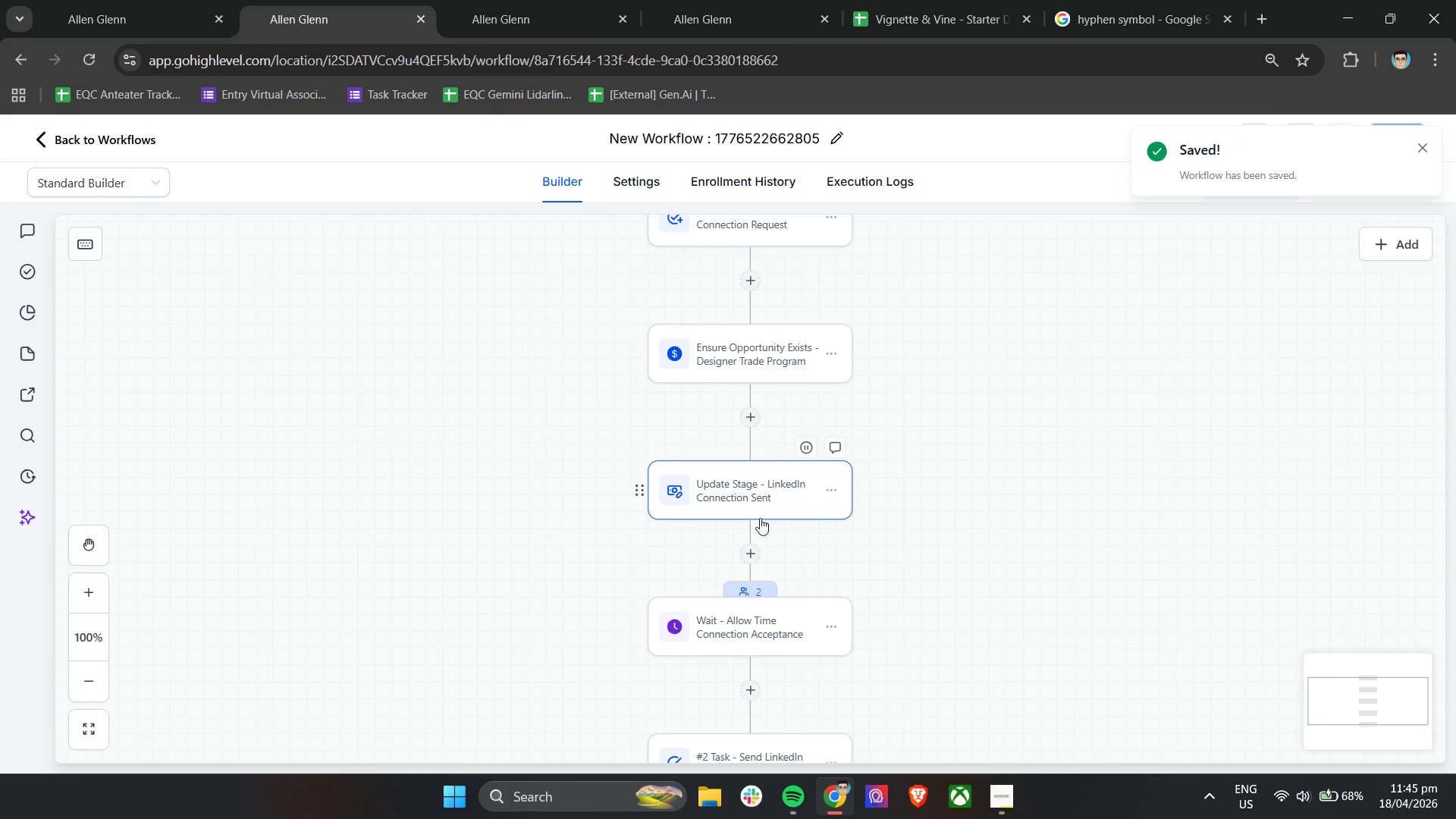 
left_click([1082, 682])
 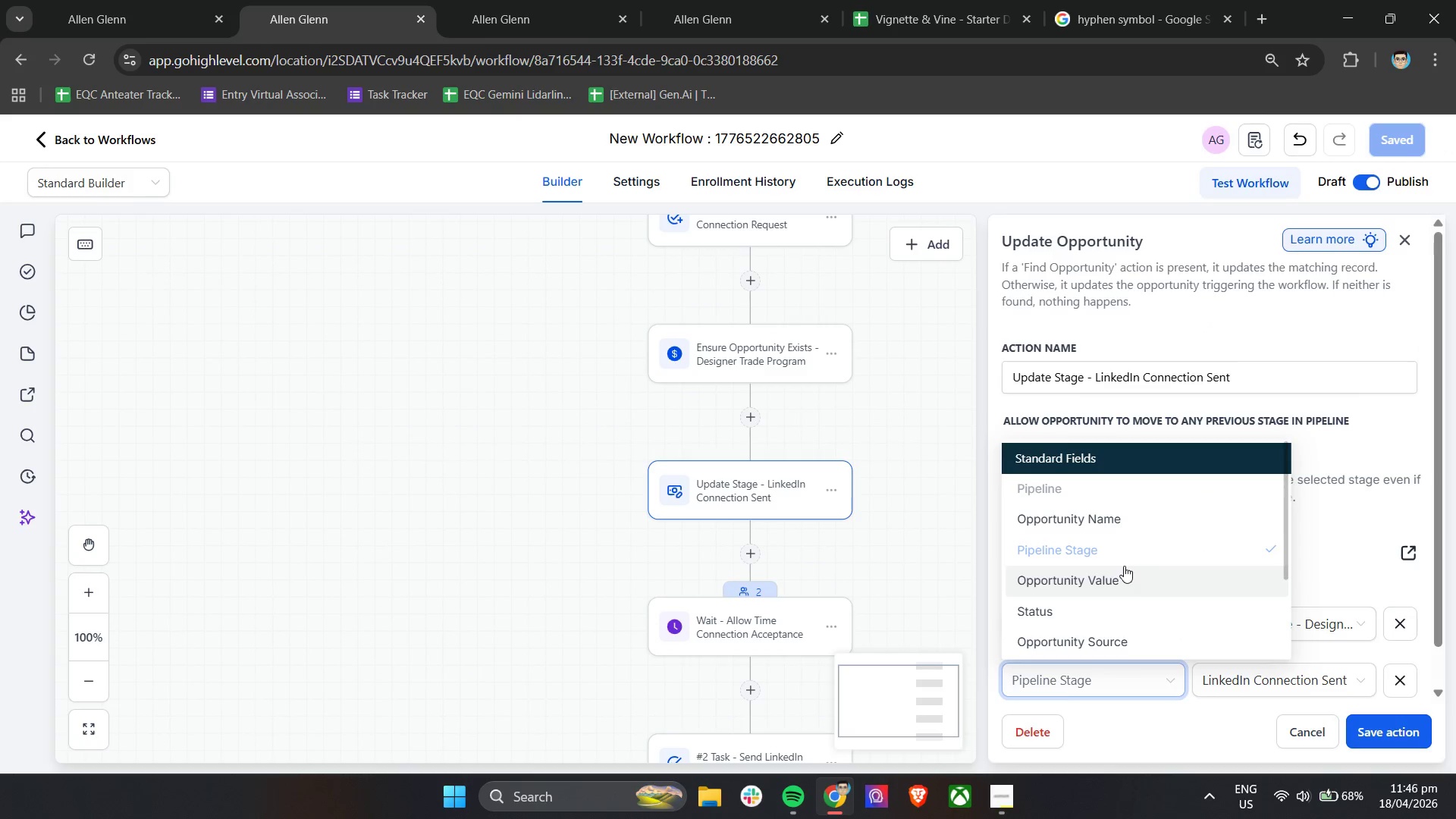 
scroll: coordinate [1118, 557], scroll_direction: down, amount: 3.0
 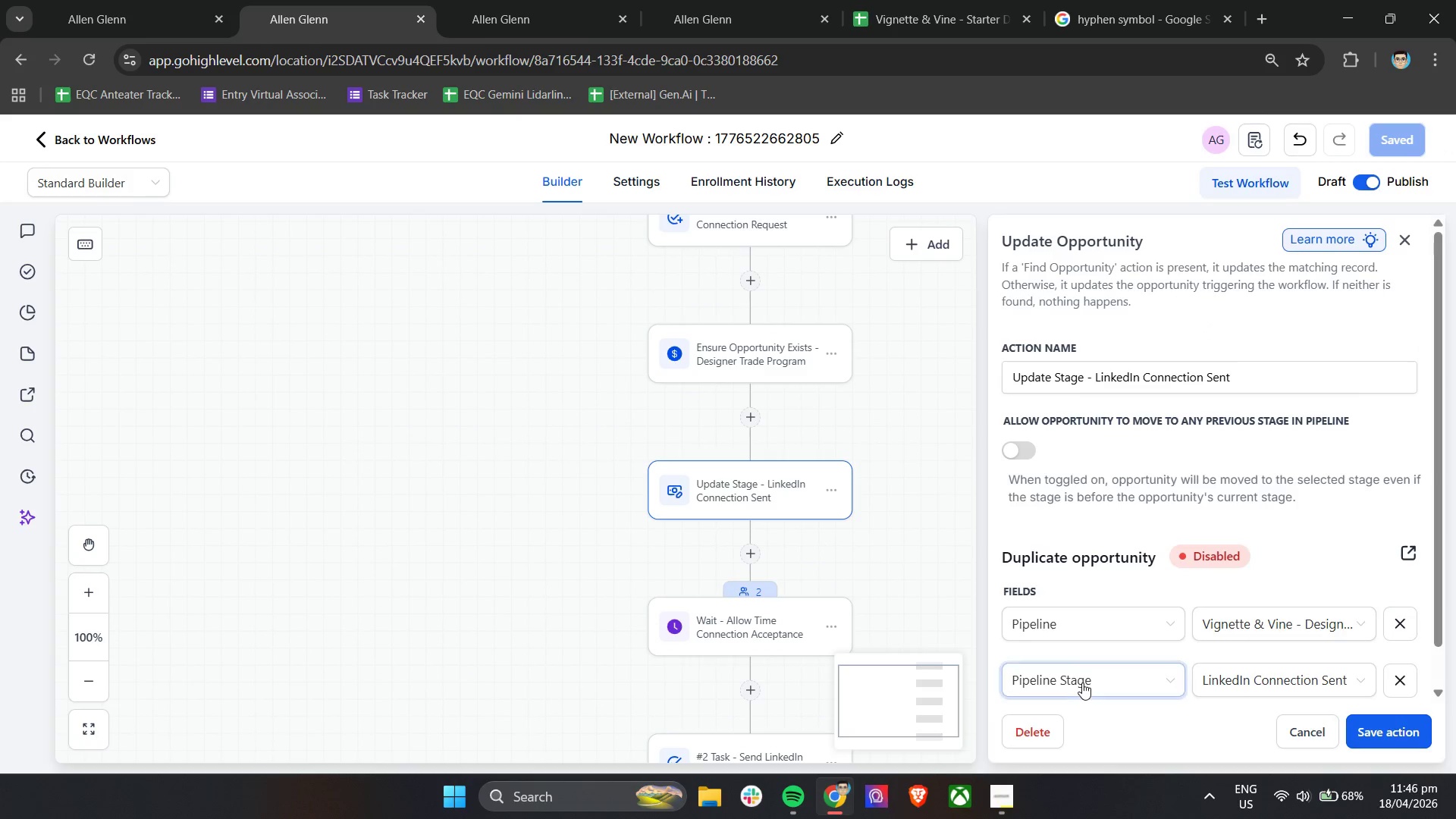 
scroll: coordinate [1137, 589], scroll_direction: none, amount: 0.0
 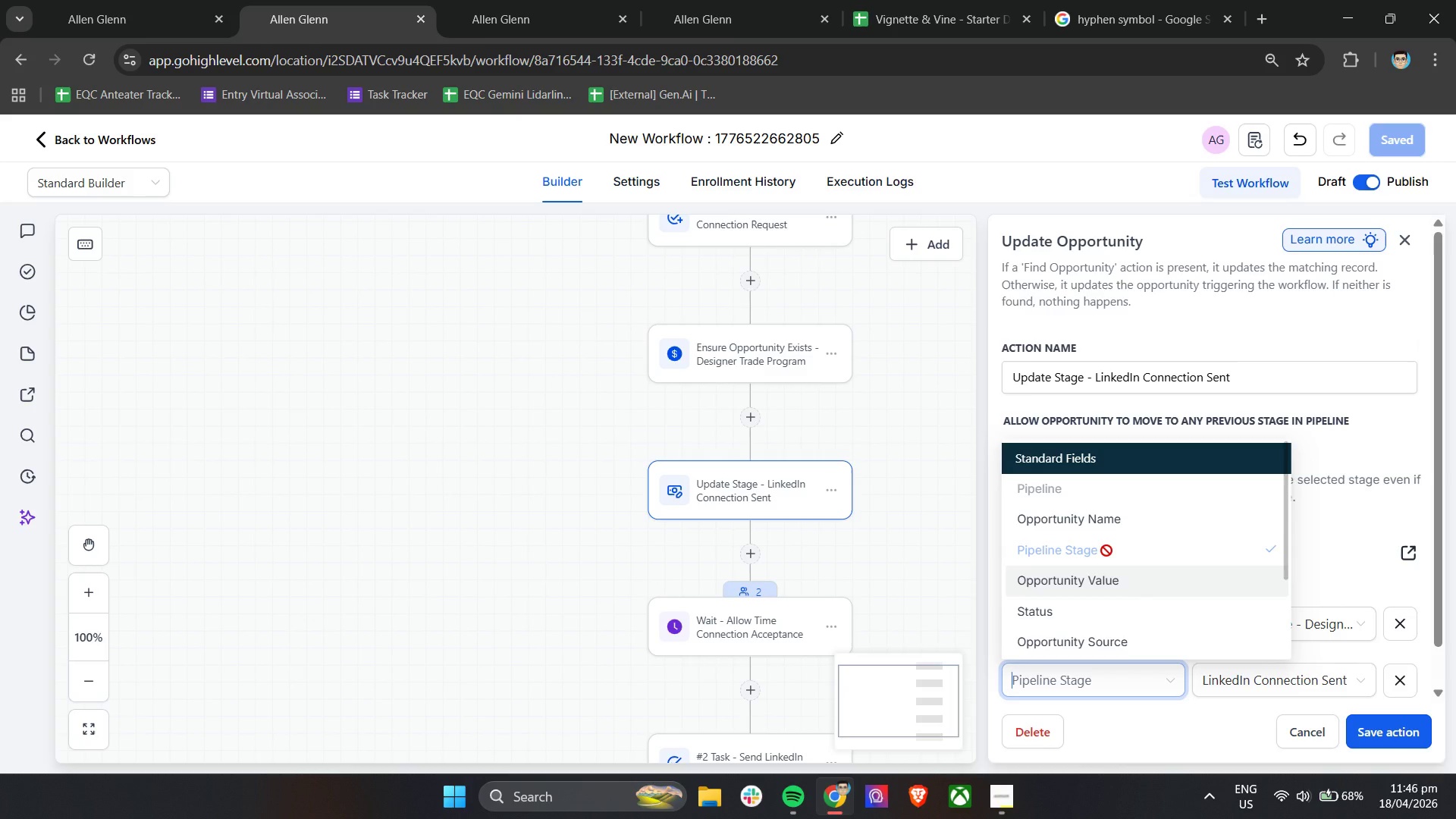 
left_click([1106, 551])
 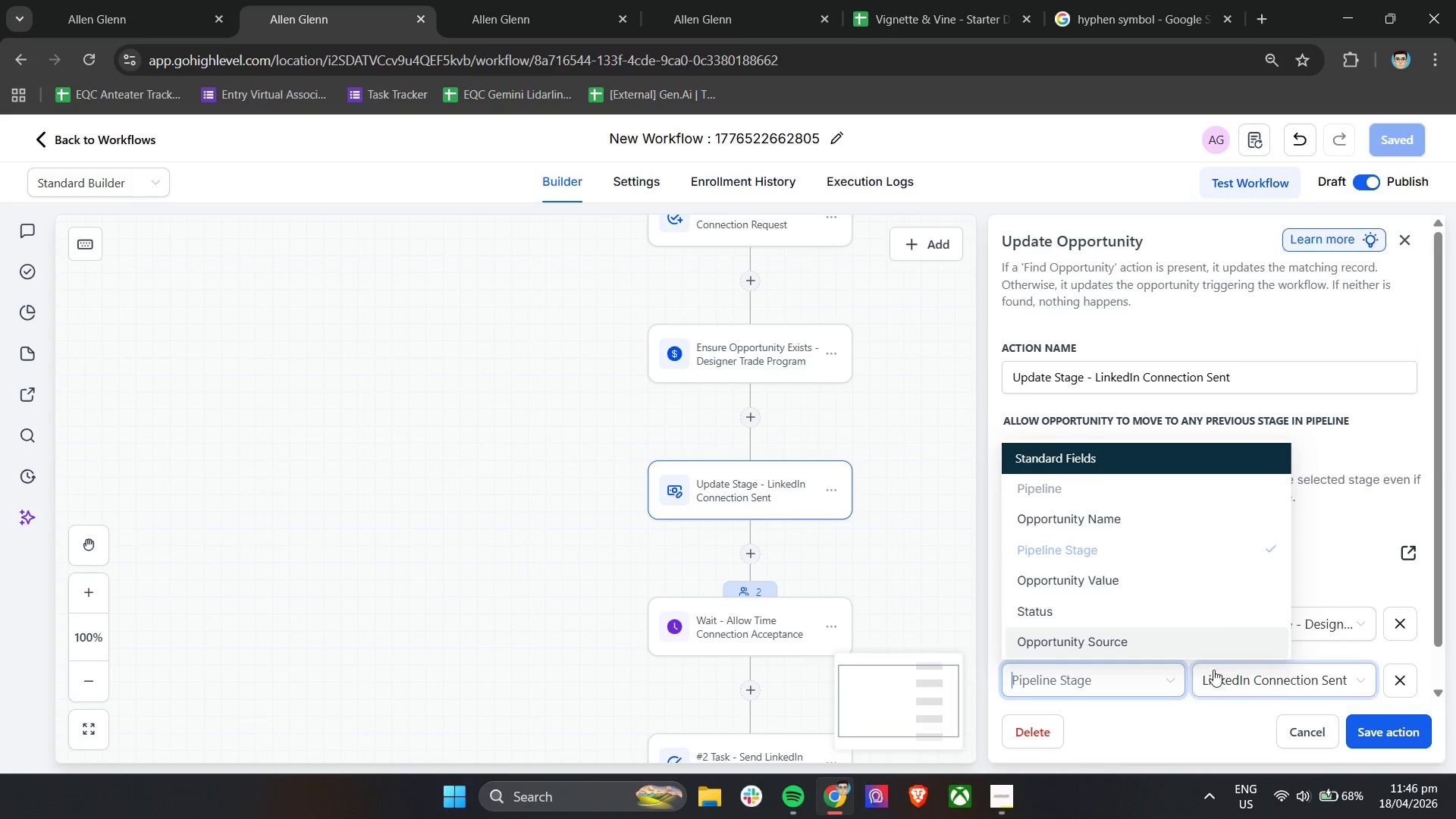 
scroll: coordinate [1088, 617], scroll_direction: down, amount: 3.0
 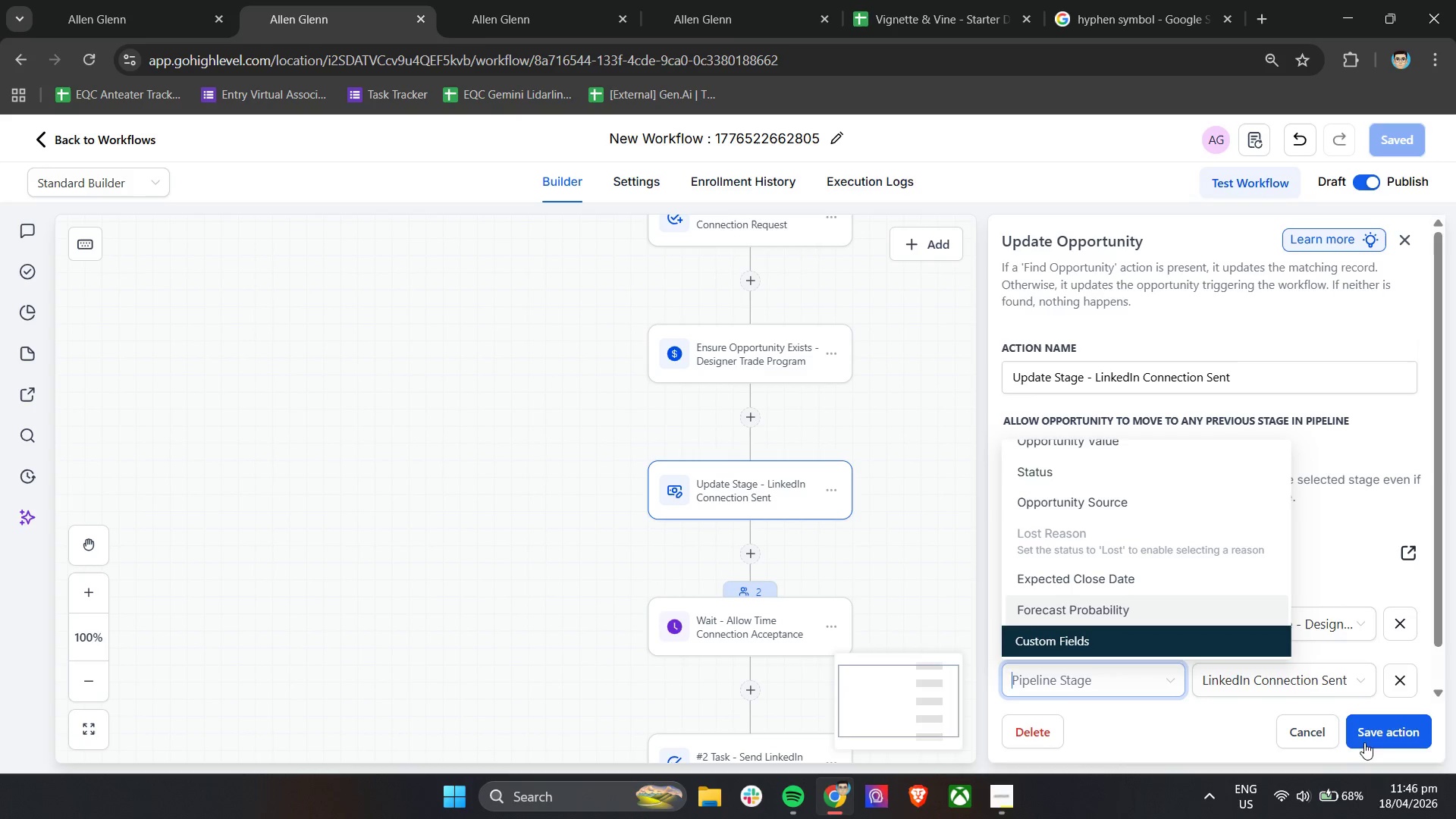 
left_click([1377, 735])
 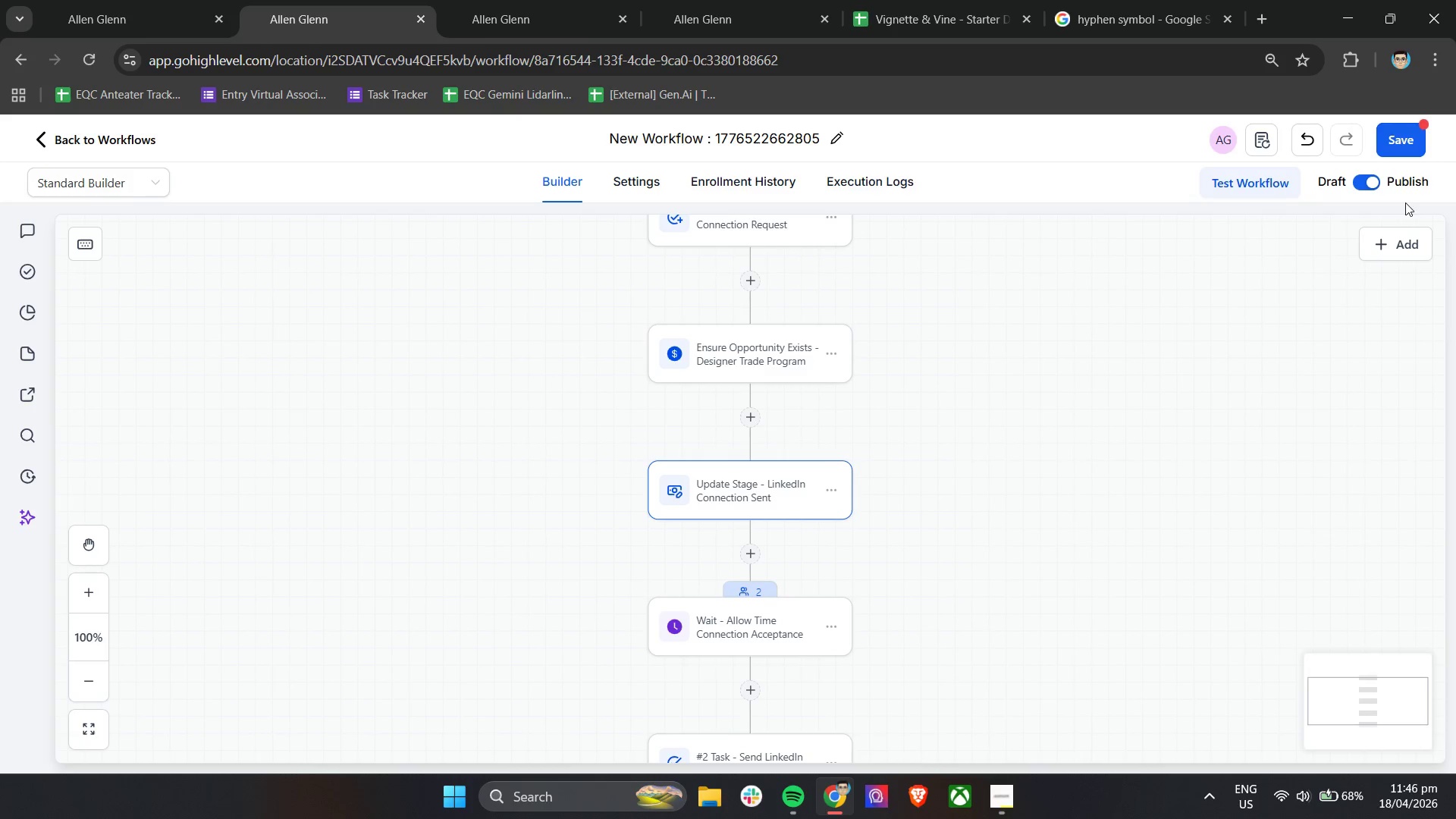 
left_click([1402, 140])
 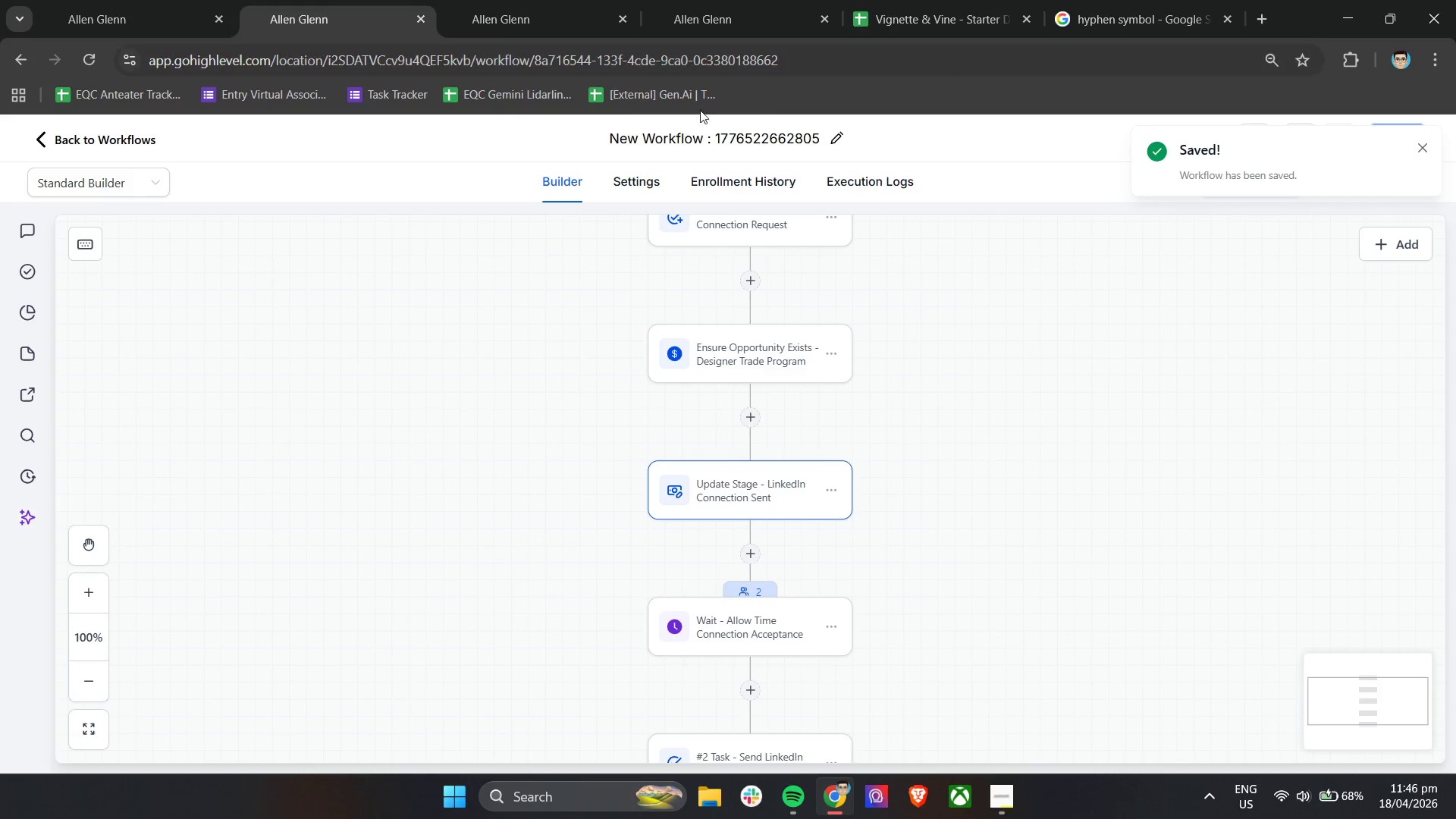 
left_click([540, 0])
 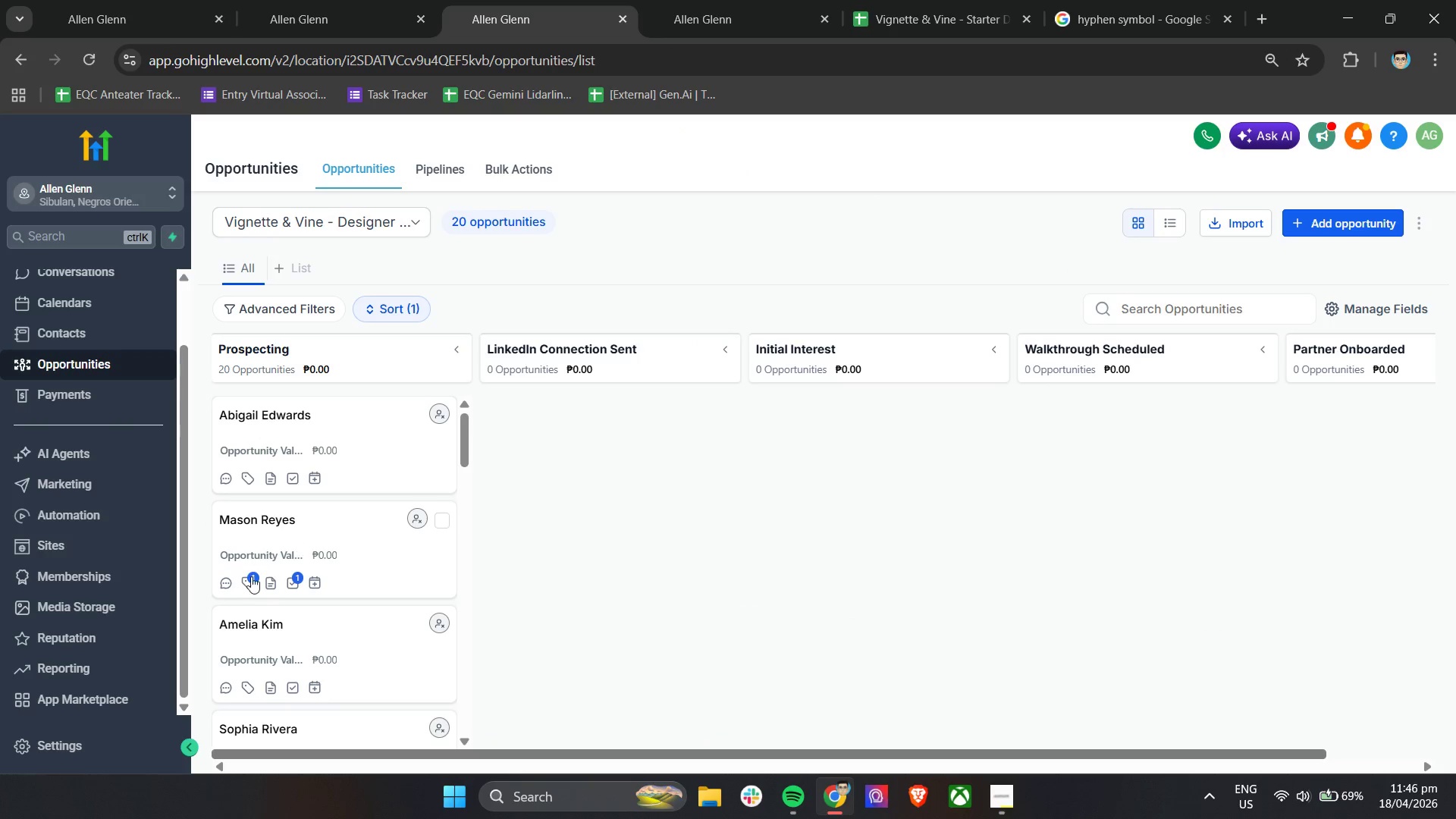 
left_click([252, 579])
 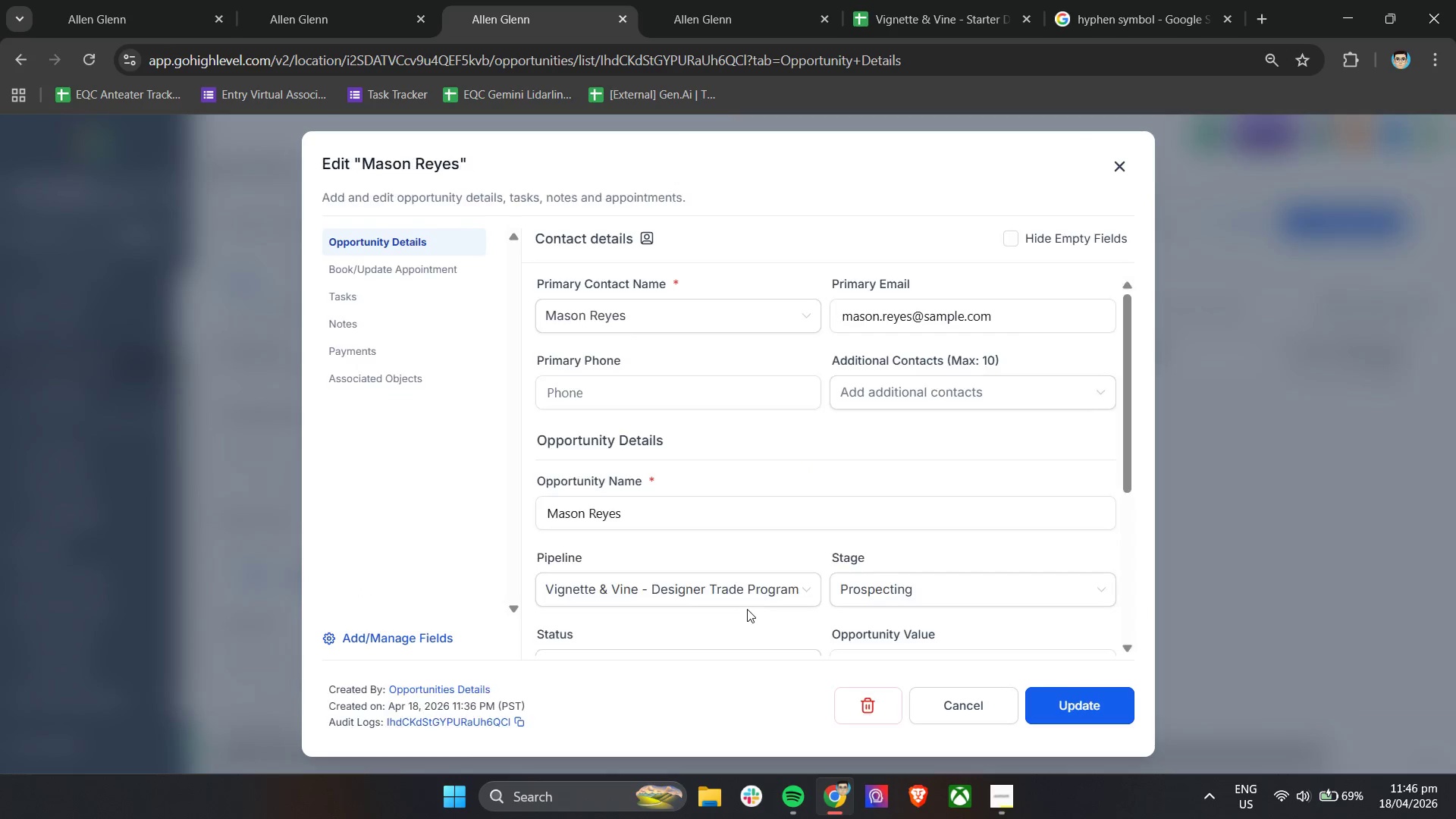 
scroll: coordinate [687, 563], scroll_direction: down, amount: 10.0
 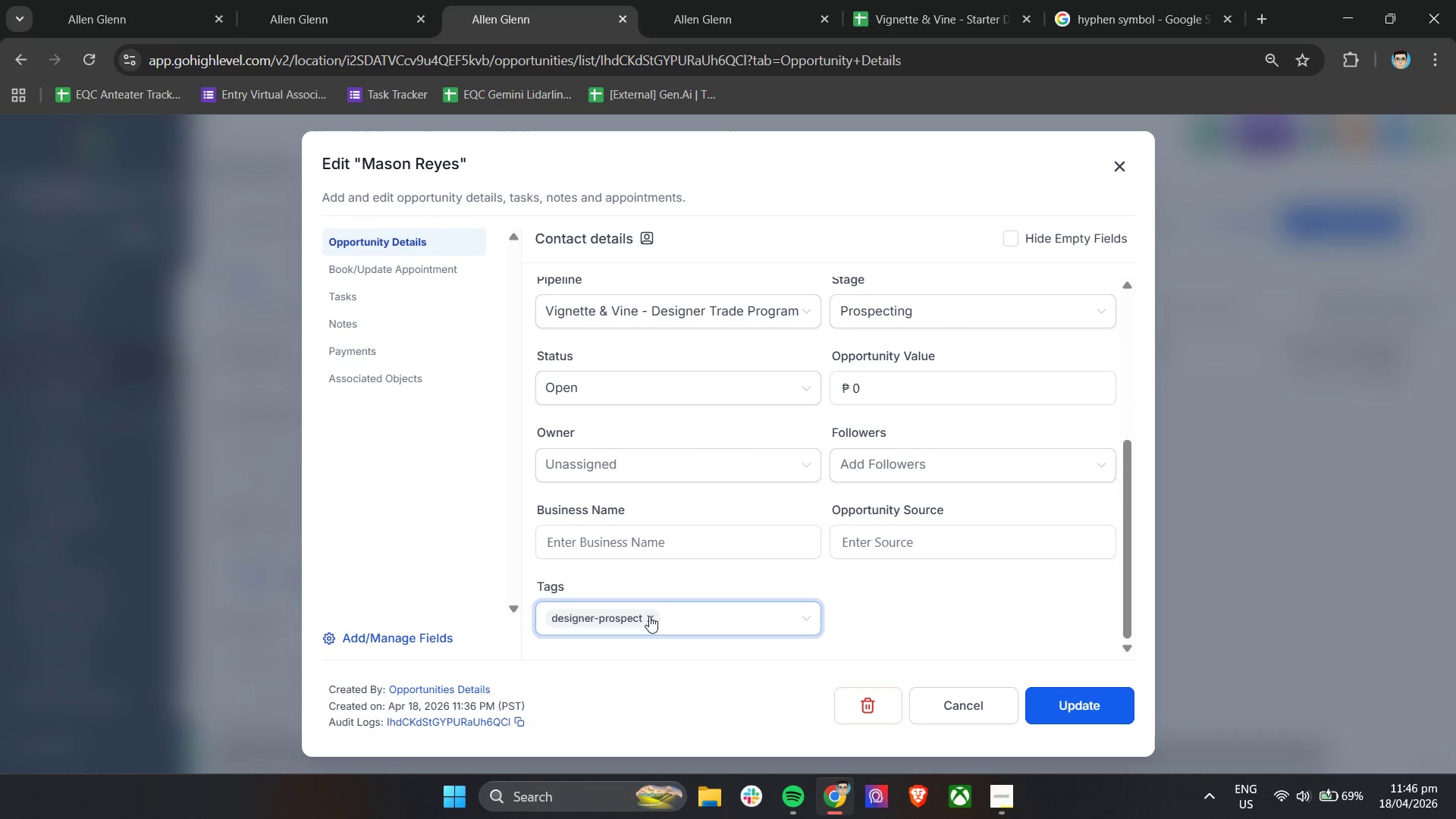 
left_click([649, 616])
 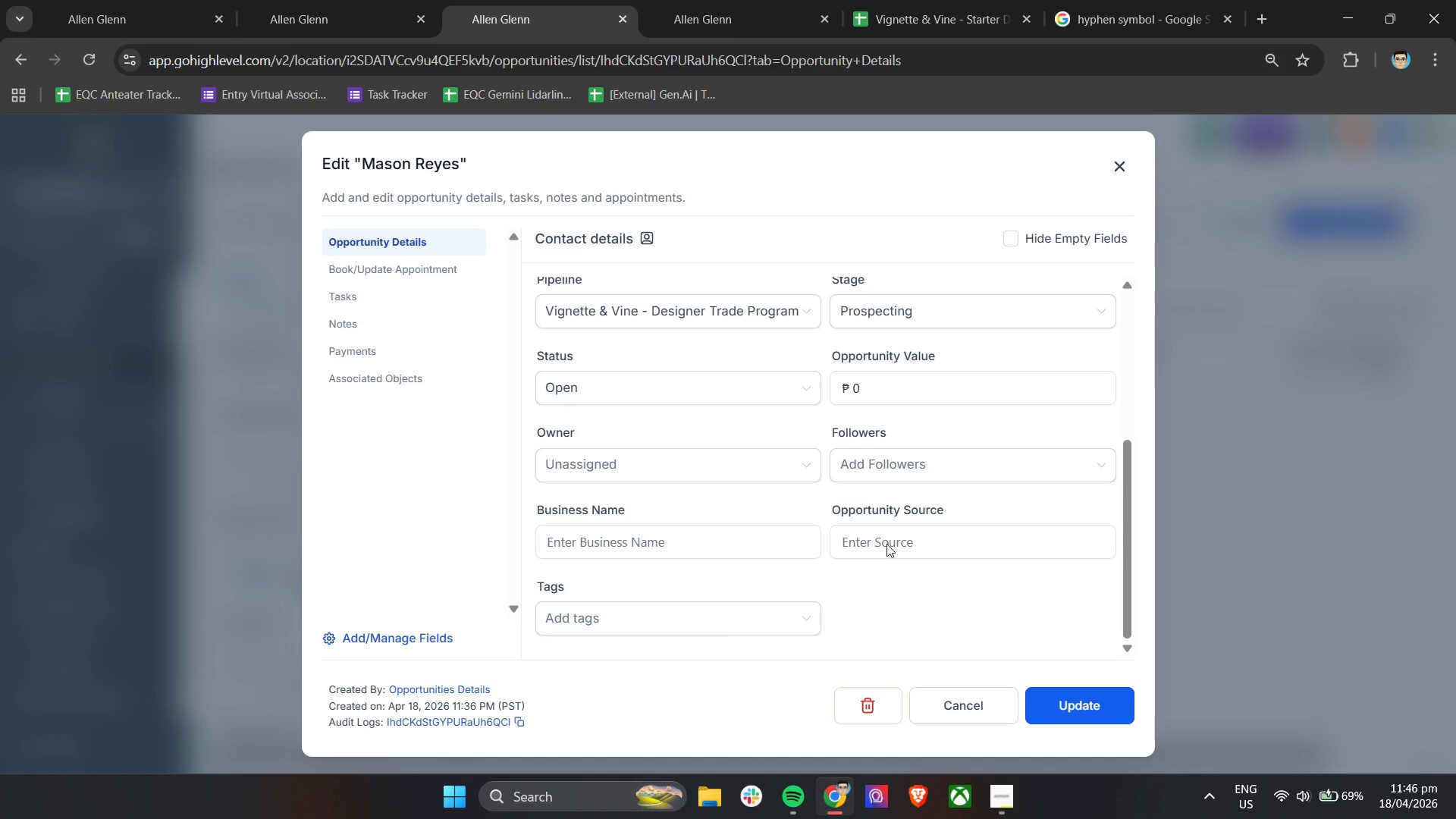 
left_click([1075, 698])
 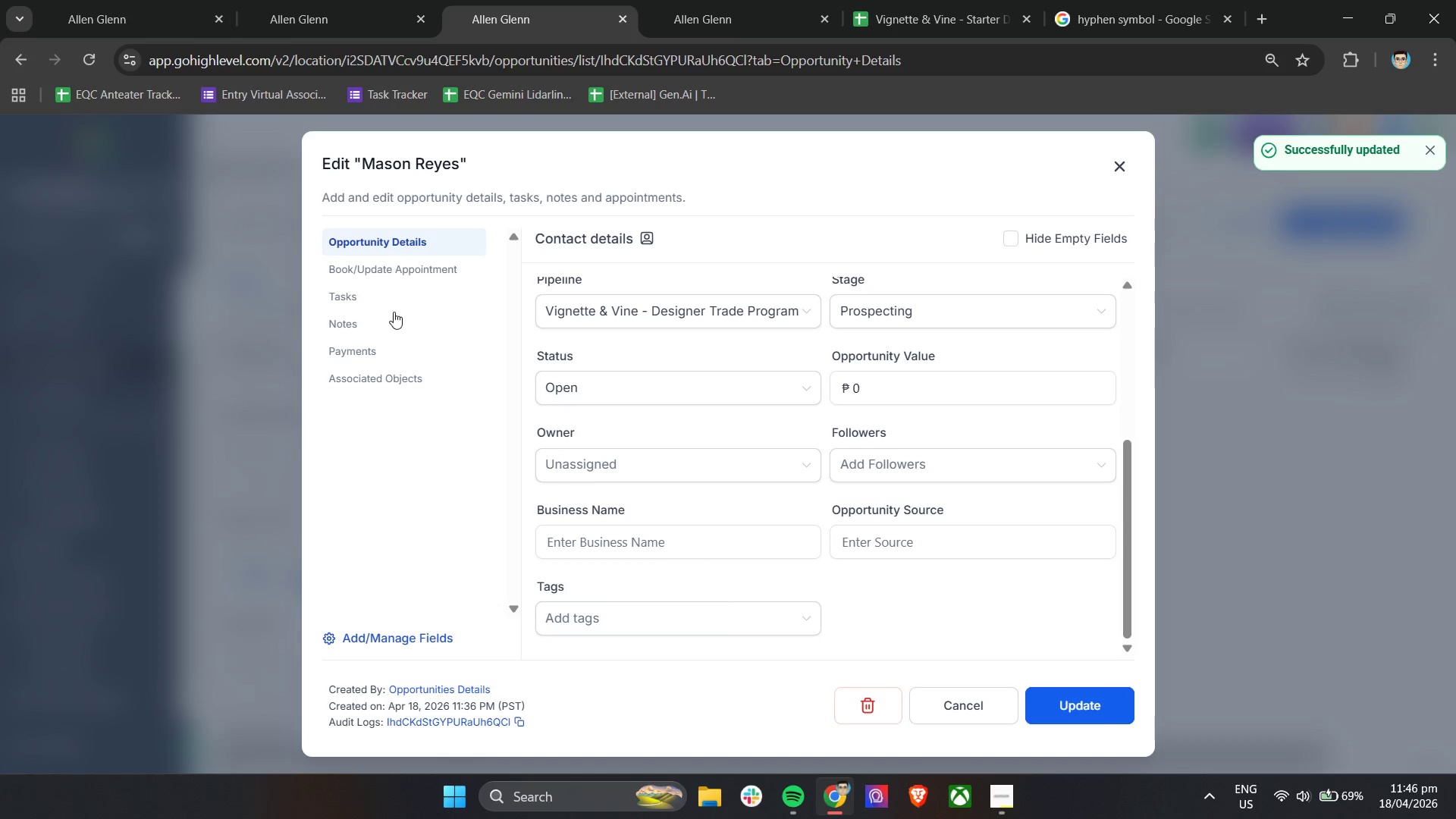 
left_click([394, 301])
 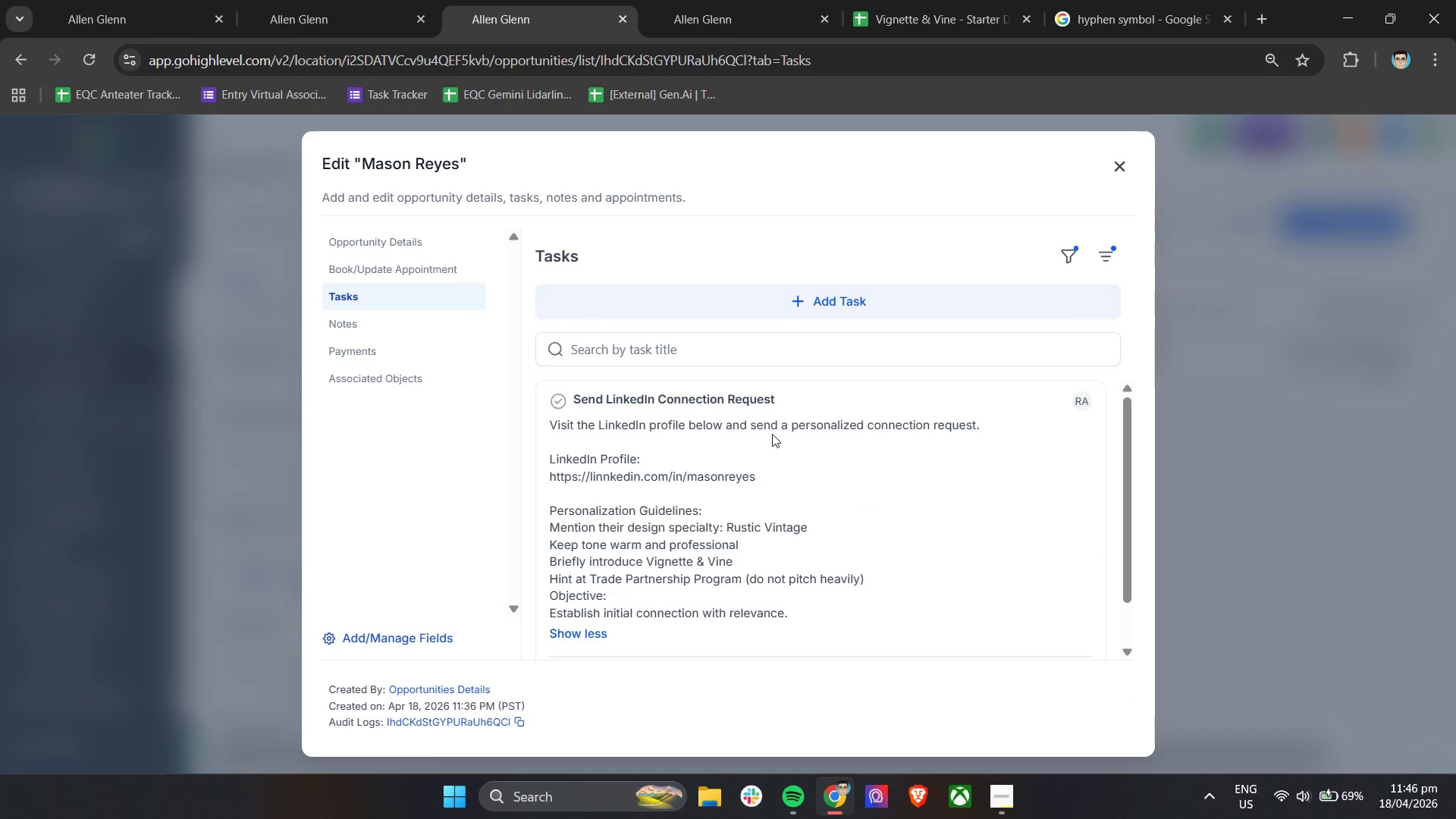 
left_click([1081, 626])
 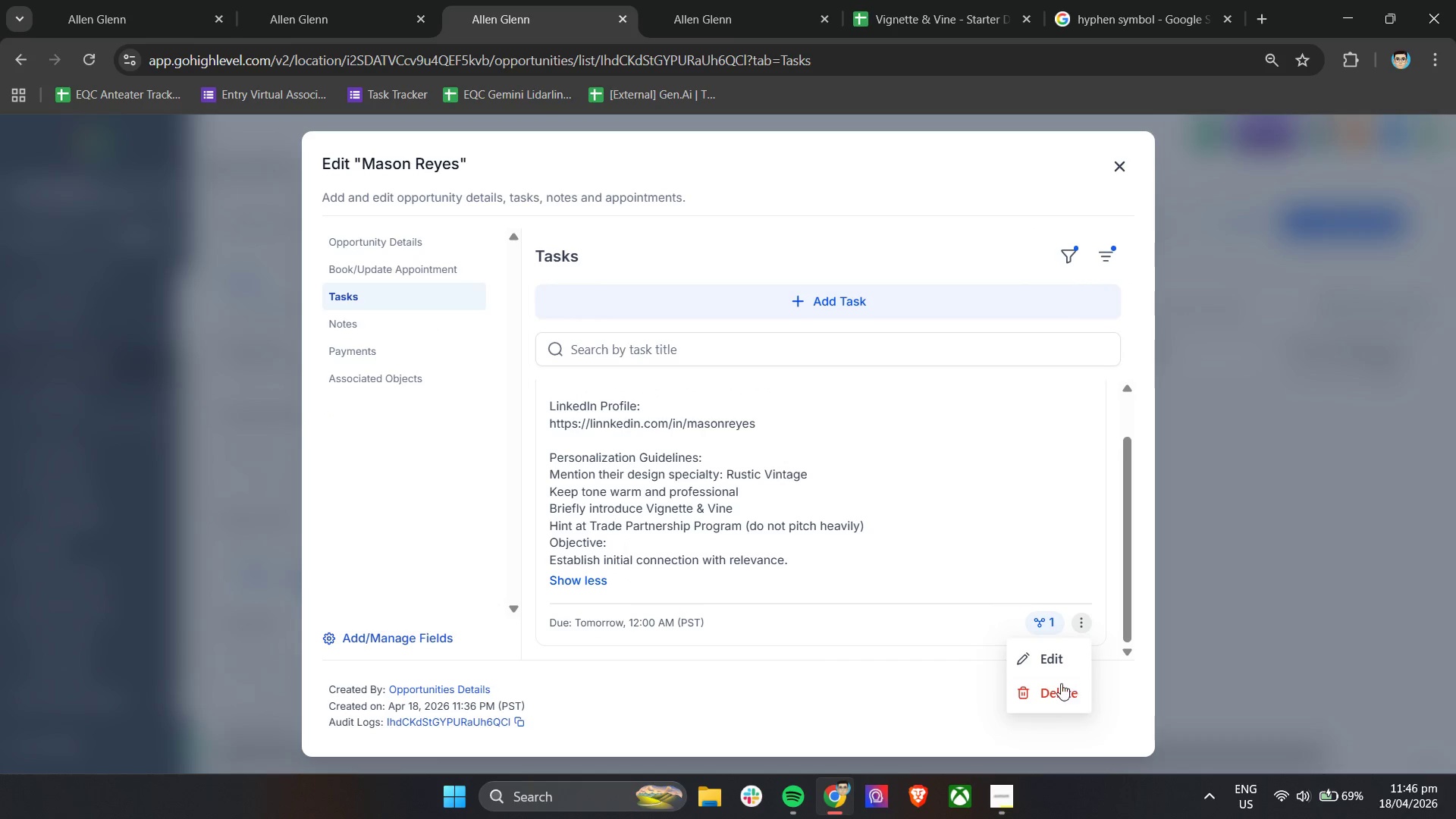 
scroll: coordinate [1052, 501], scroll_direction: down, amount: 8.0
 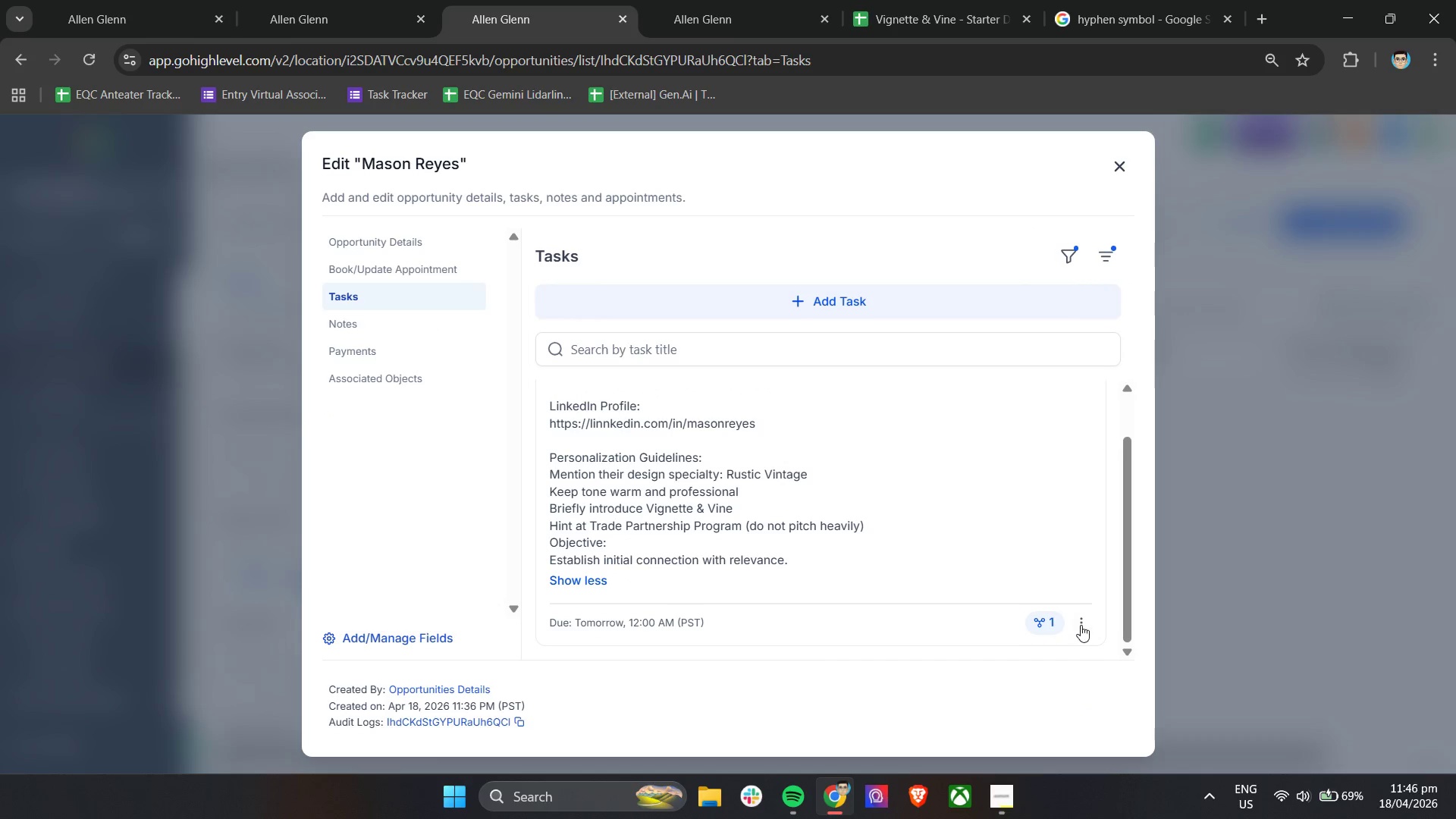 
left_click([1056, 691])
 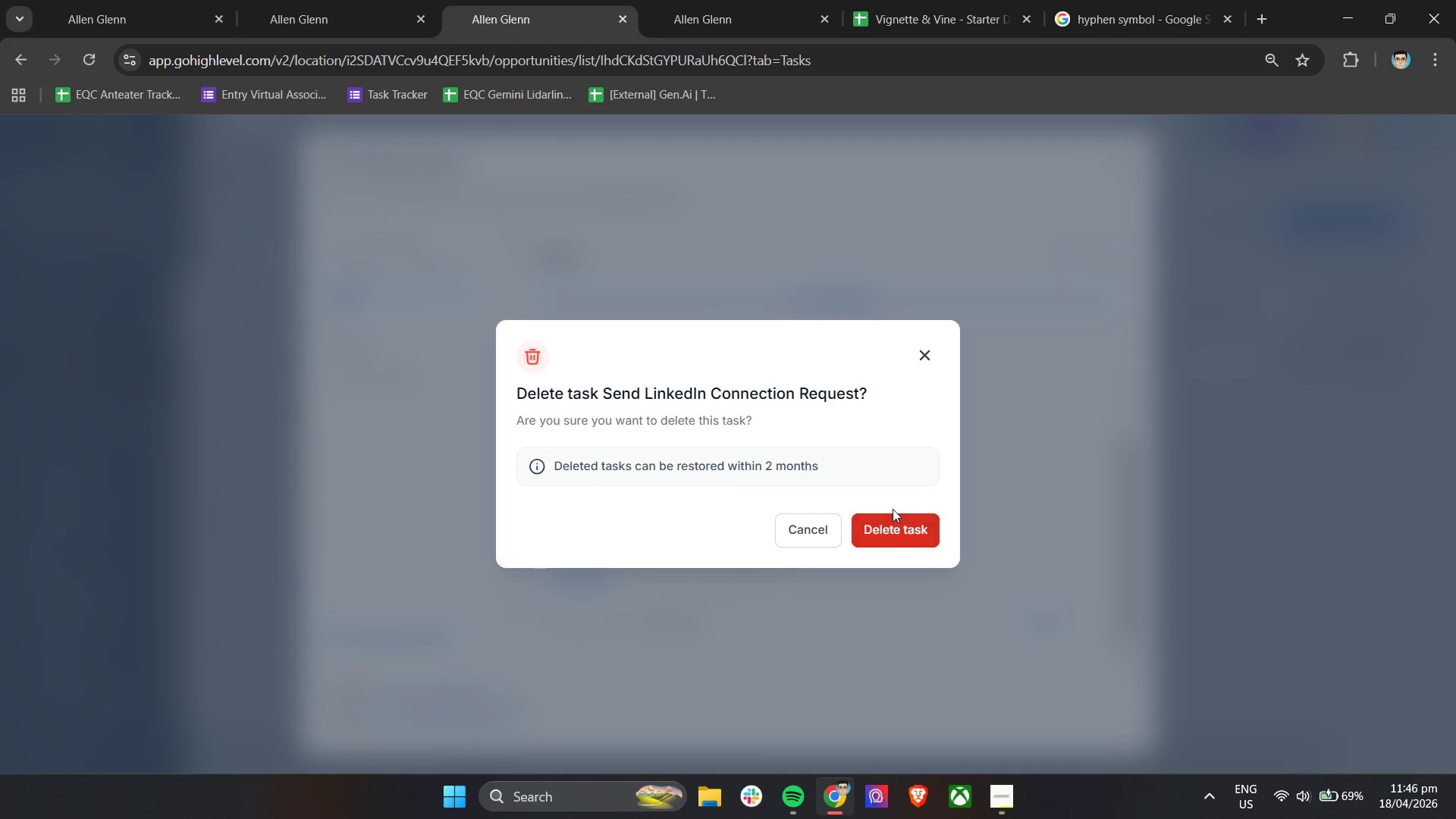 
double_click([889, 531])
 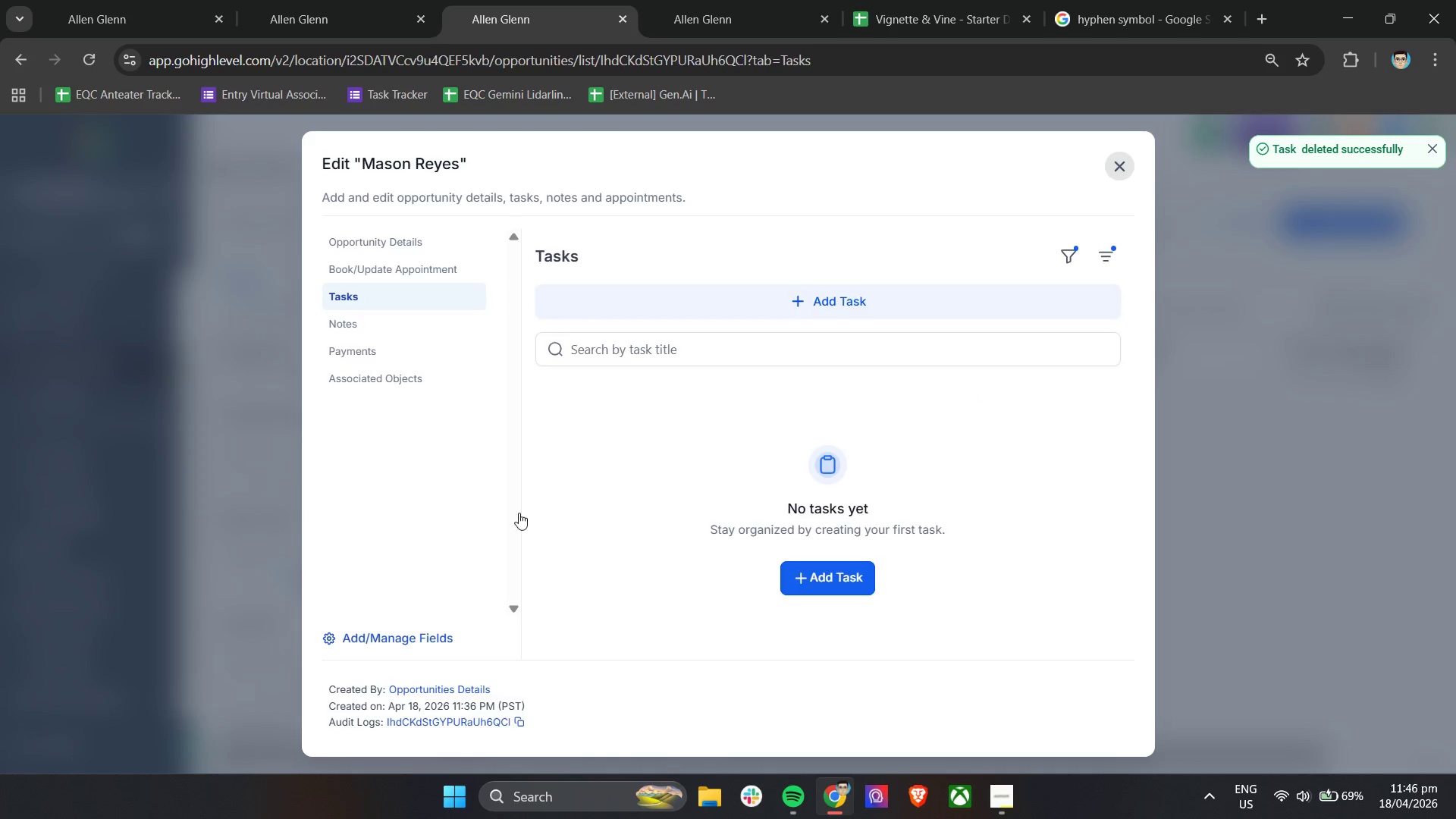 
scroll: coordinate [315, 504], scroll_direction: up, amount: 3.0
 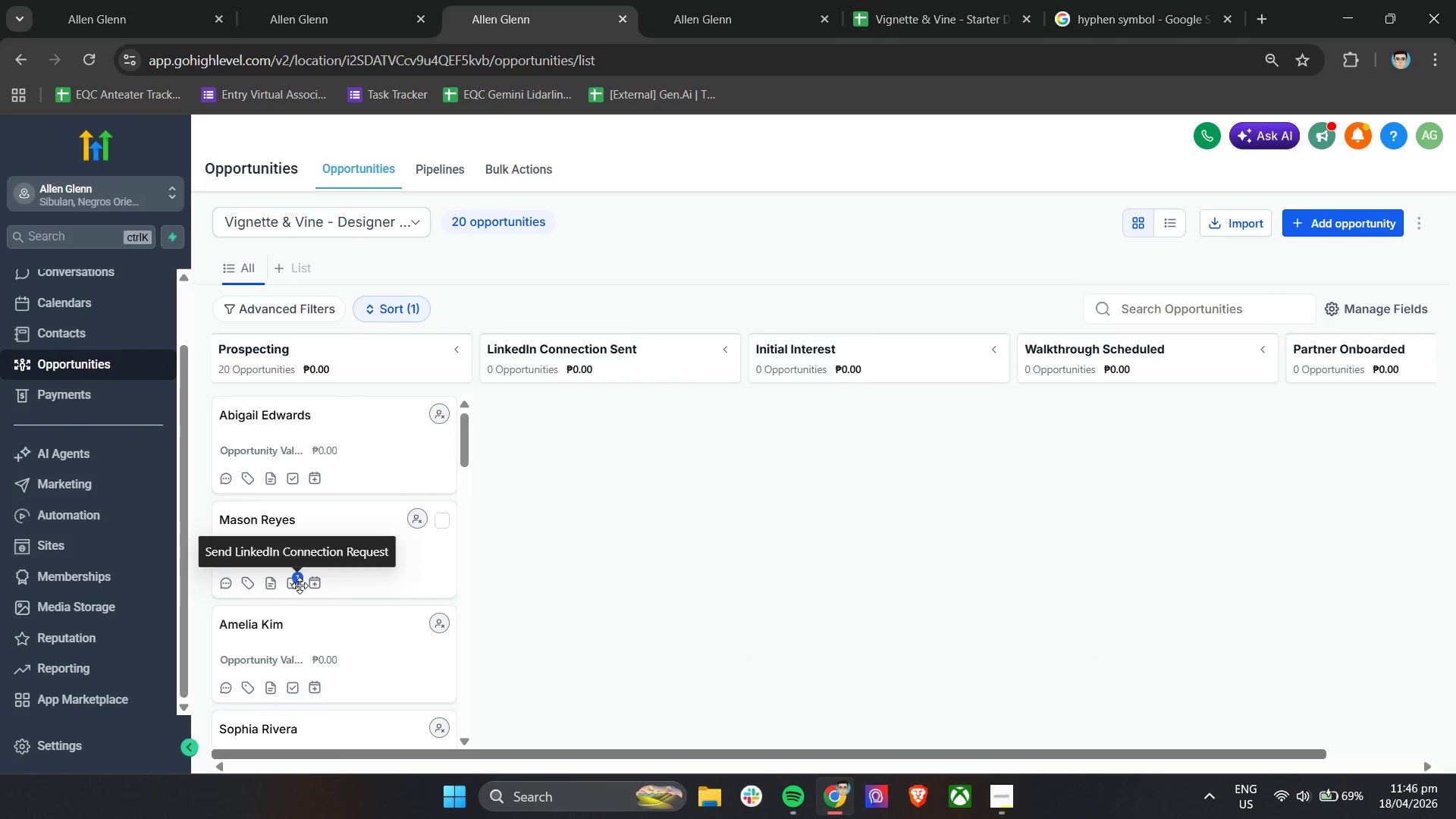 
left_click([293, 582])
 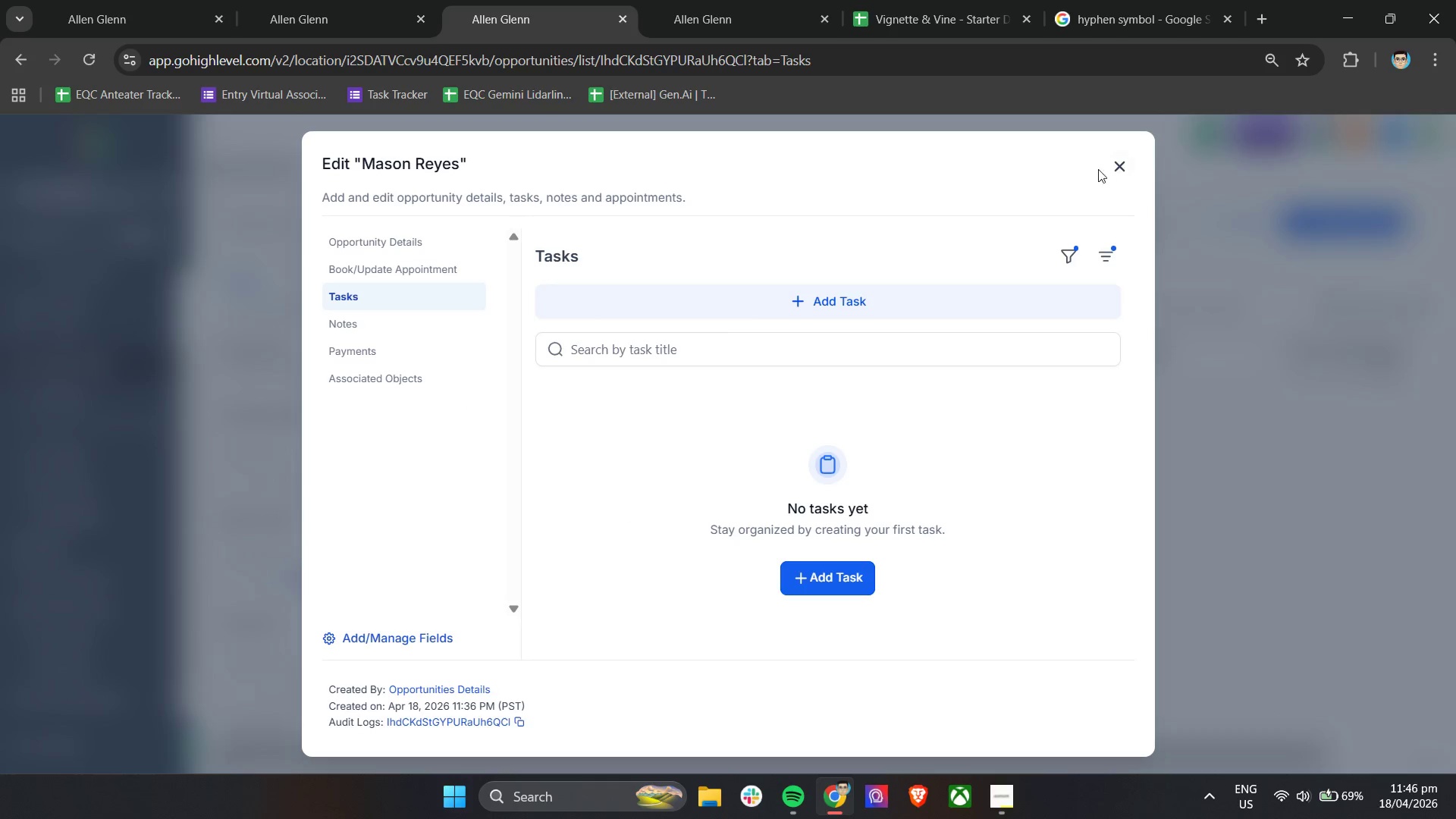 
double_click([1119, 165])
 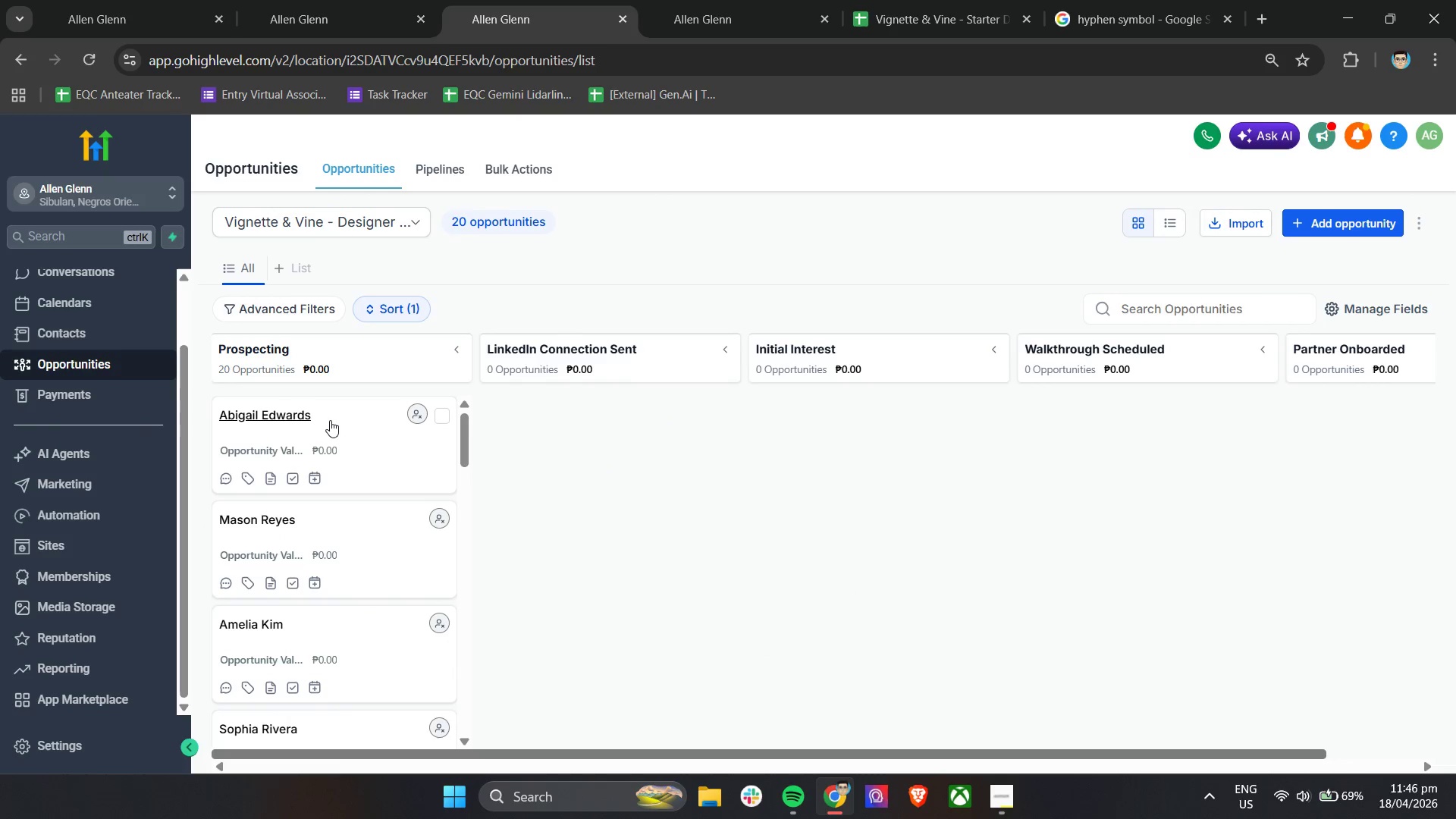 
left_click([337, 414])
 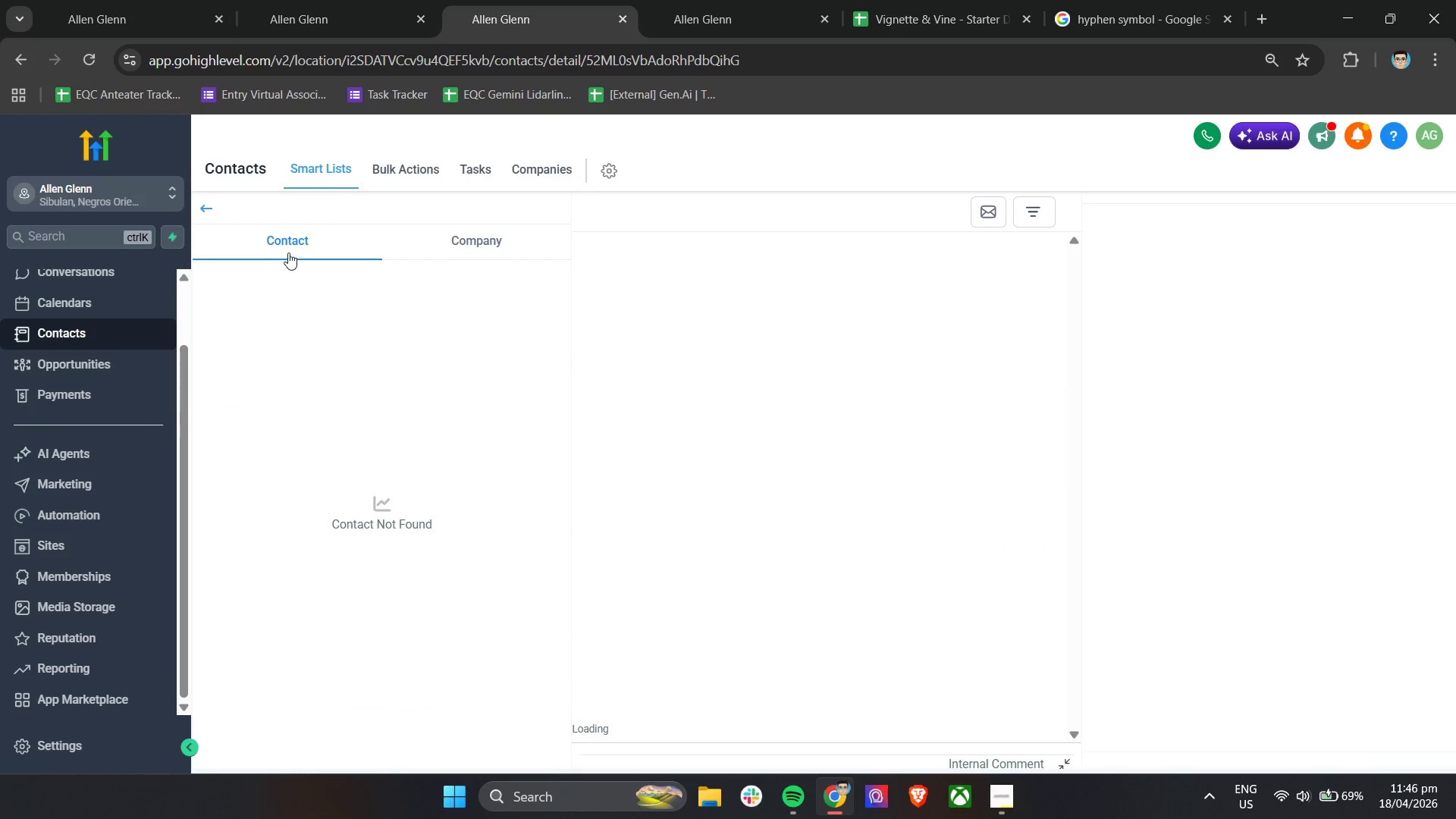 
left_click([202, 209])
 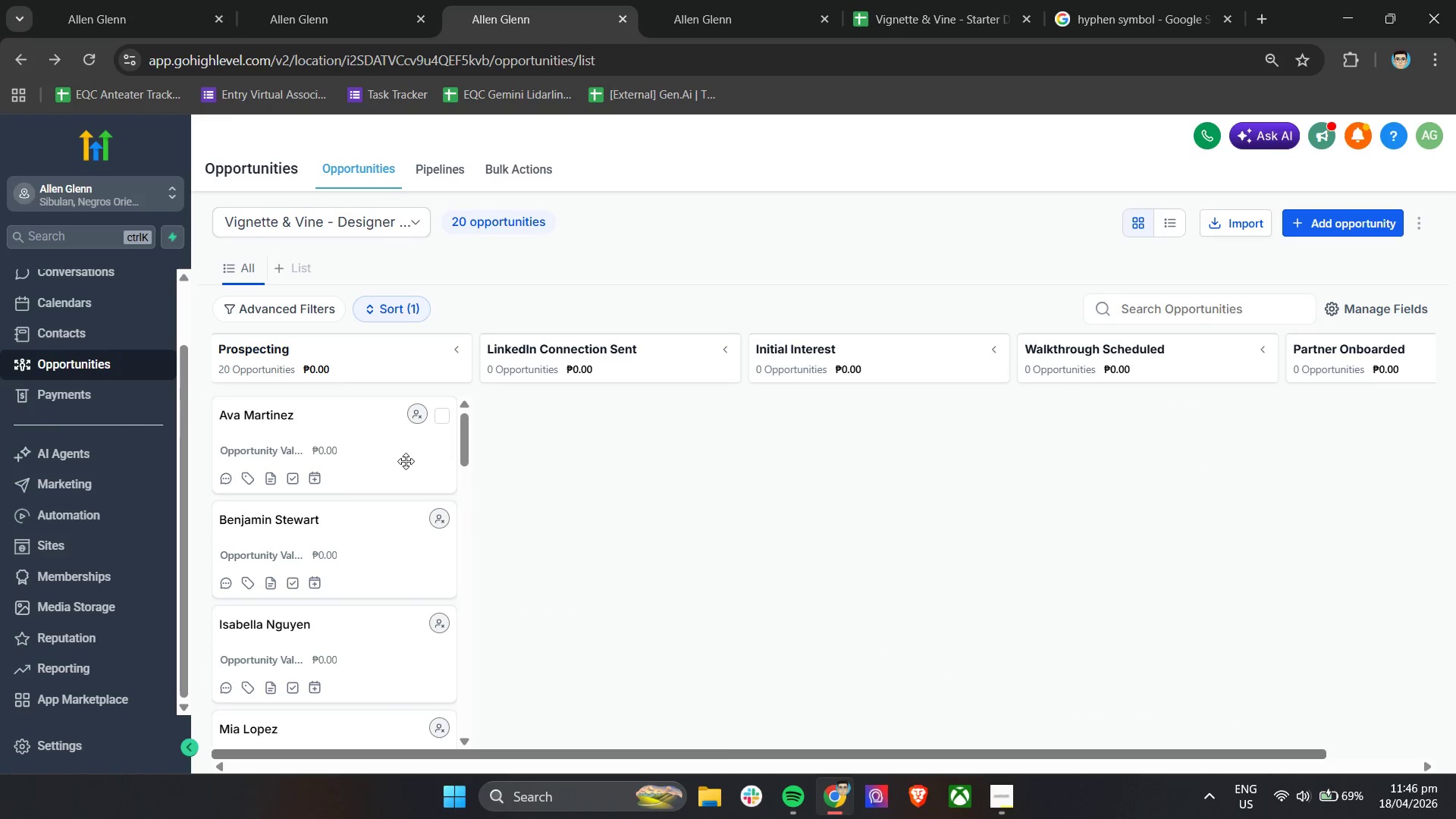 
left_click([359, 441])
 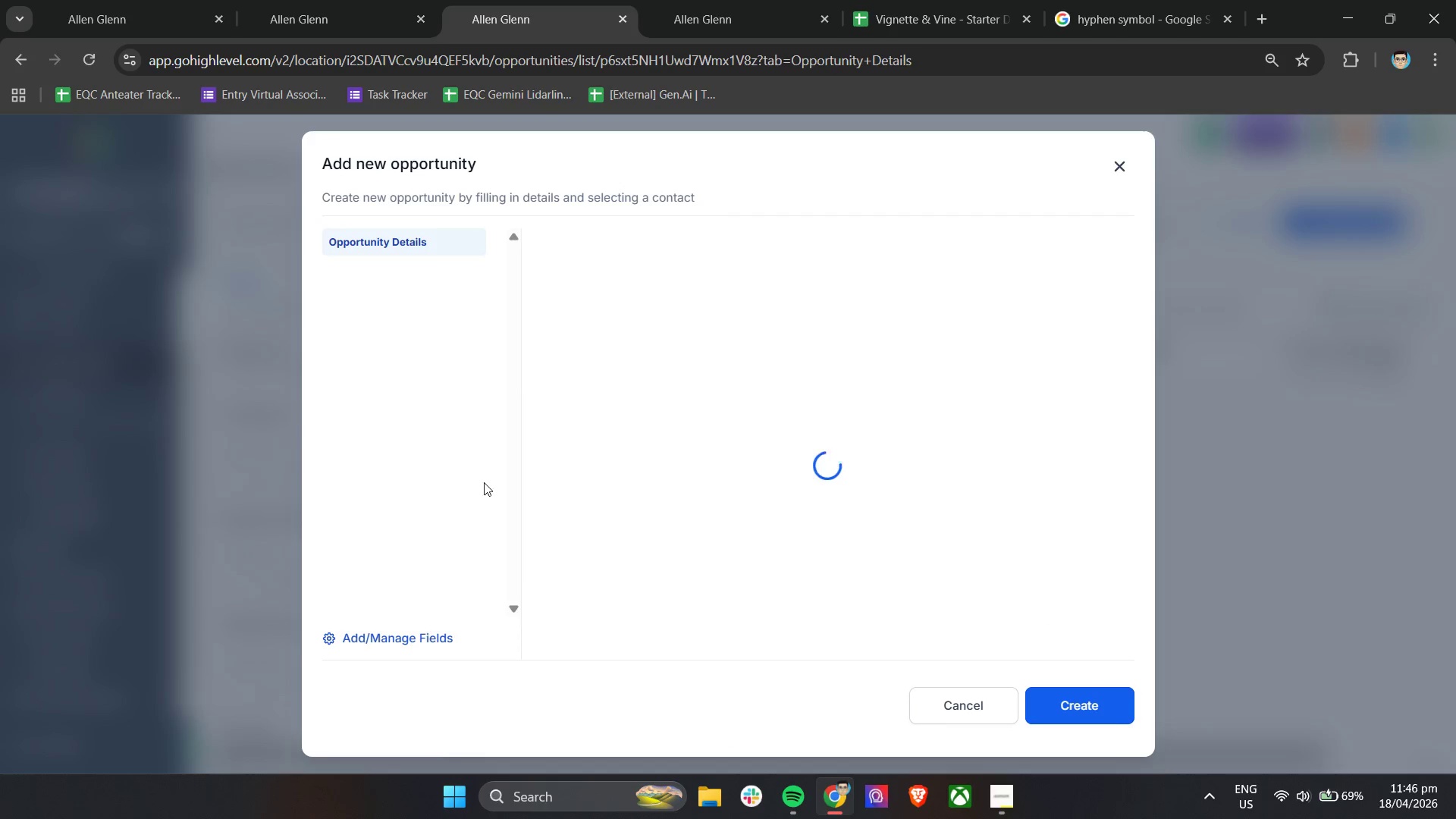 
left_click([660, 617])
 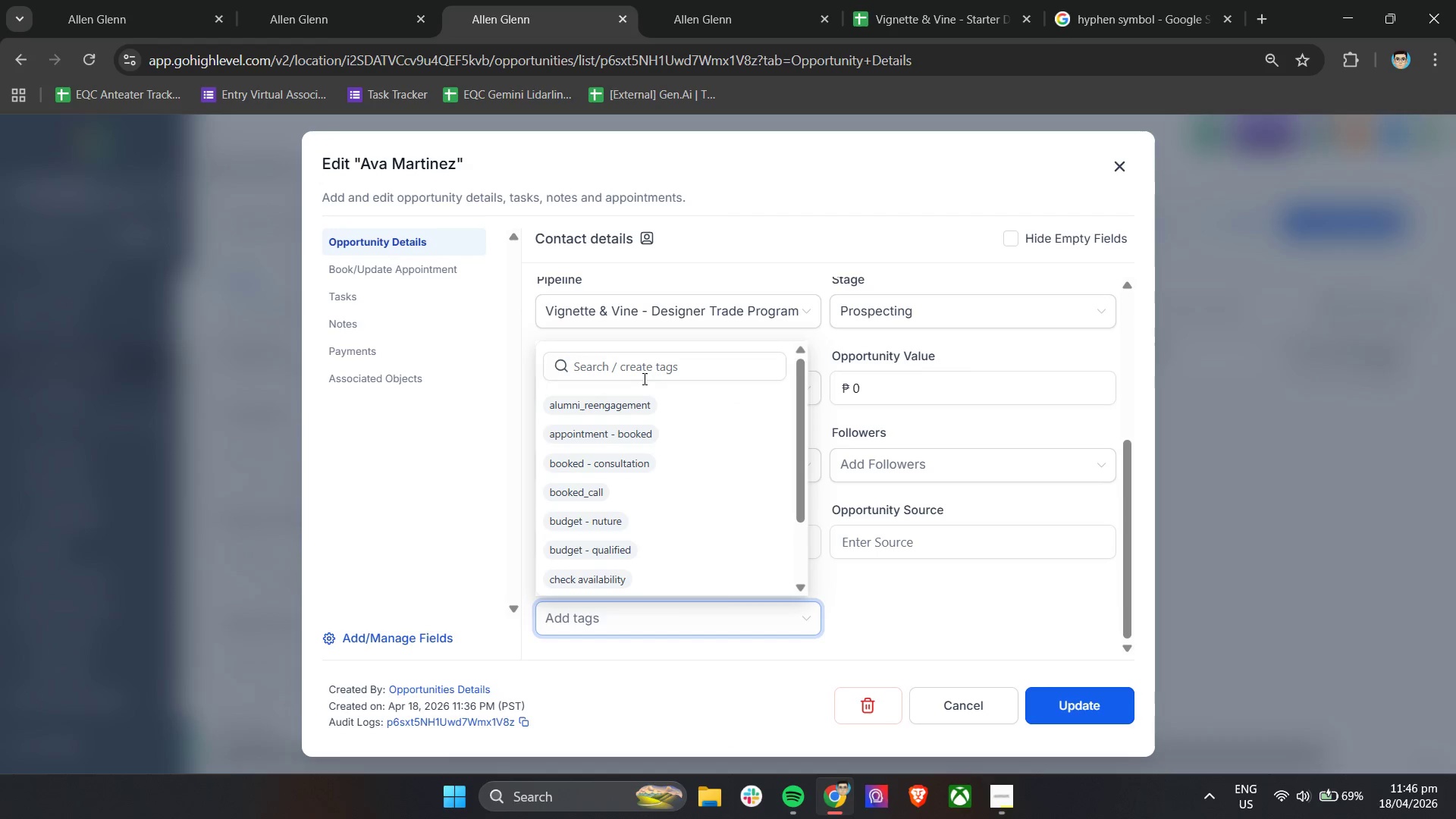 
scroll: coordinate [704, 560], scroll_direction: down, amount: 9.0
 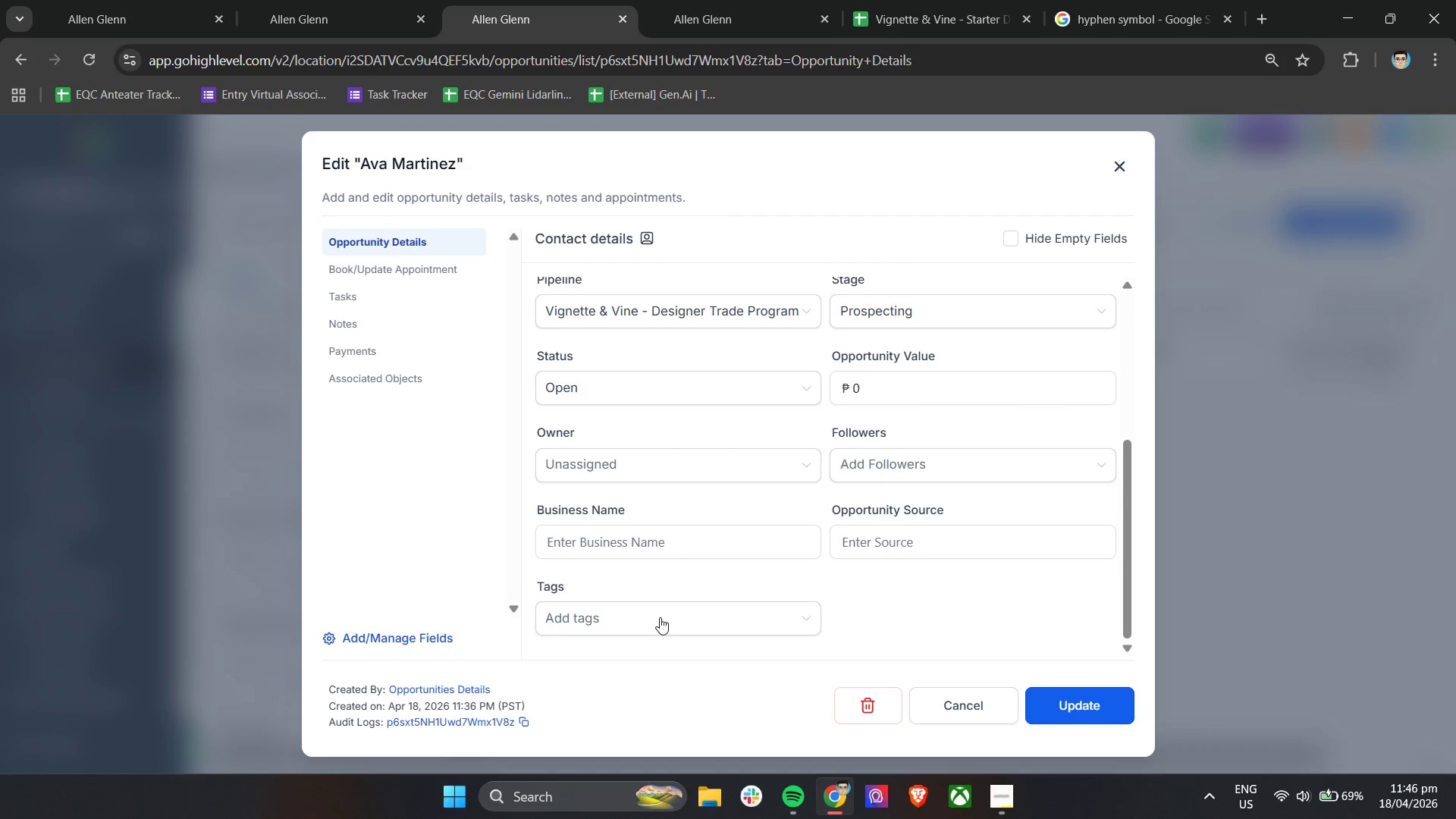 
type(des)
 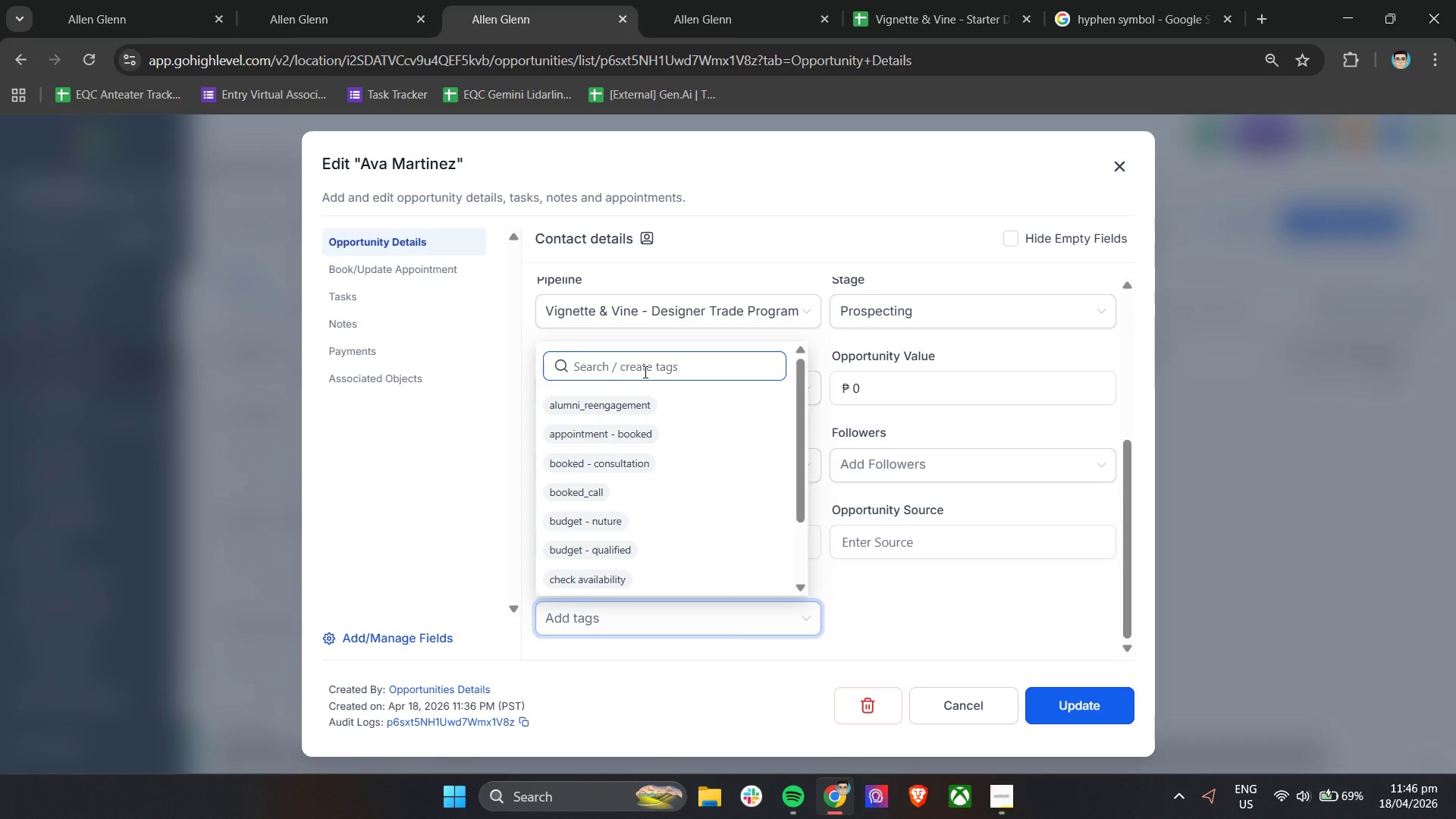 
left_click([644, 372])
 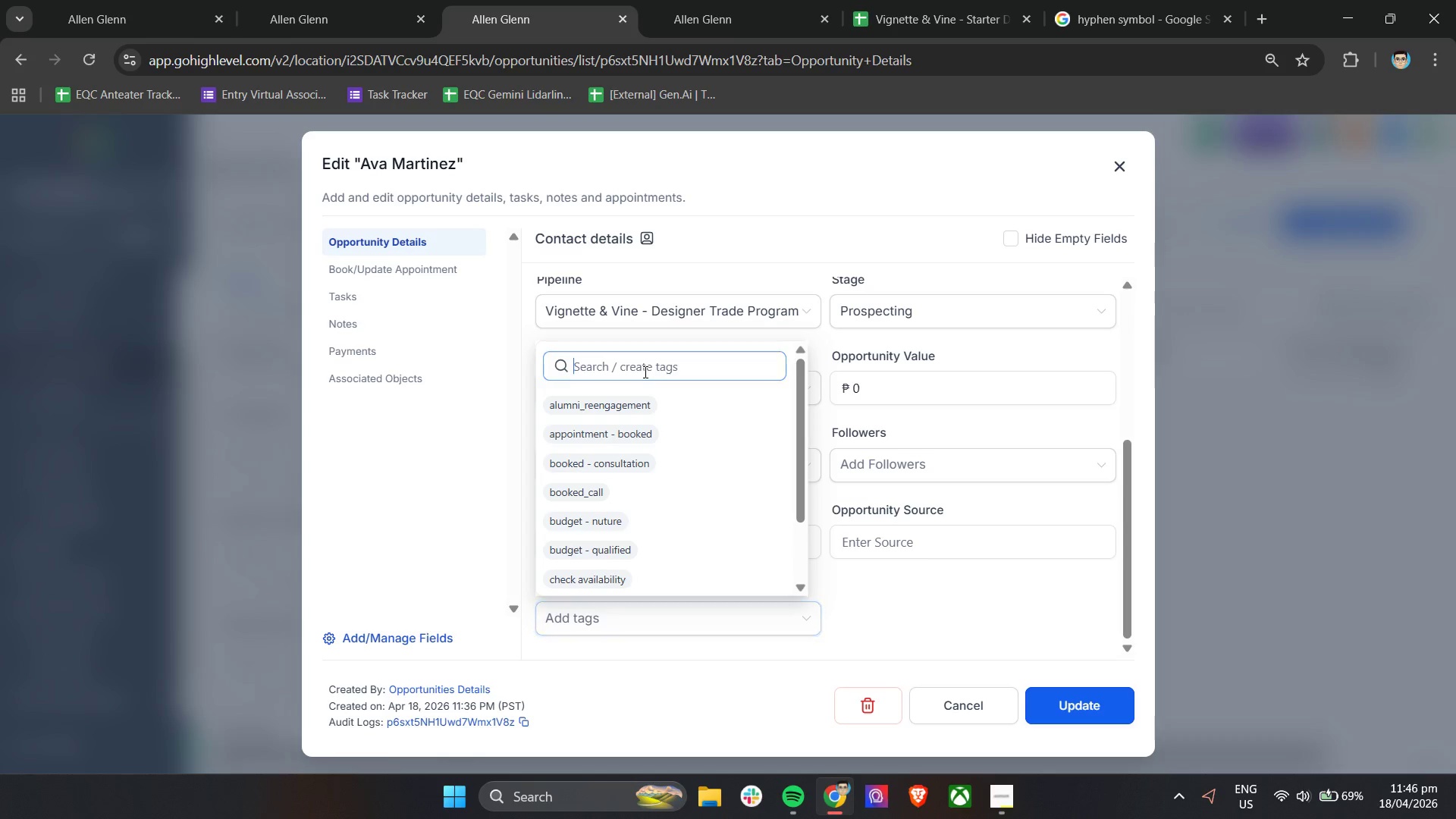 
type(des)
 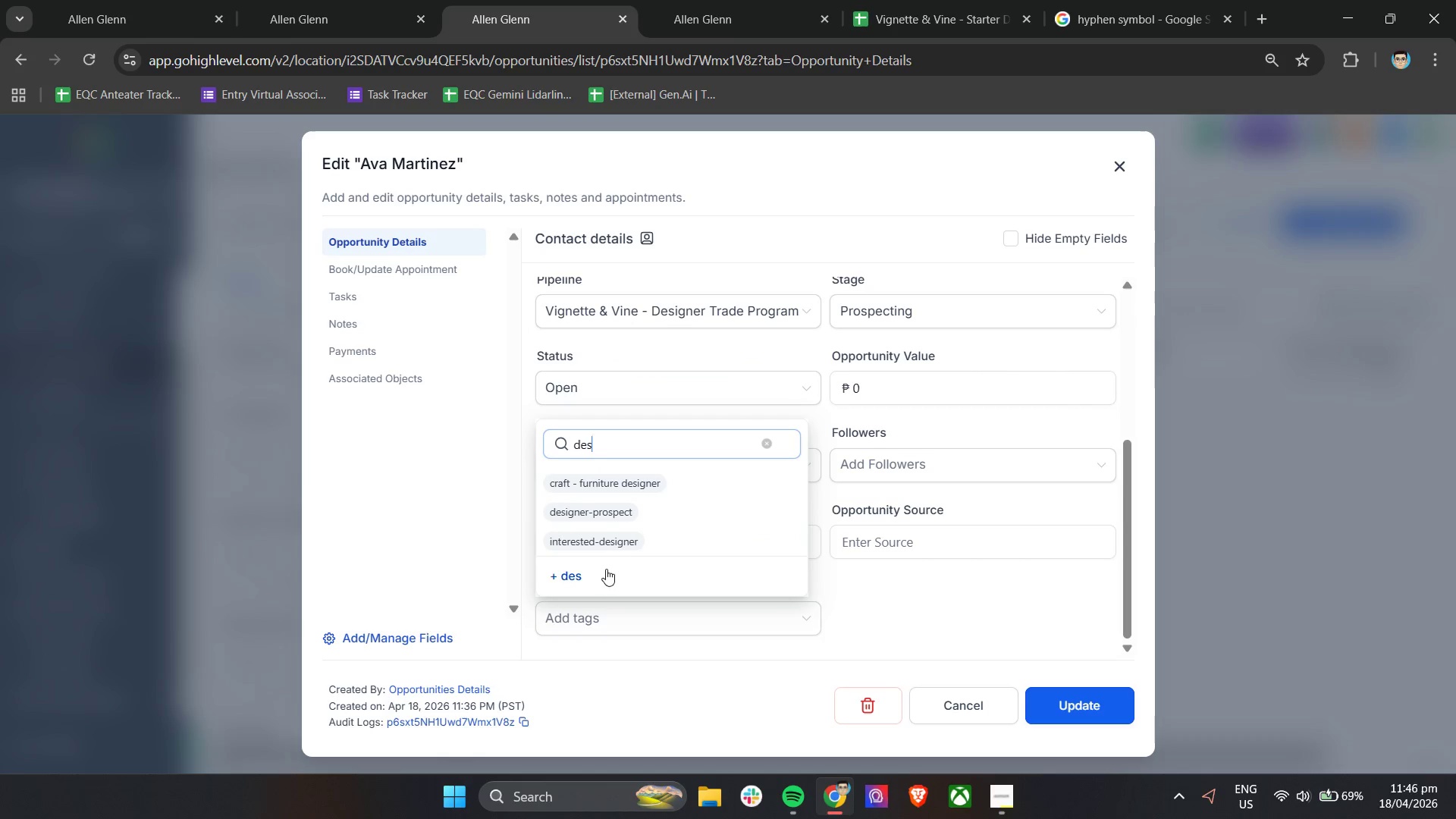 
left_click([613, 510])
 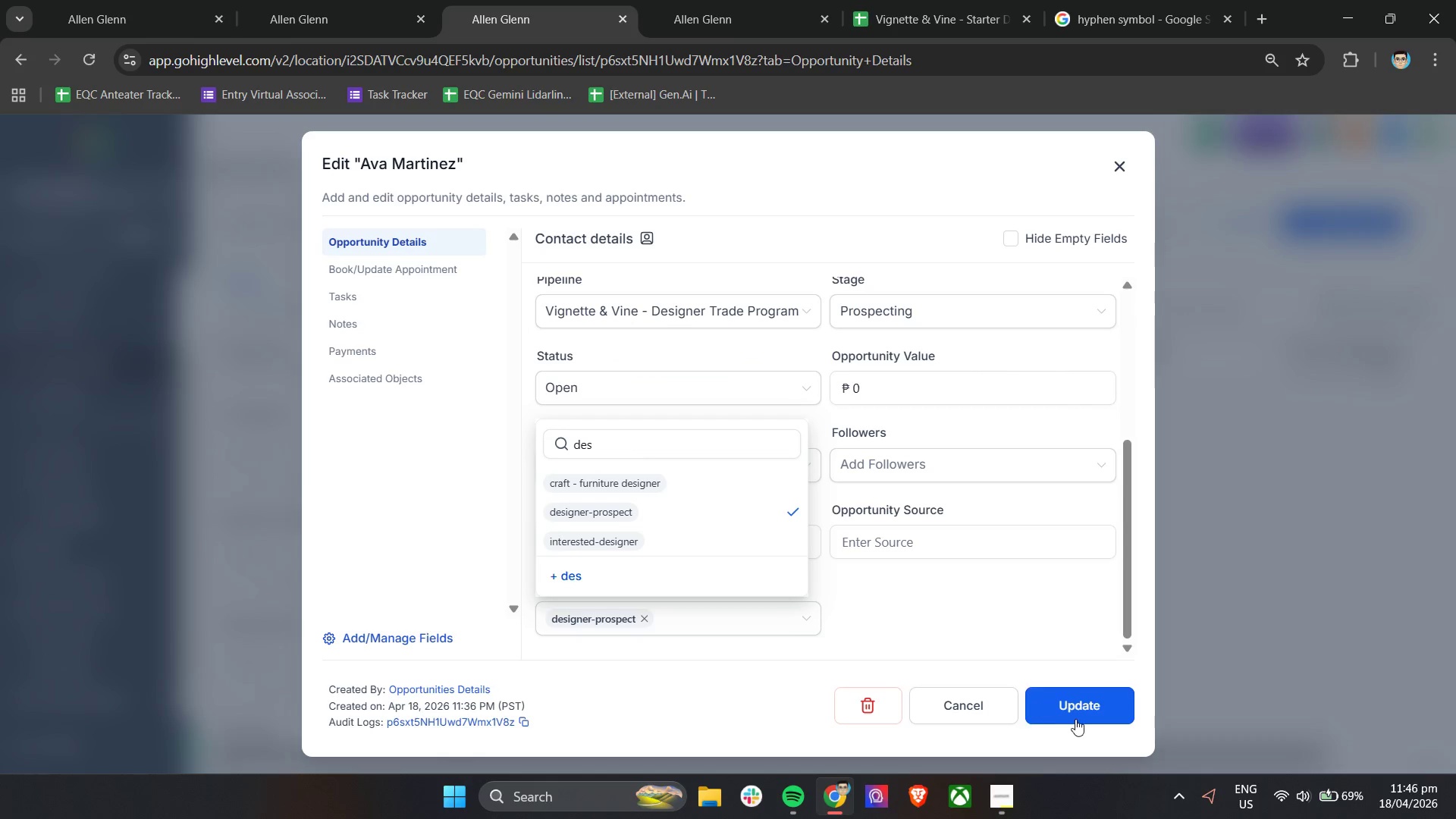 
left_click([1081, 714])
 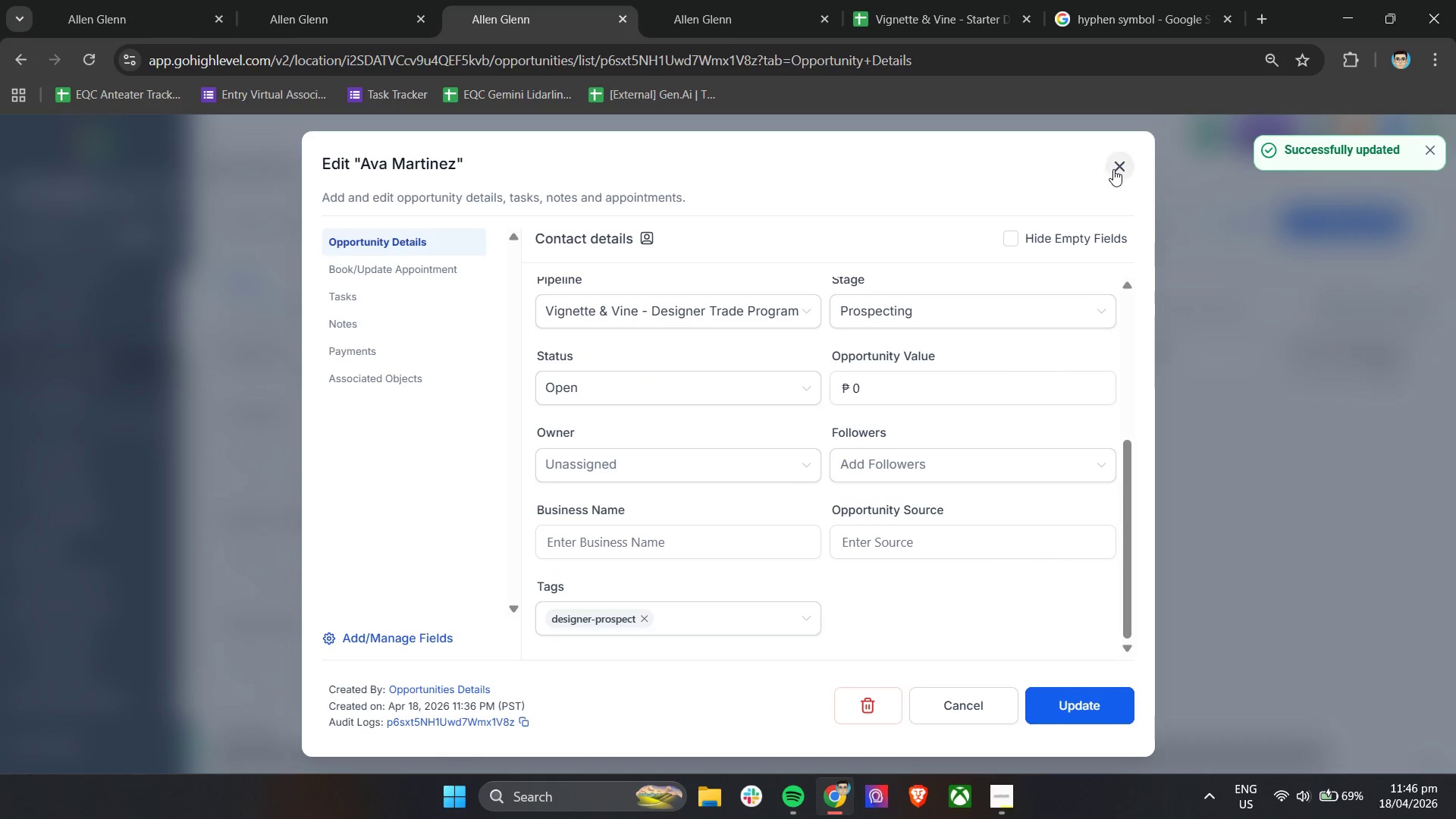 
left_click([356, 0])
 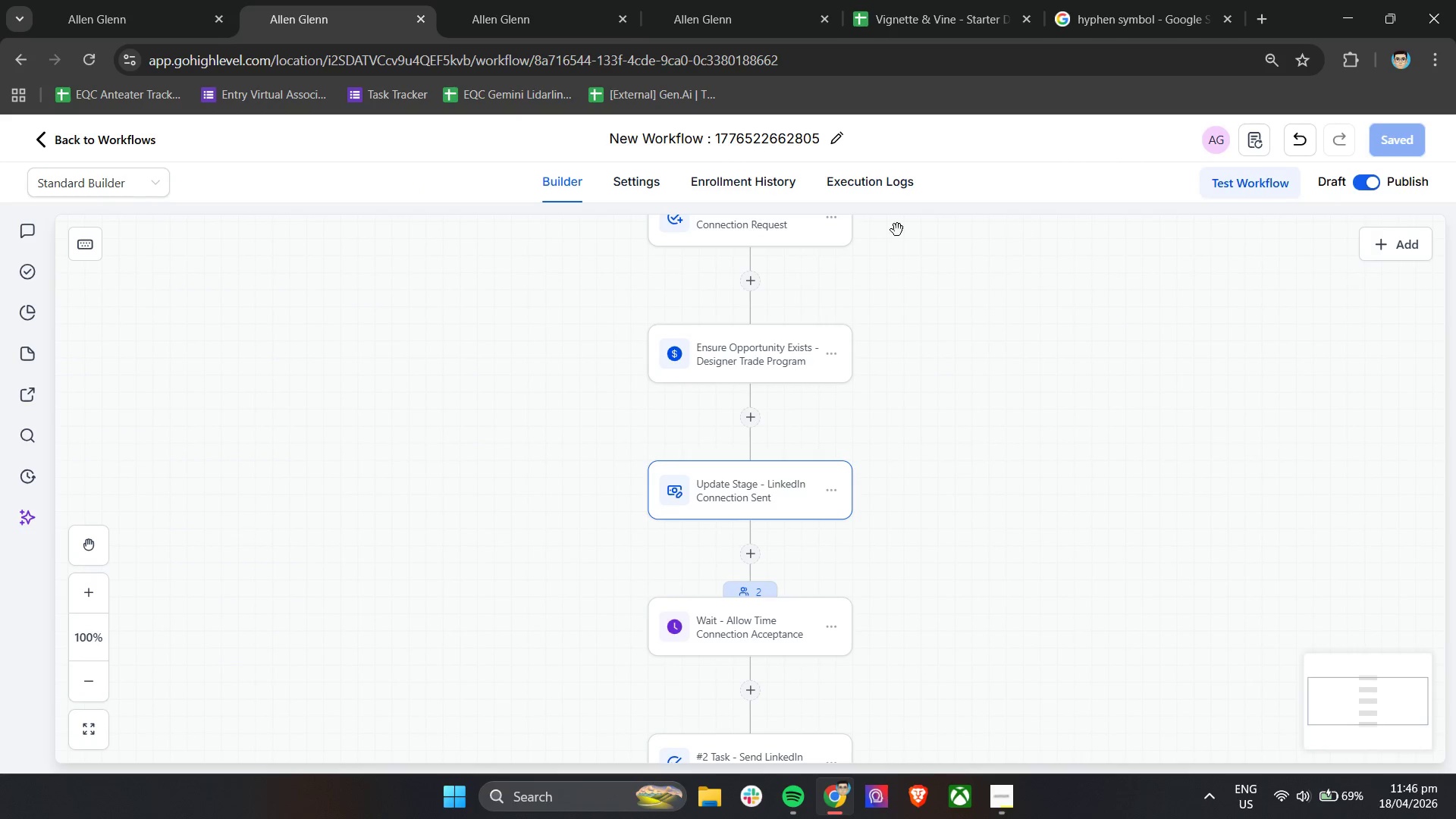 
left_click([853, 188])
 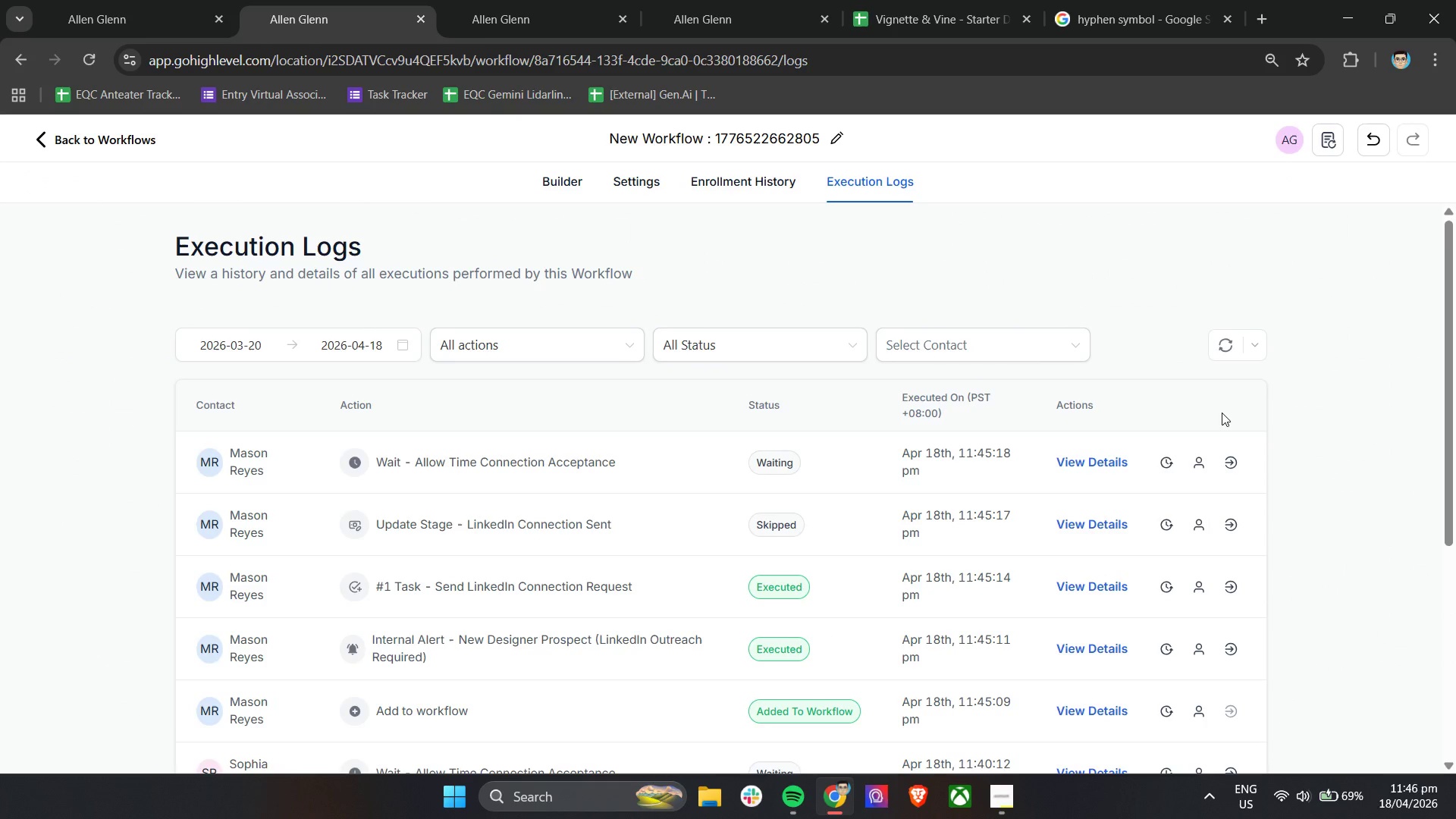 
left_click([1224, 347])
 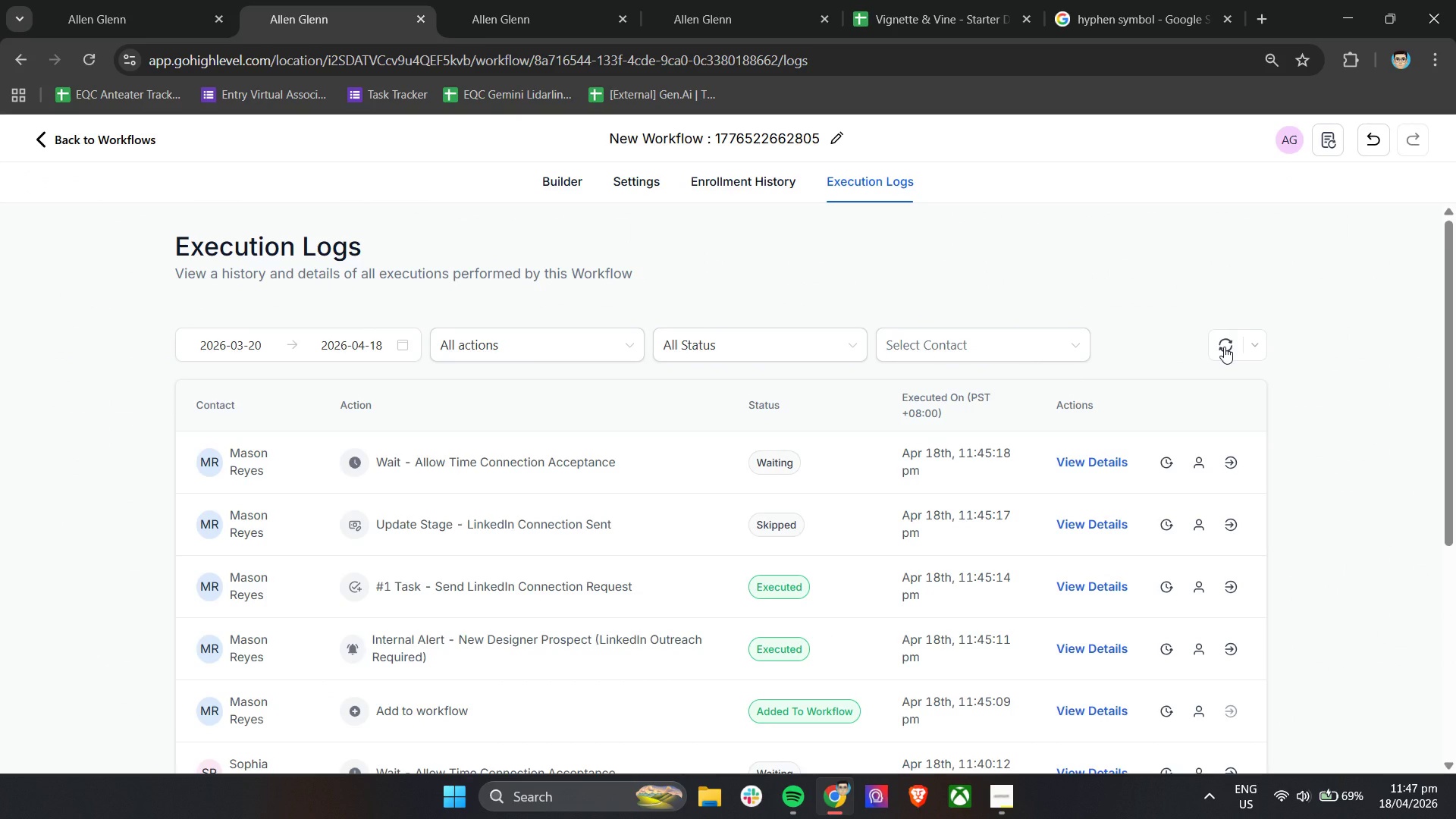 
left_click([1224, 347])
 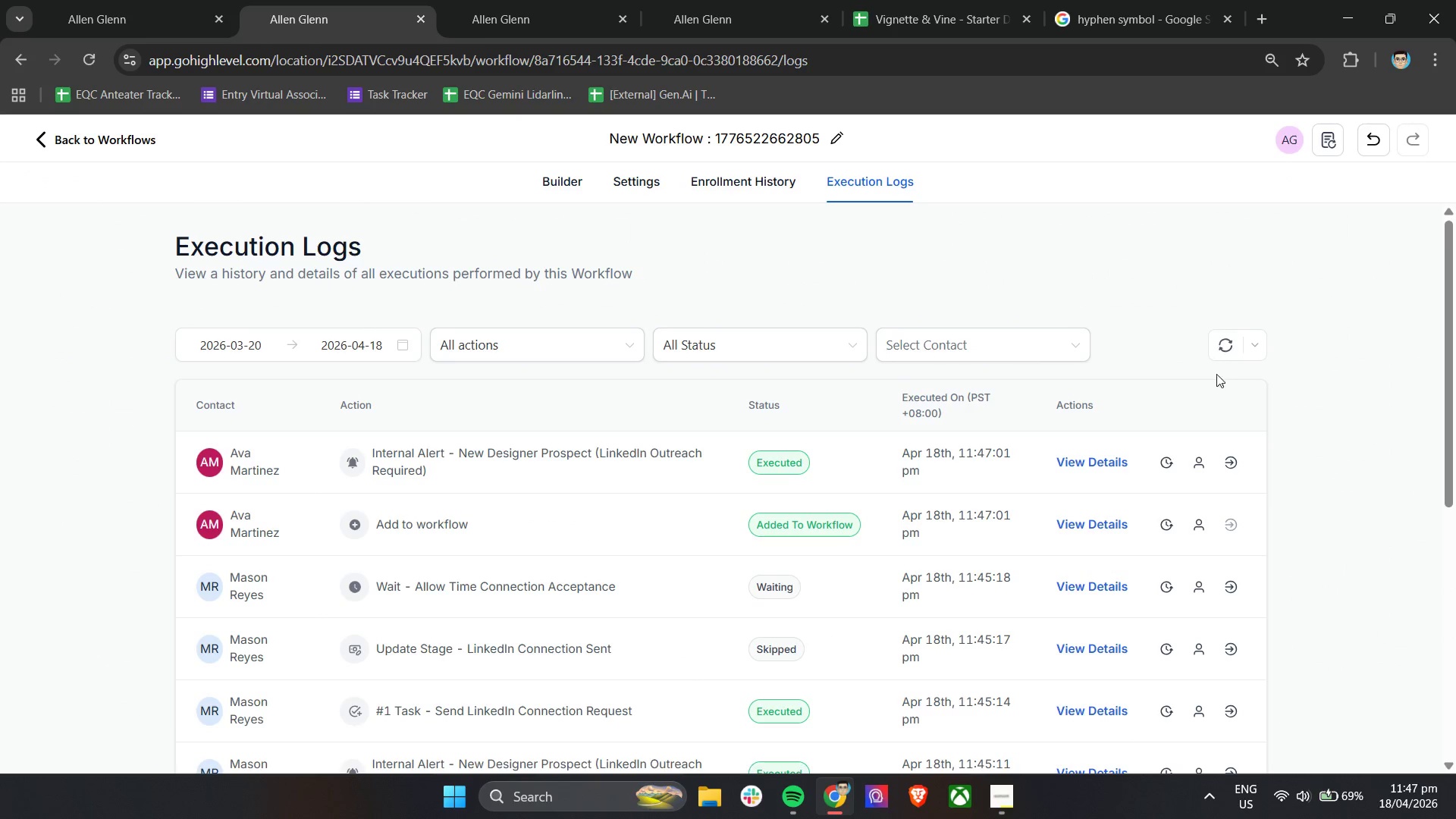 
left_click([1225, 337])
 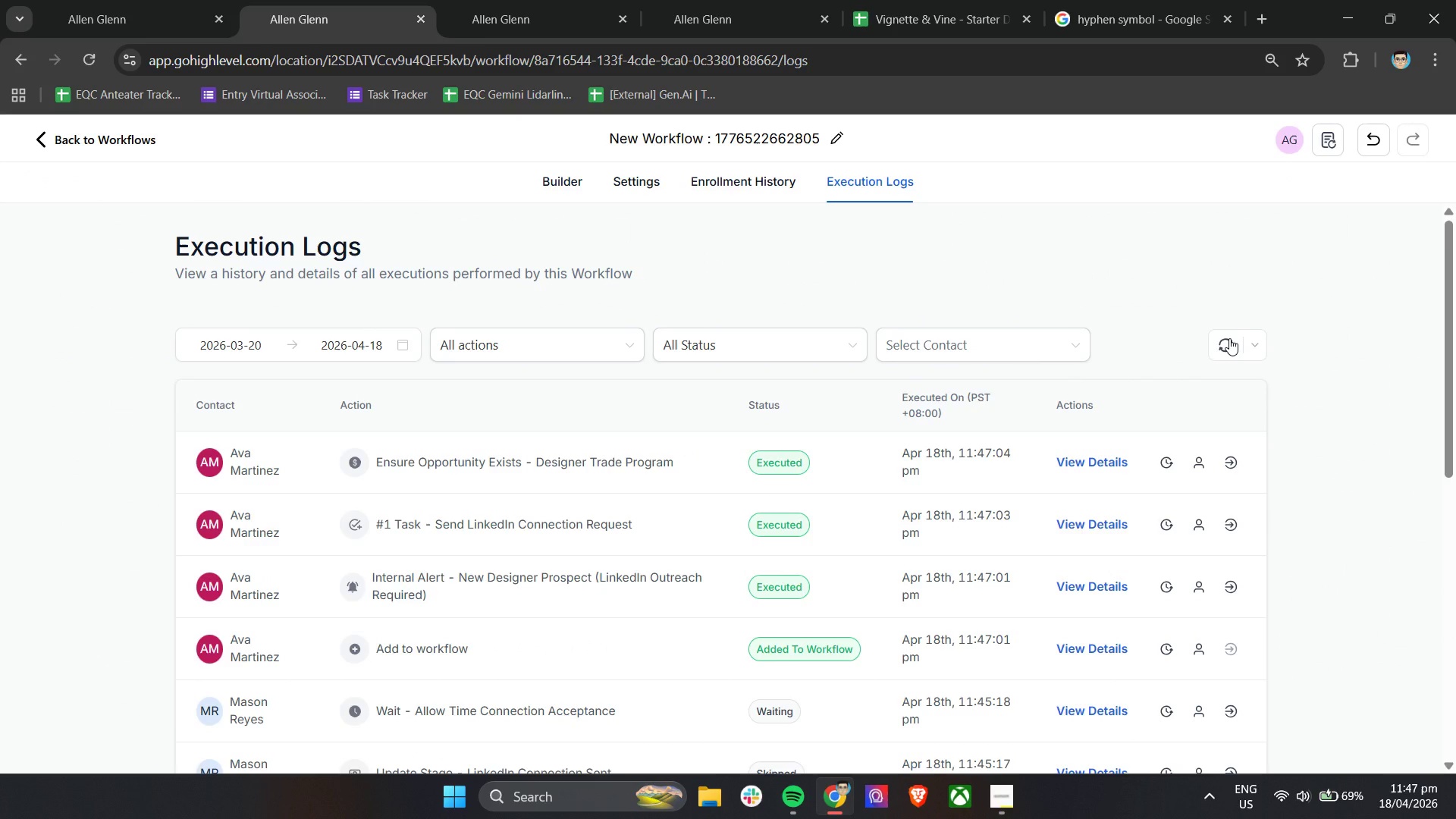 
left_click([1229, 338])
 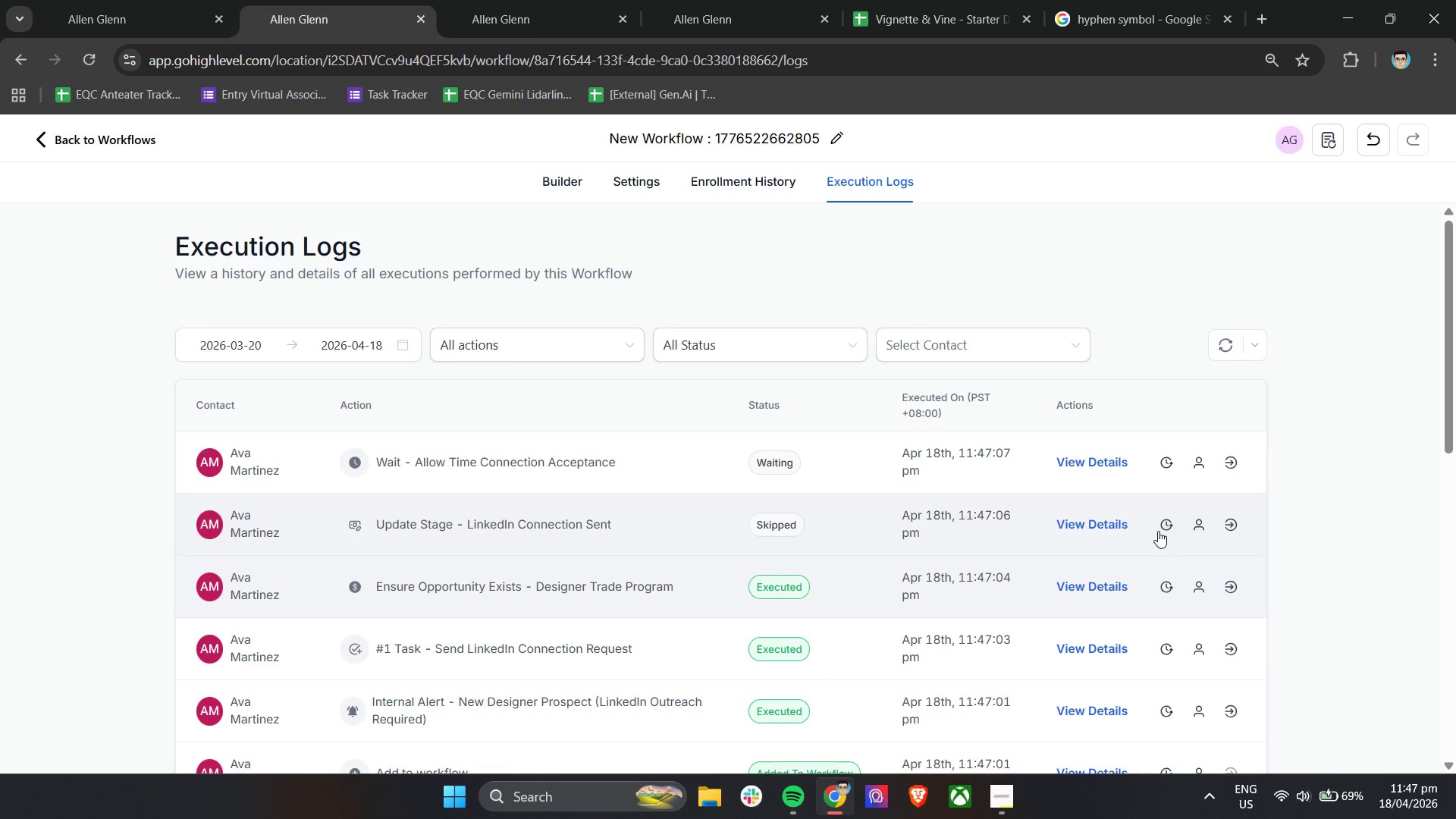 
scroll: coordinate [1278, 582], scroll_direction: down, amount: 1.0
 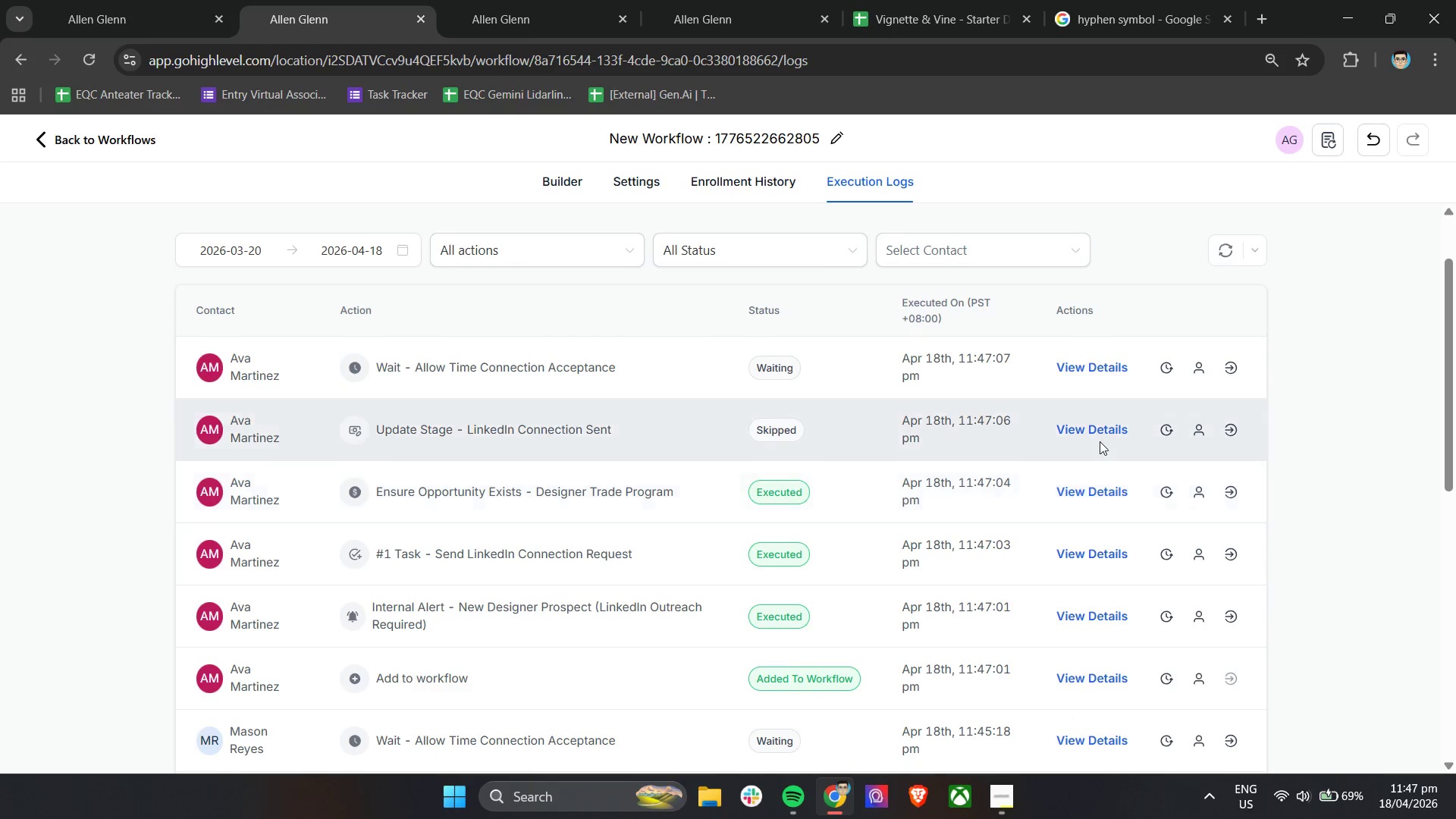 
left_click([1100, 430])
 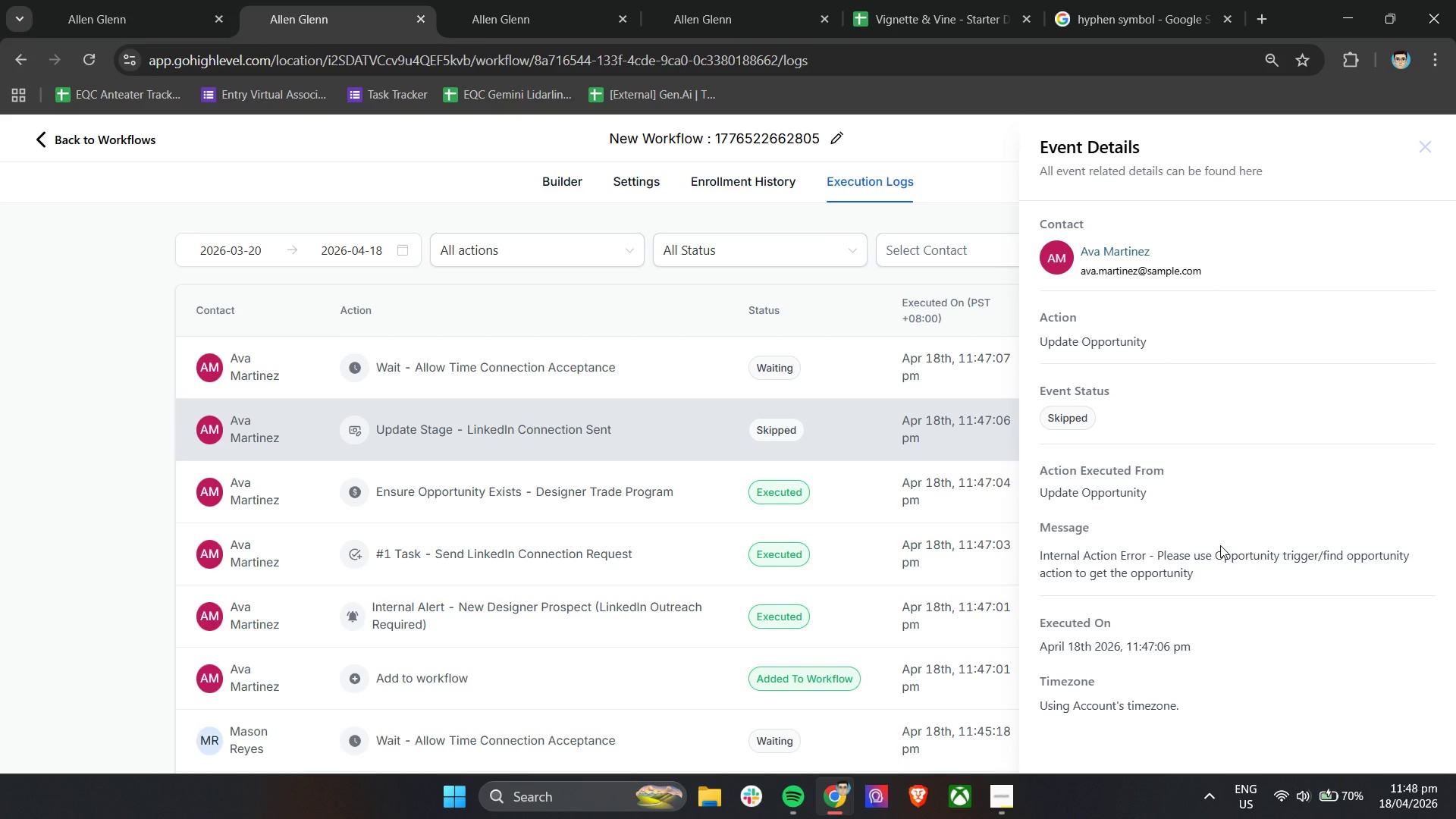 
wait(108.06)
 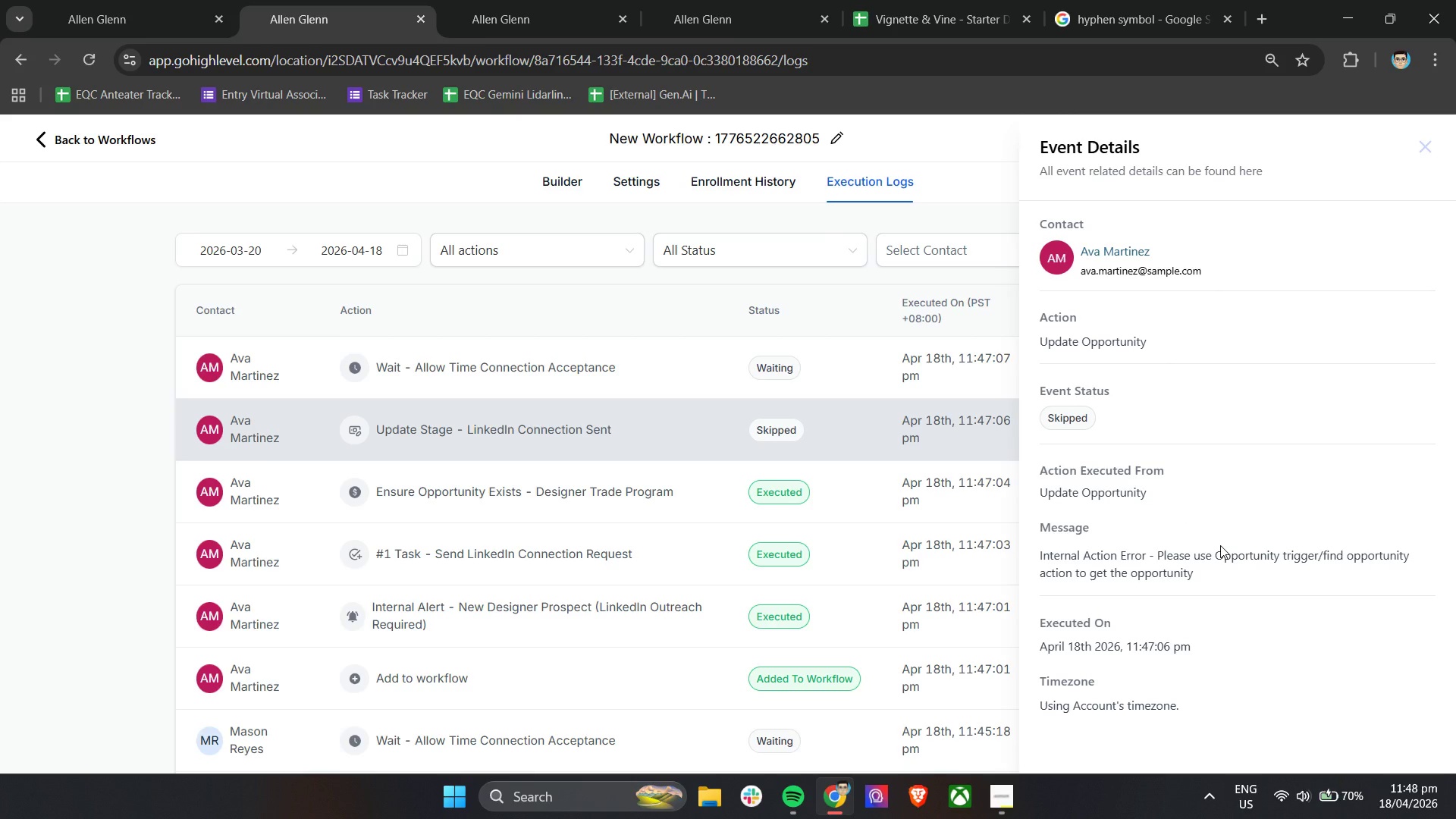 
left_click([556, 177])
 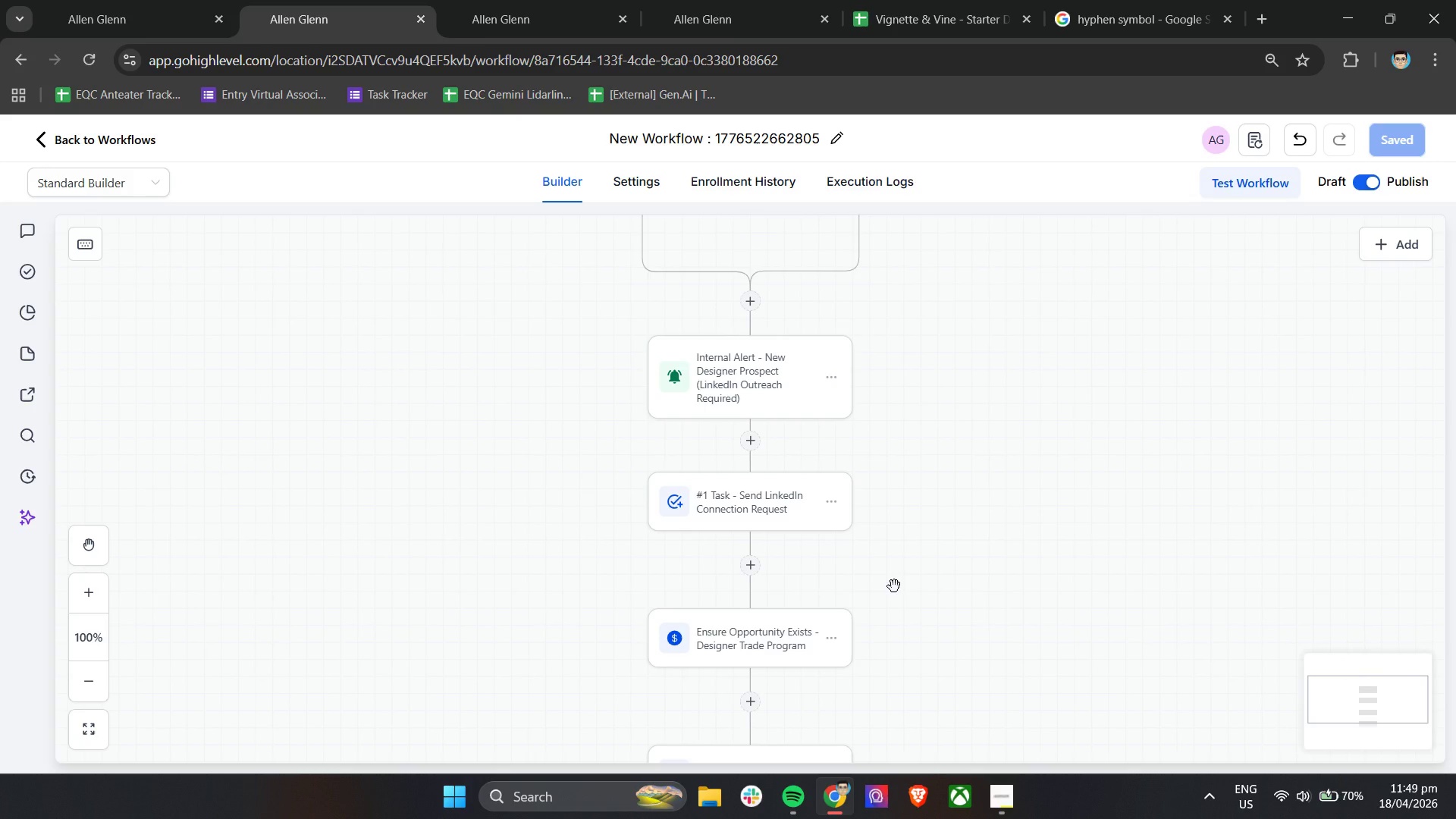 
scroll: coordinate [894, 586], scroll_direction: up, amount: 1.0
 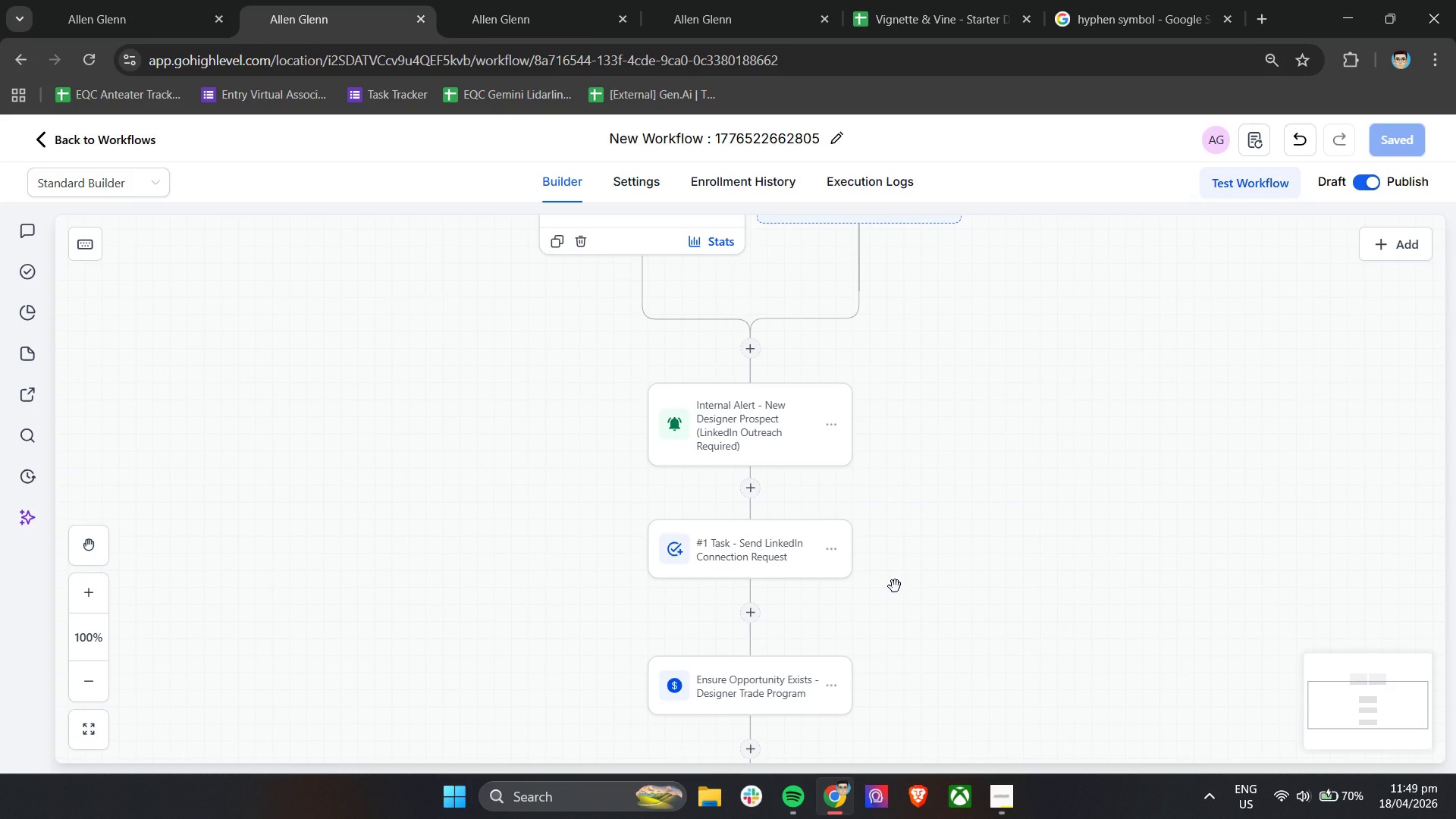 
scroll: coordinate [899, 573], scroll_direction: down, amount: 3.0
 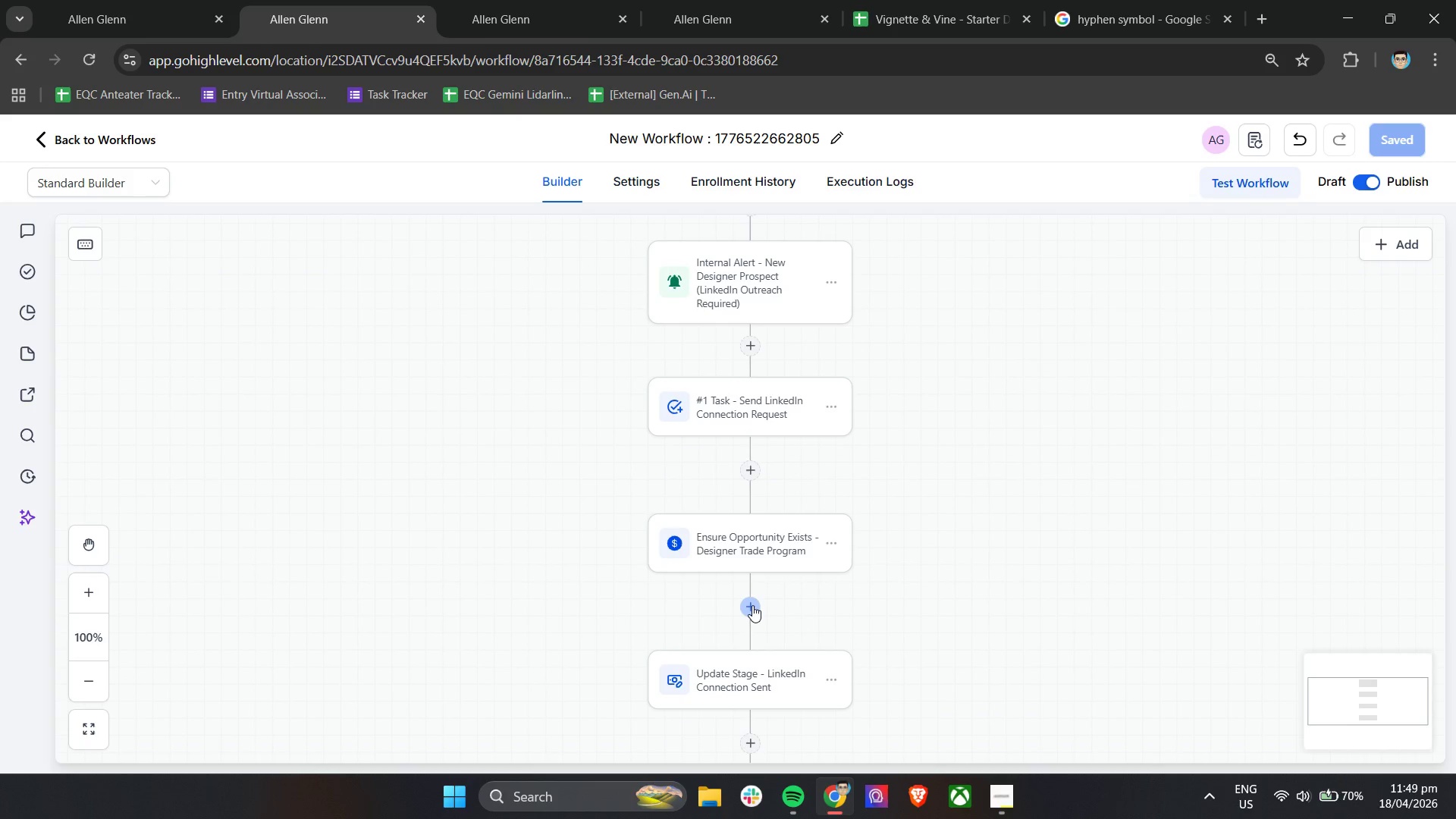 
left_click([752, 605])
 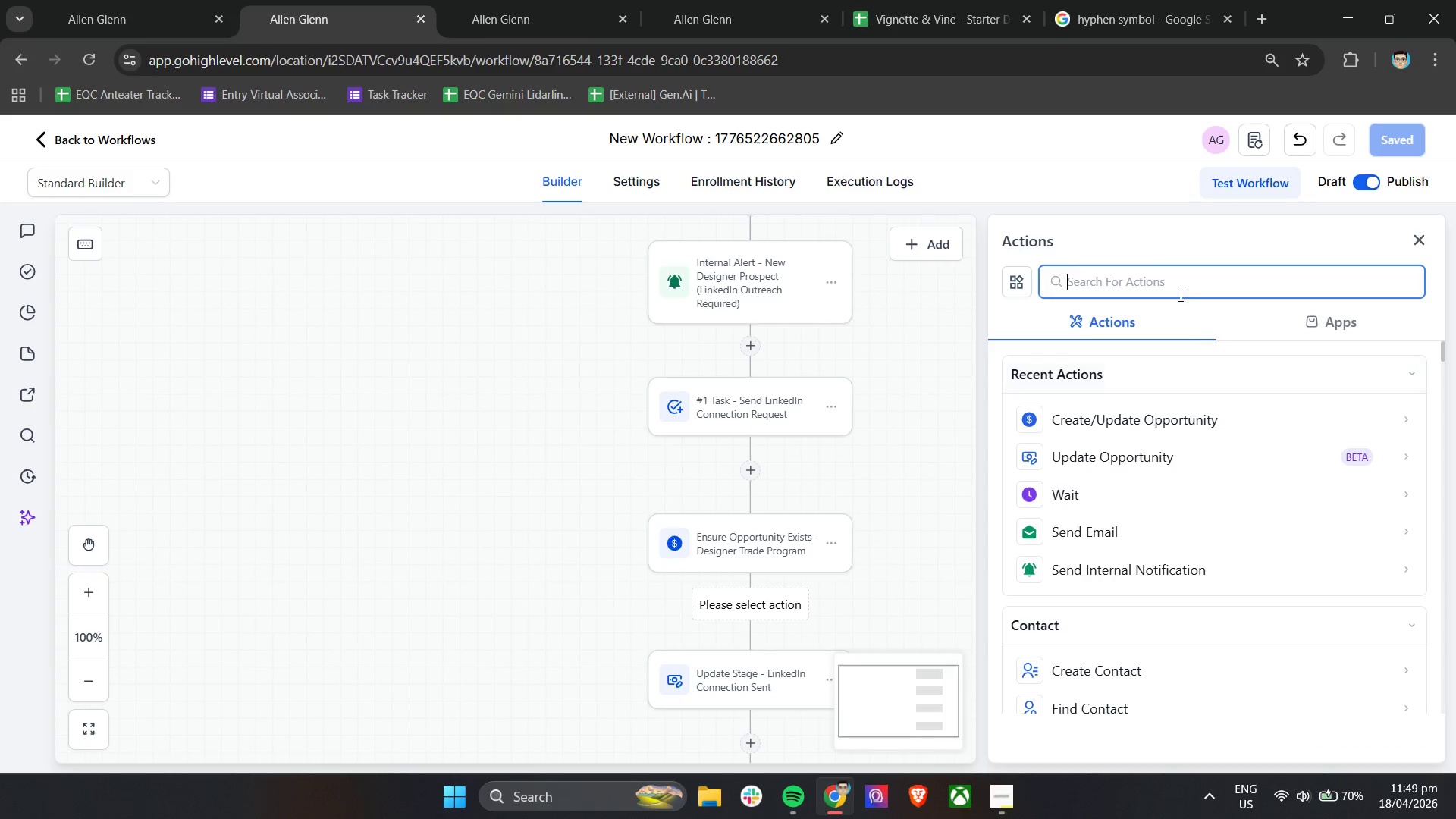 
left_click([1174, 286])
 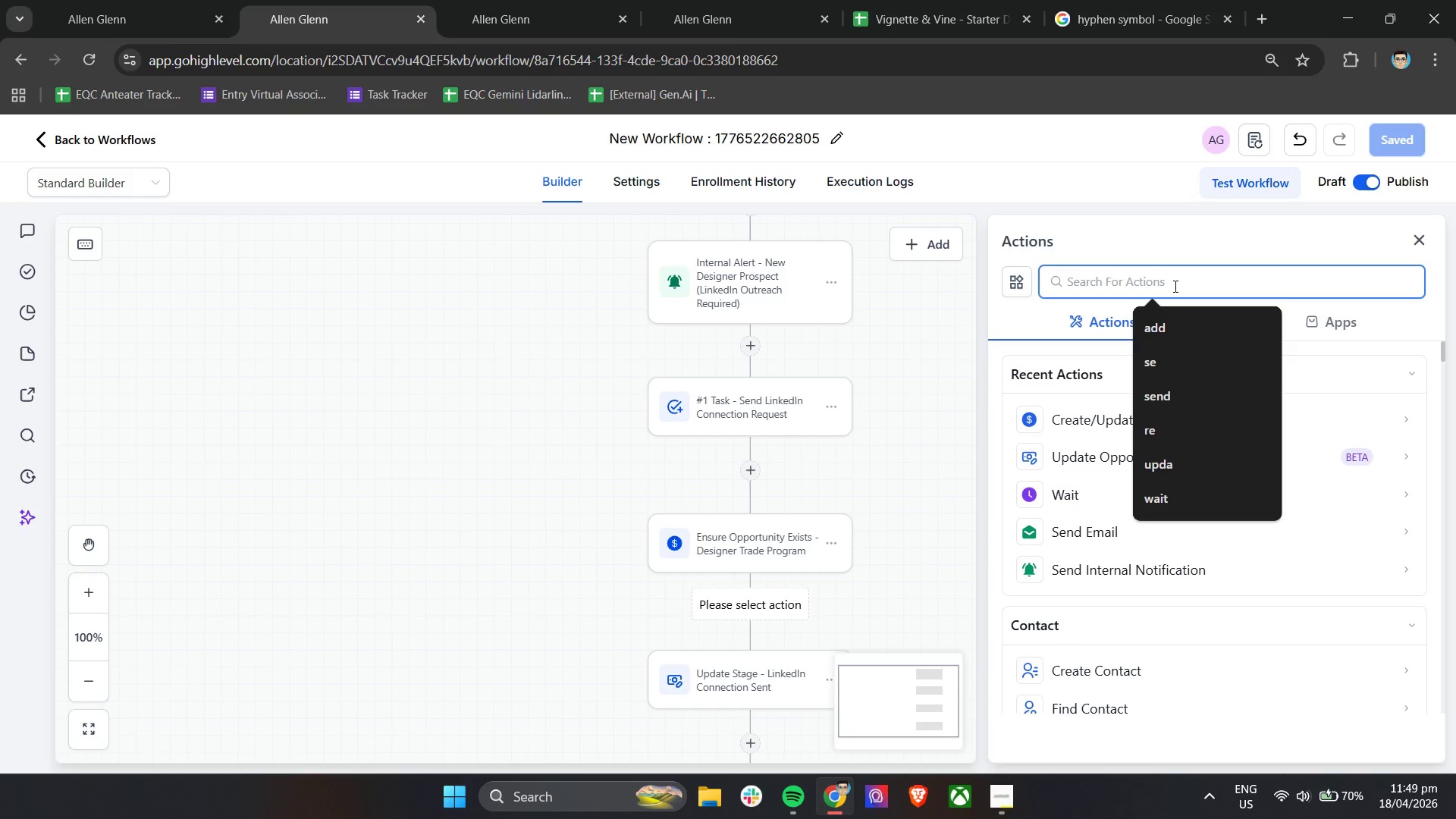 
type(finf)
key(Backspace)
type(d)
 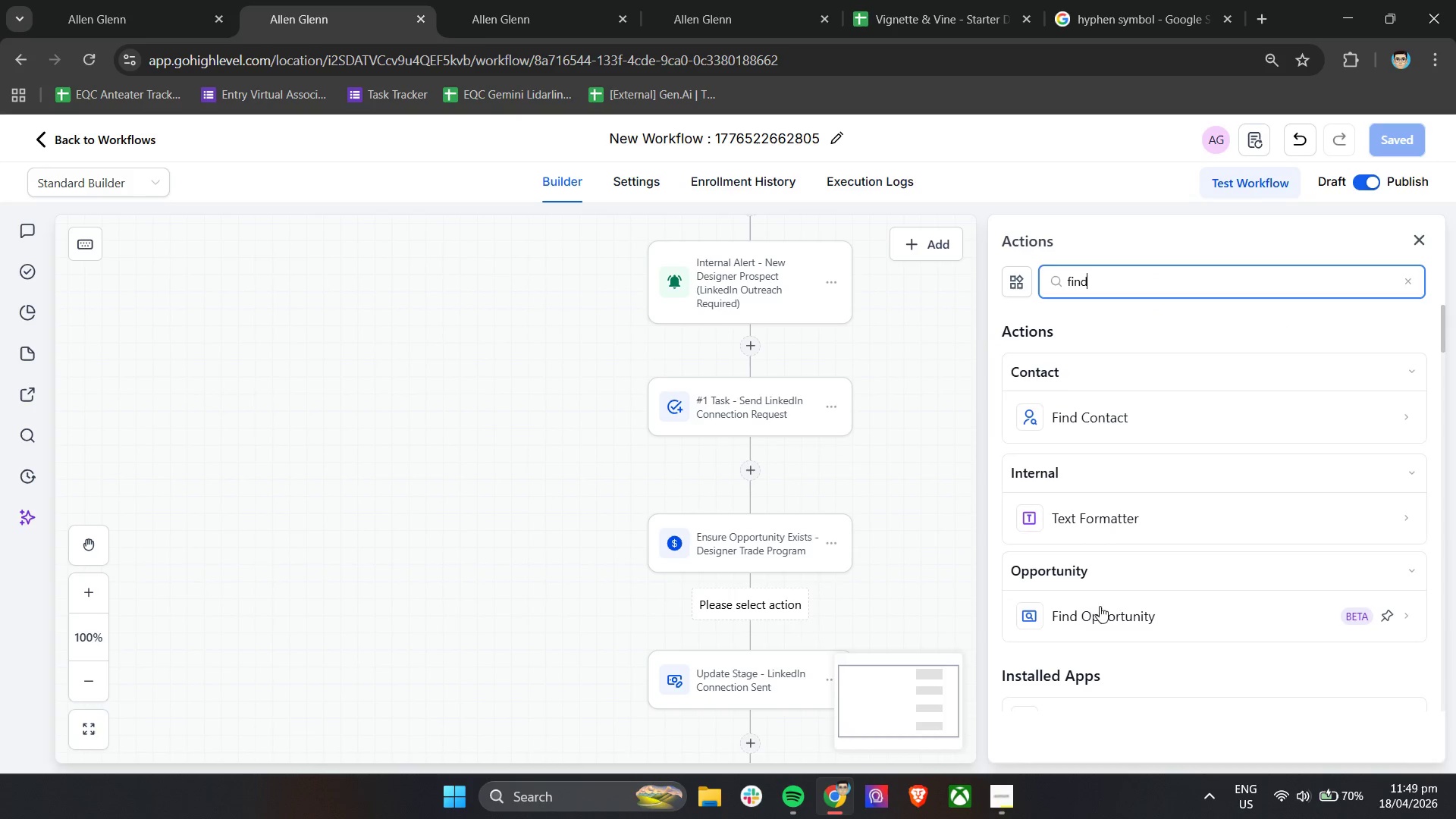 
left_click([1101, 614])
 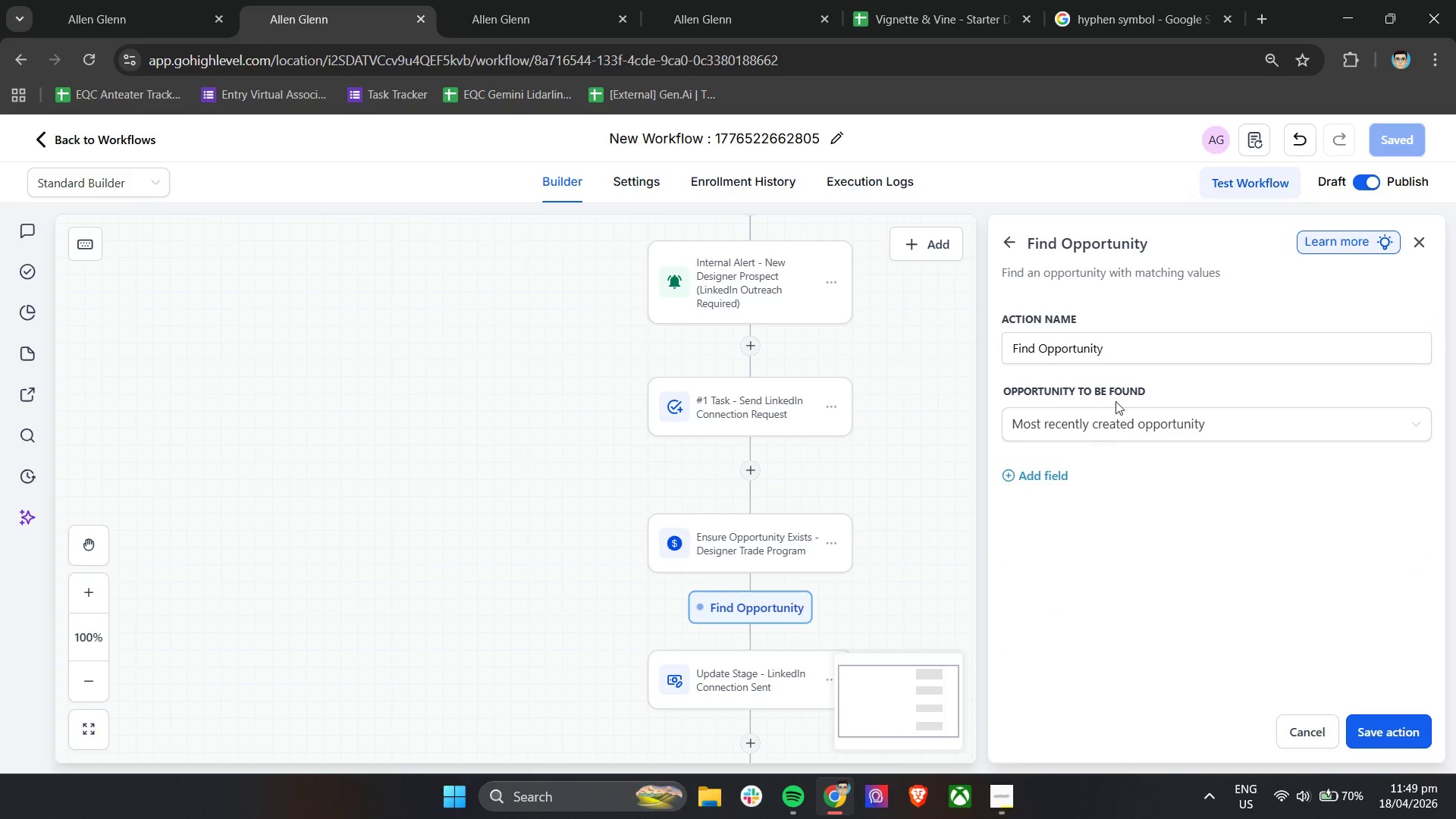 
left_click([1119, 353])
 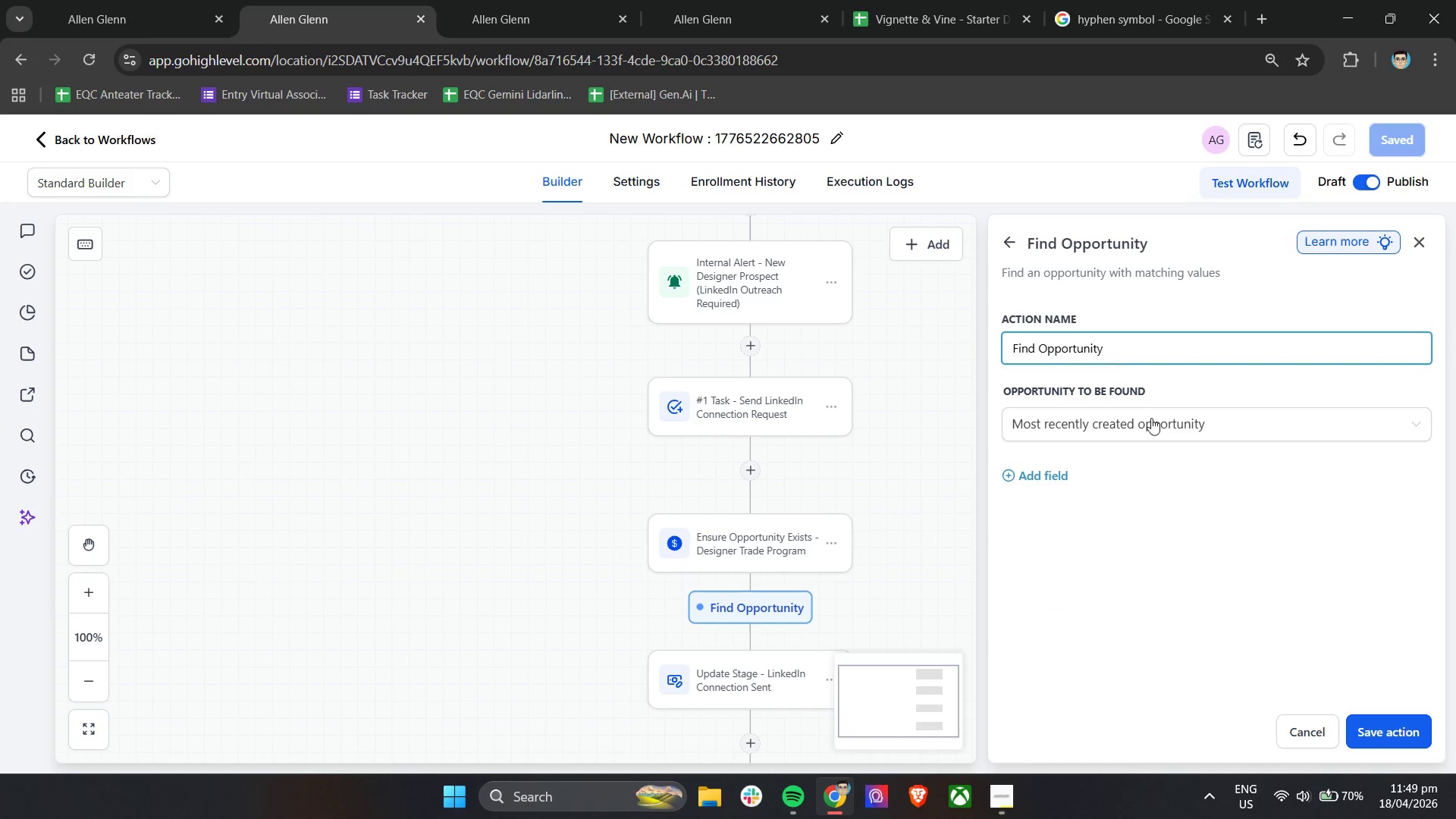 
left_click([1158, 425])
 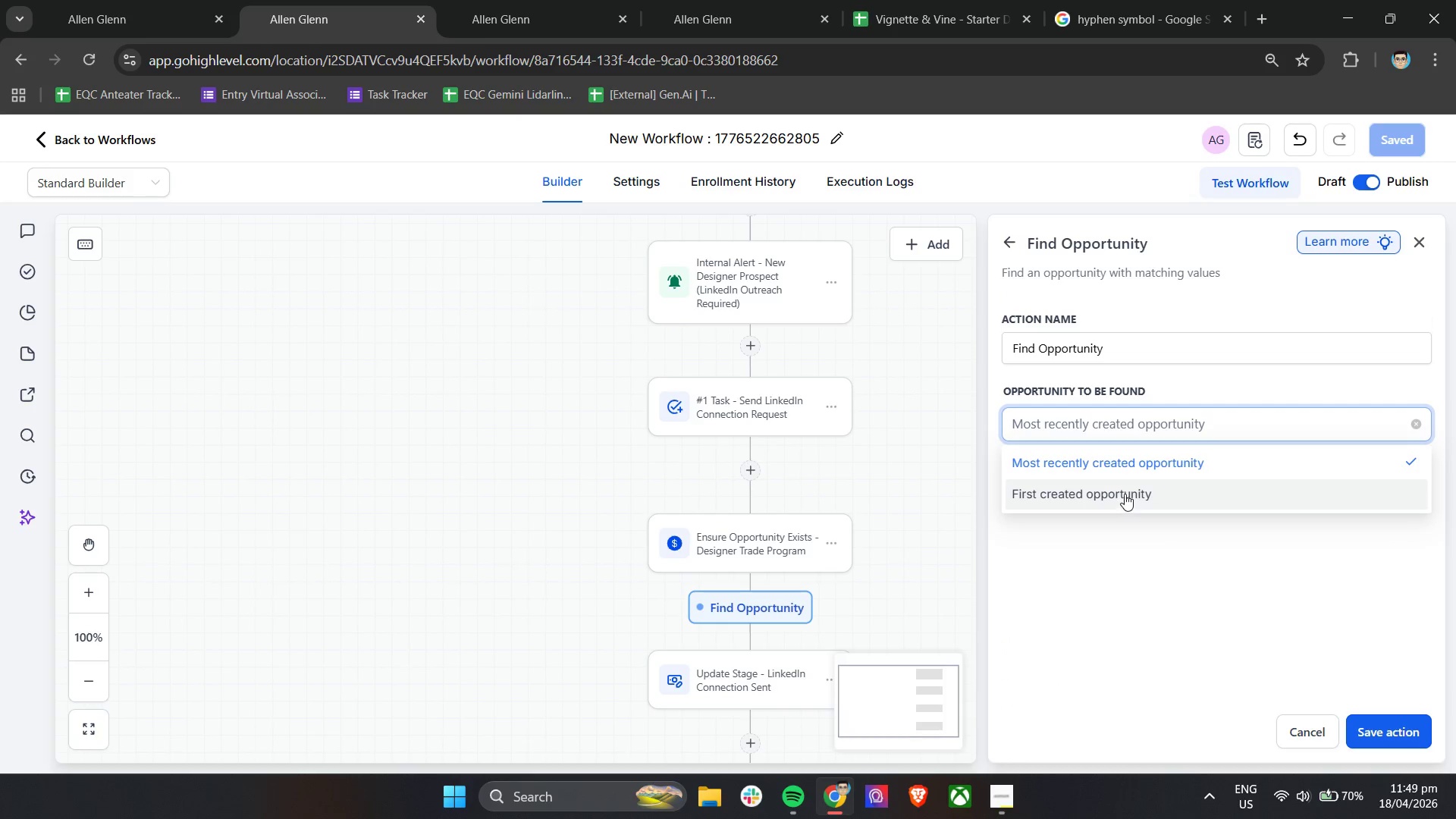 
left_click([1139, 466])
 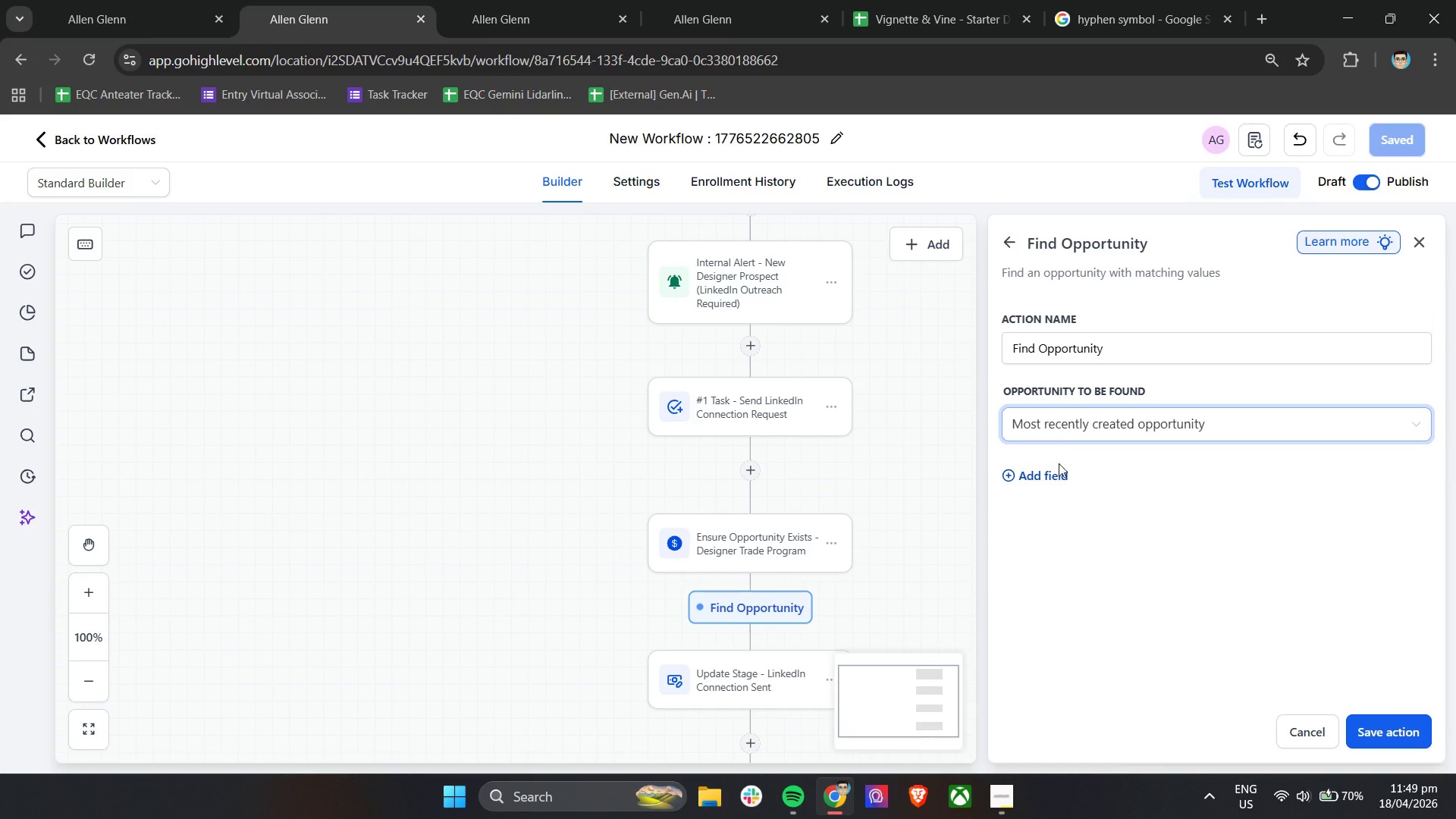 
left_click([1082, 419])
 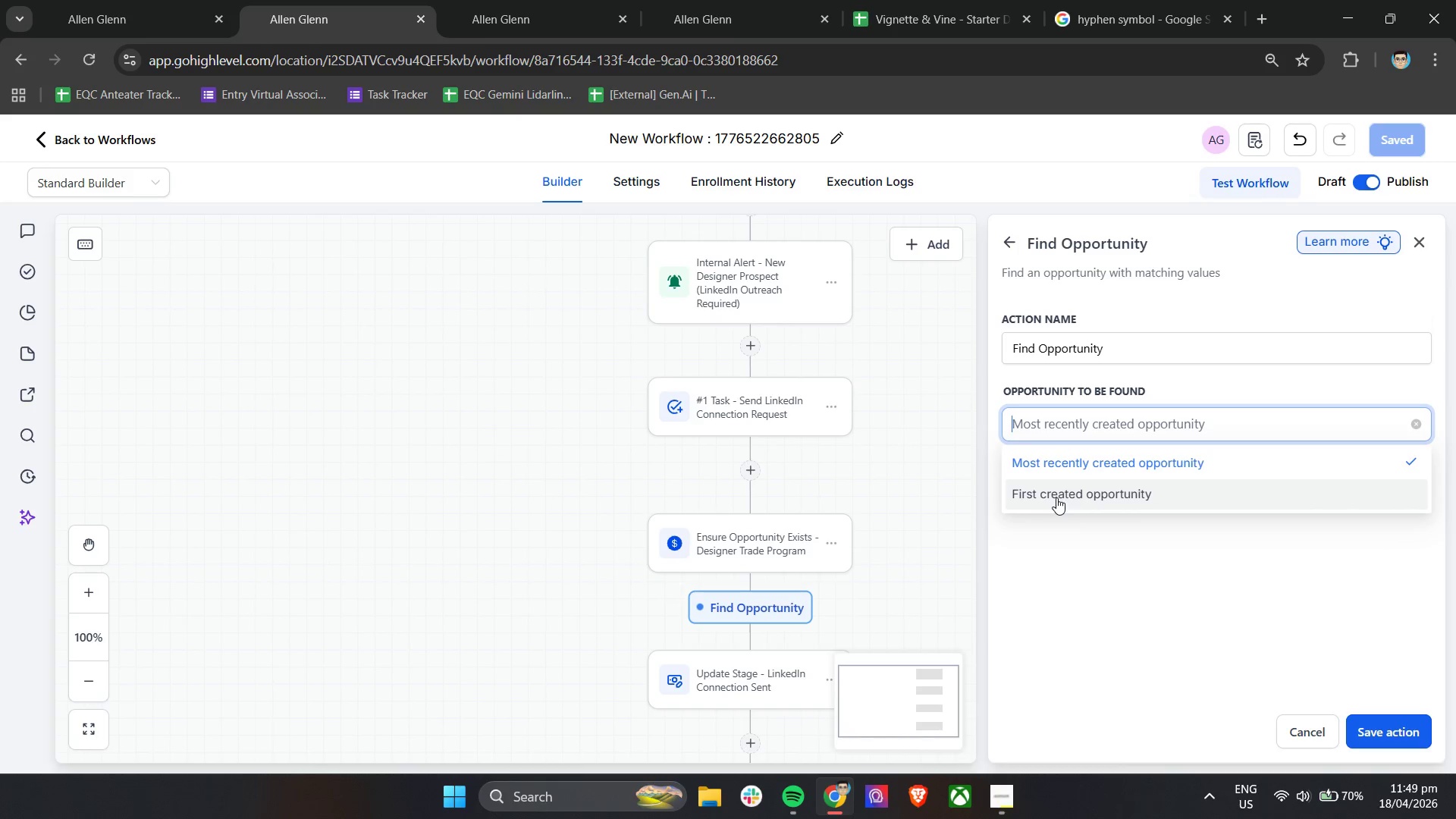 
left_click([1056, 501])
 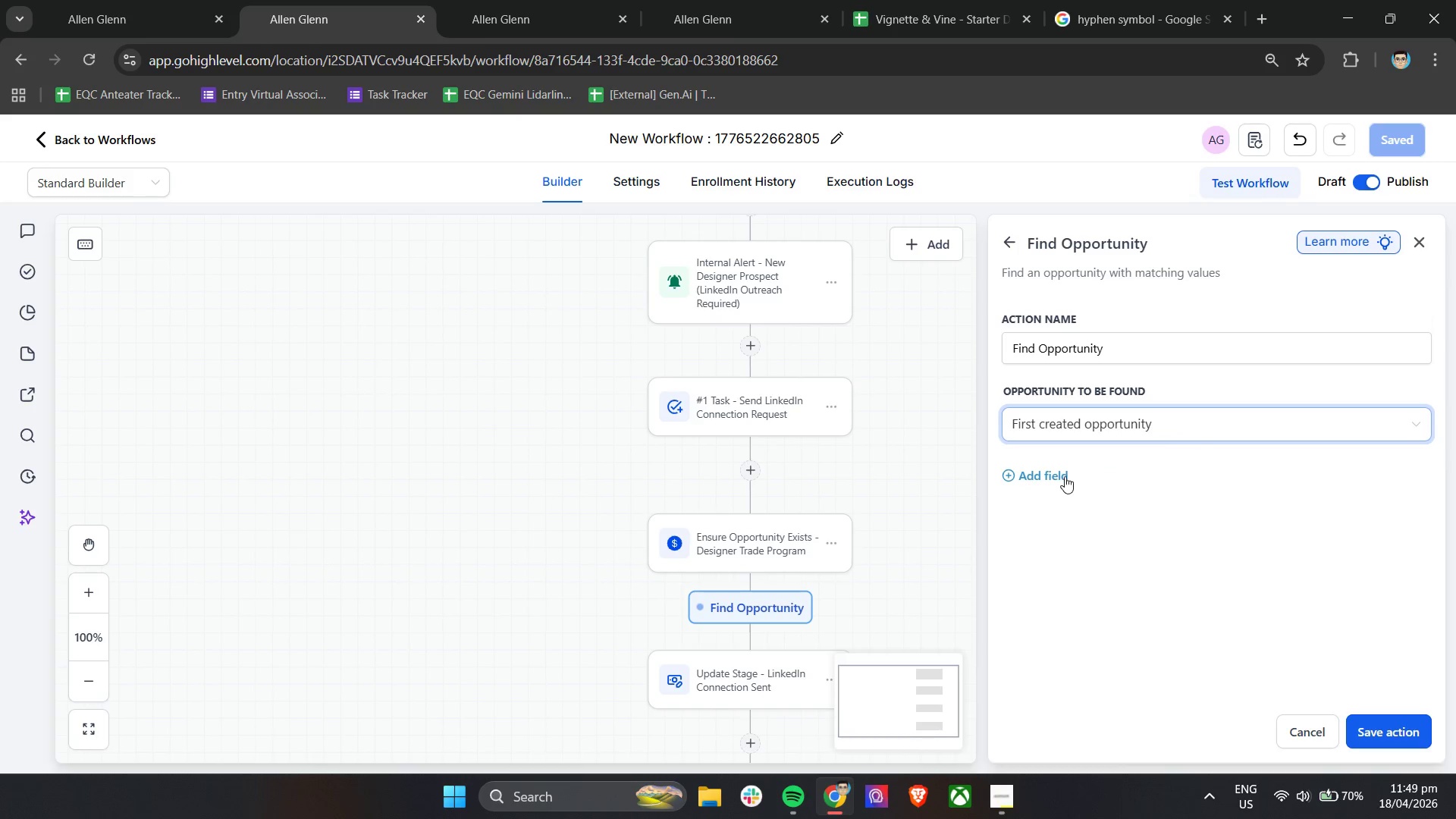 
left_click([1092, 416])
 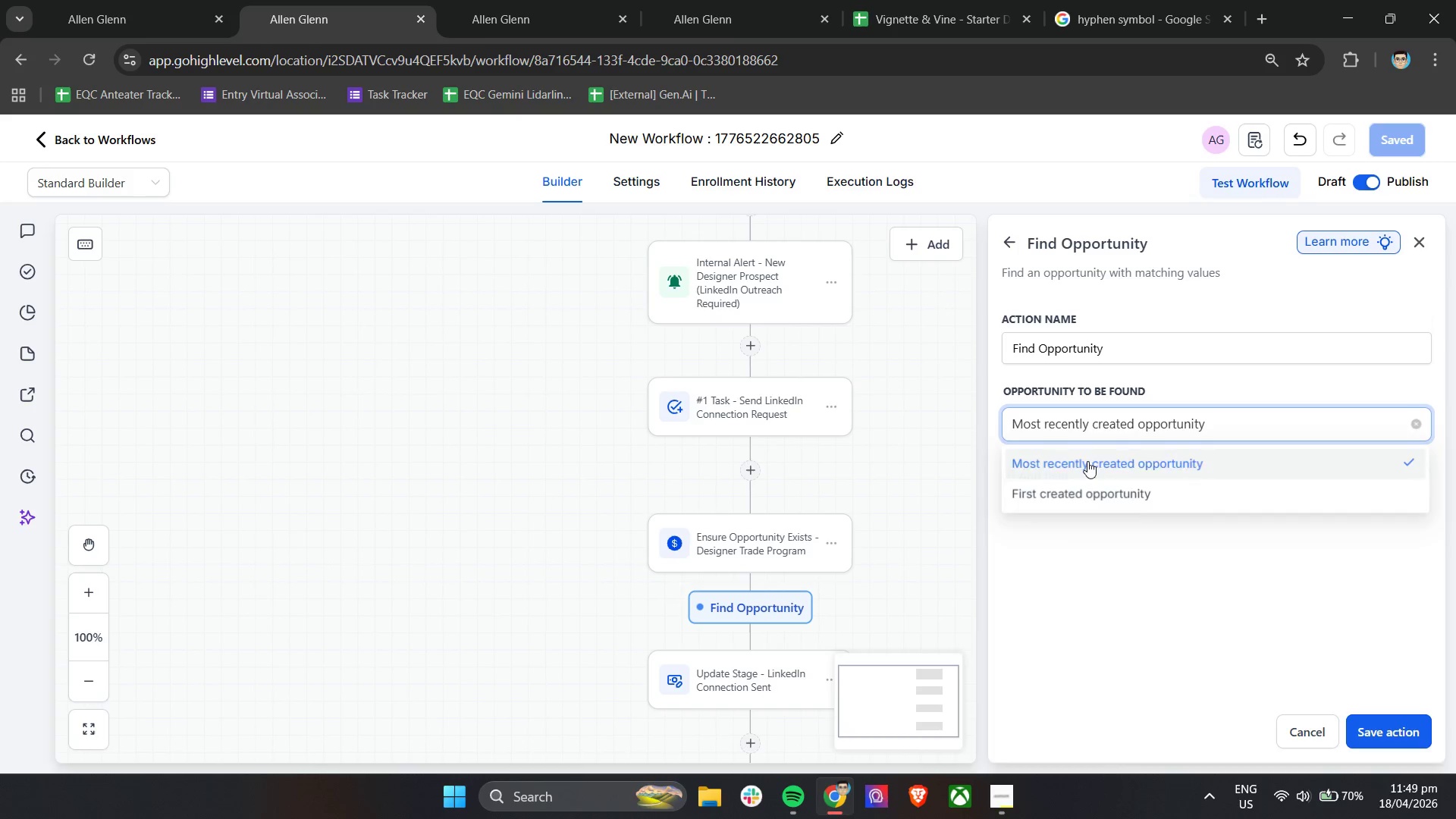 
double_click([1053, 481])
 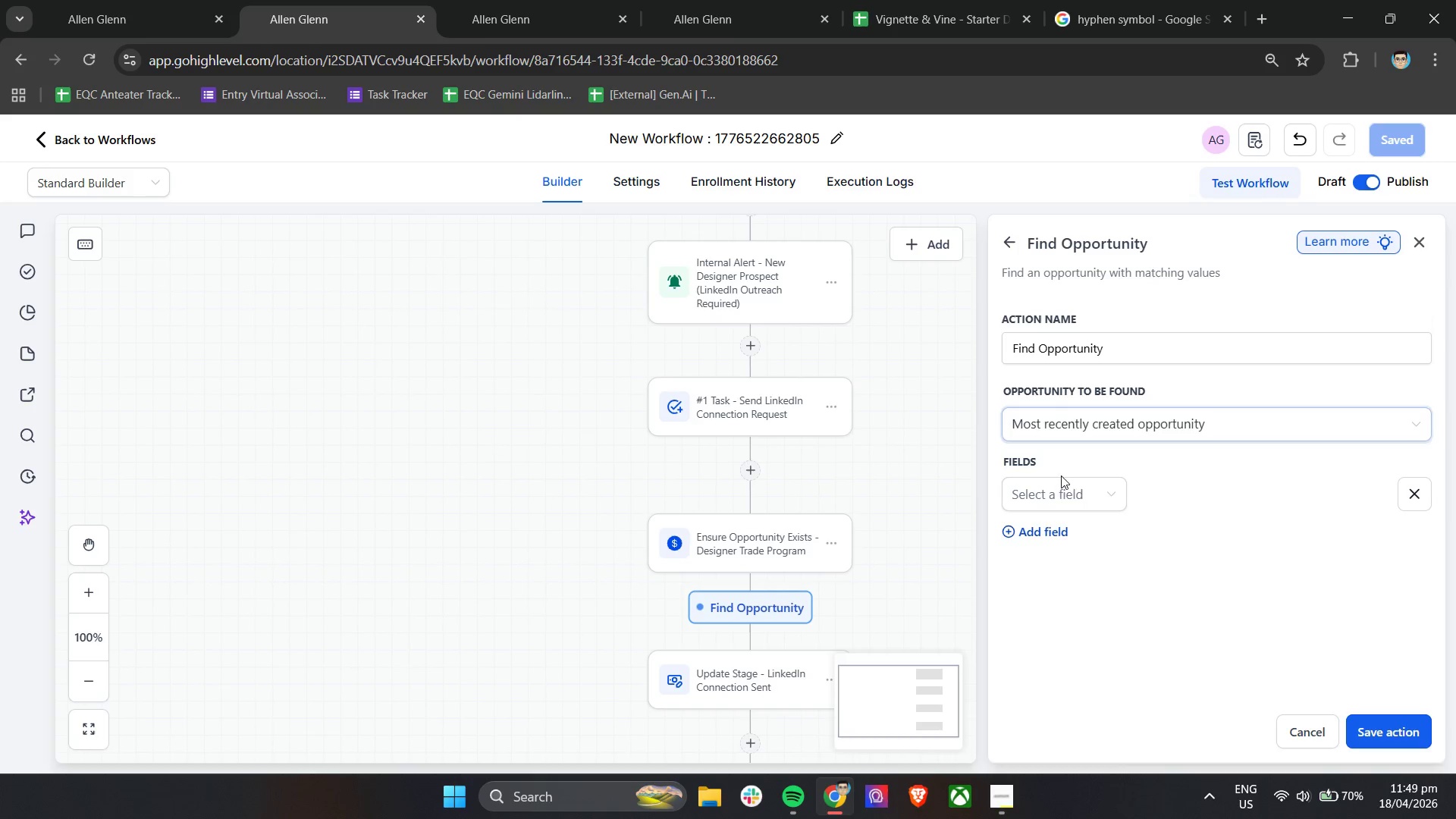 
double_click([1069, 486])
 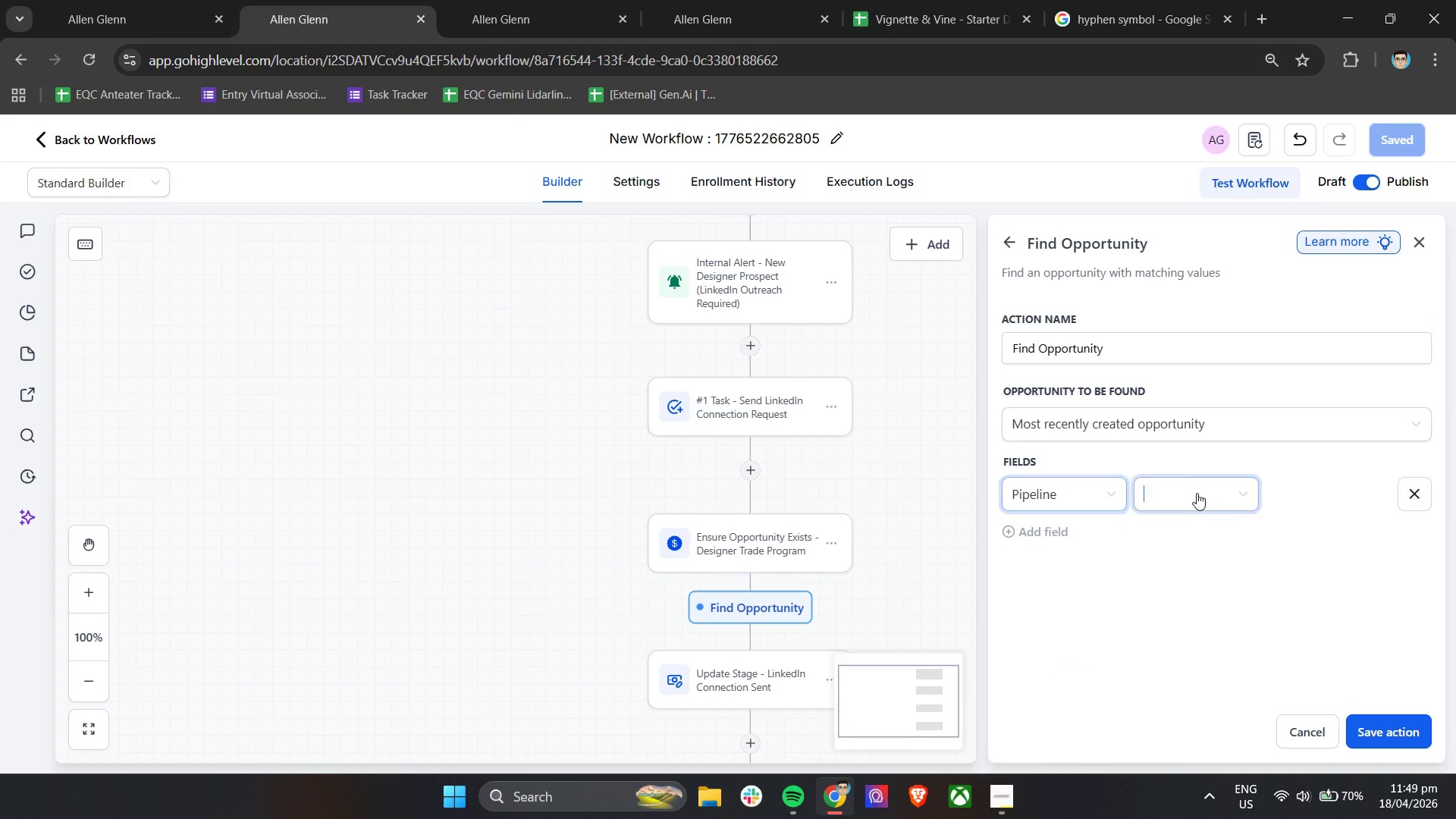 
left_click([1178, 538])
 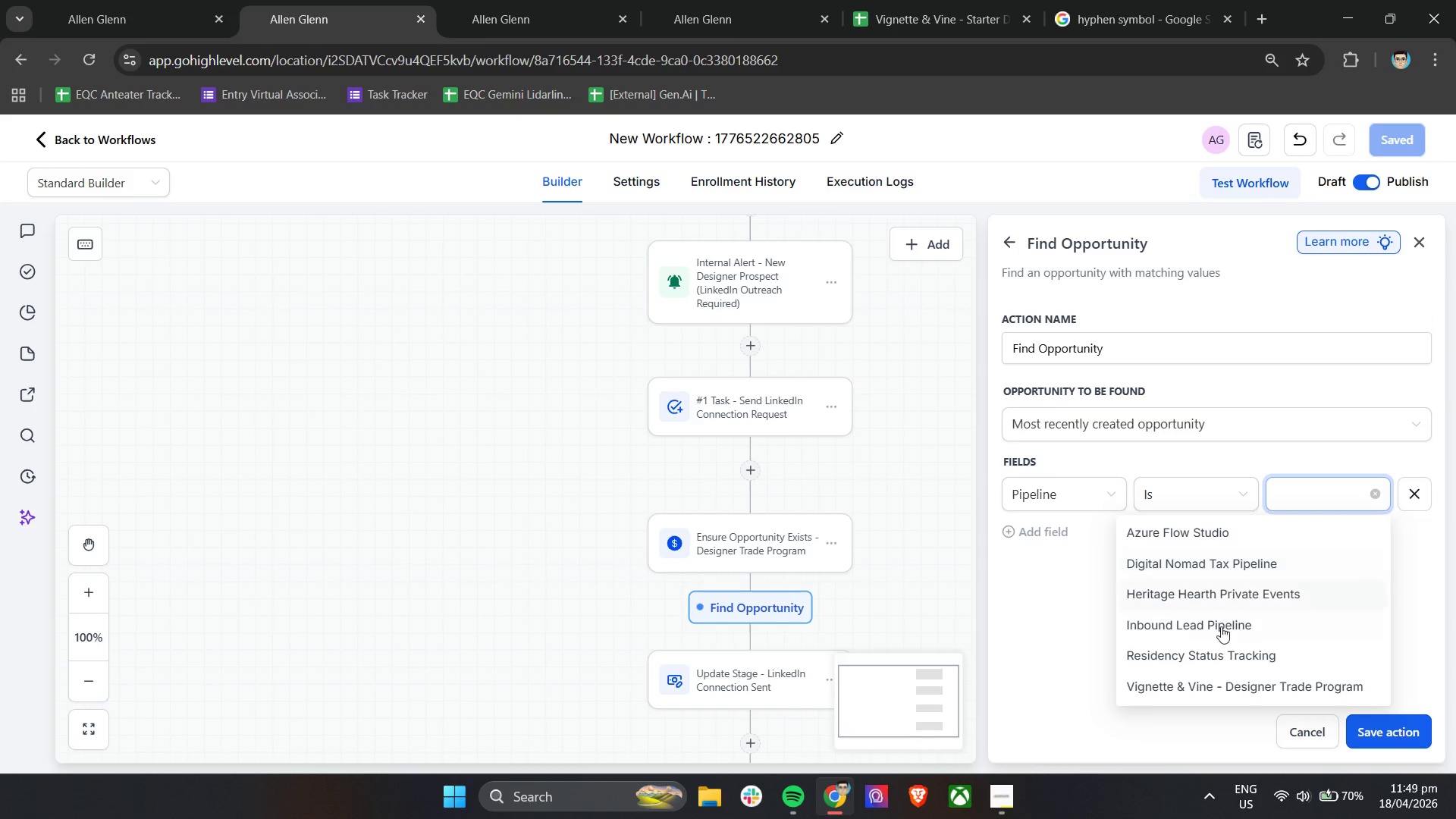 
left_click([1203, 686])
 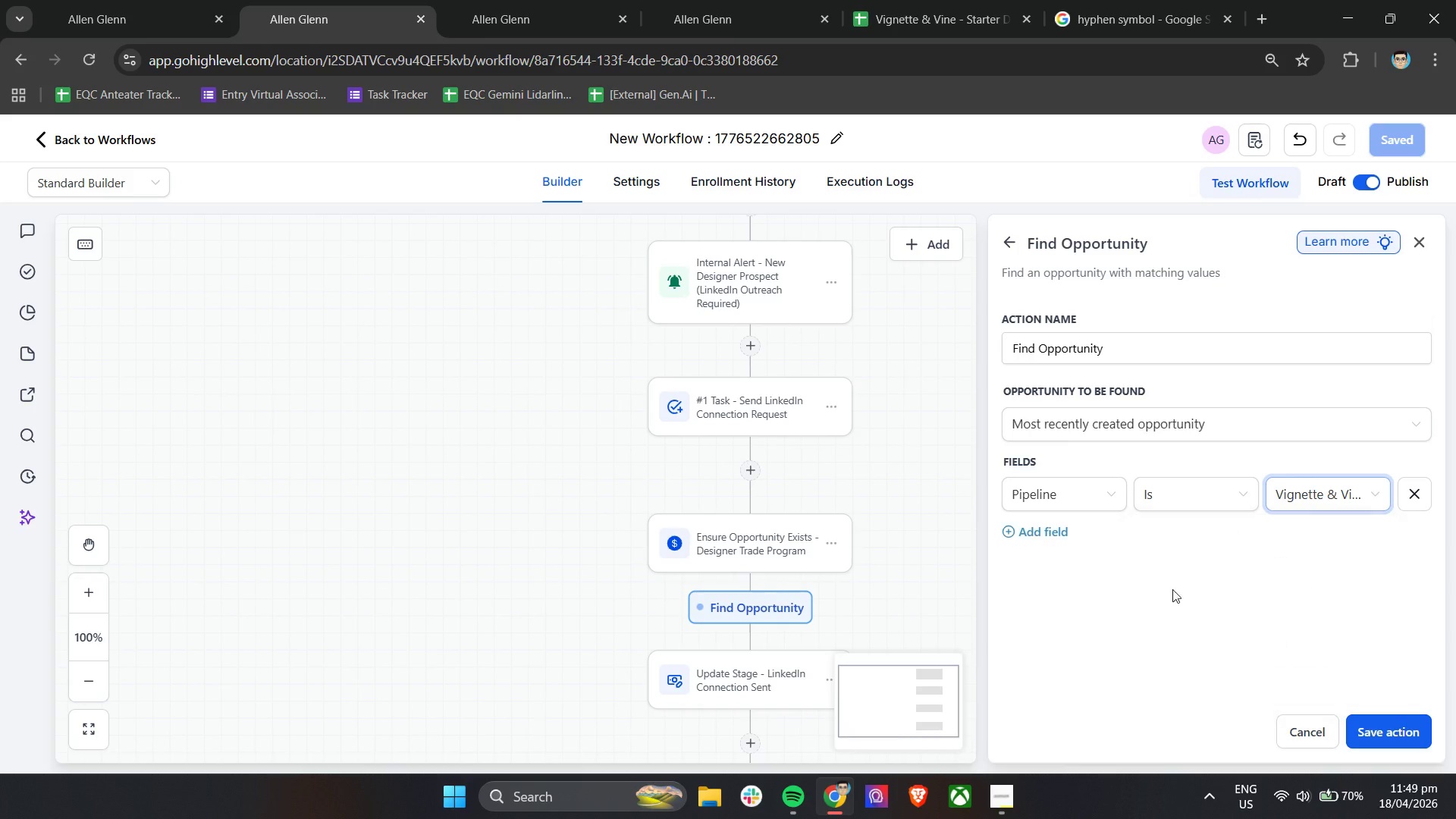 
left_click([1172, 585])
 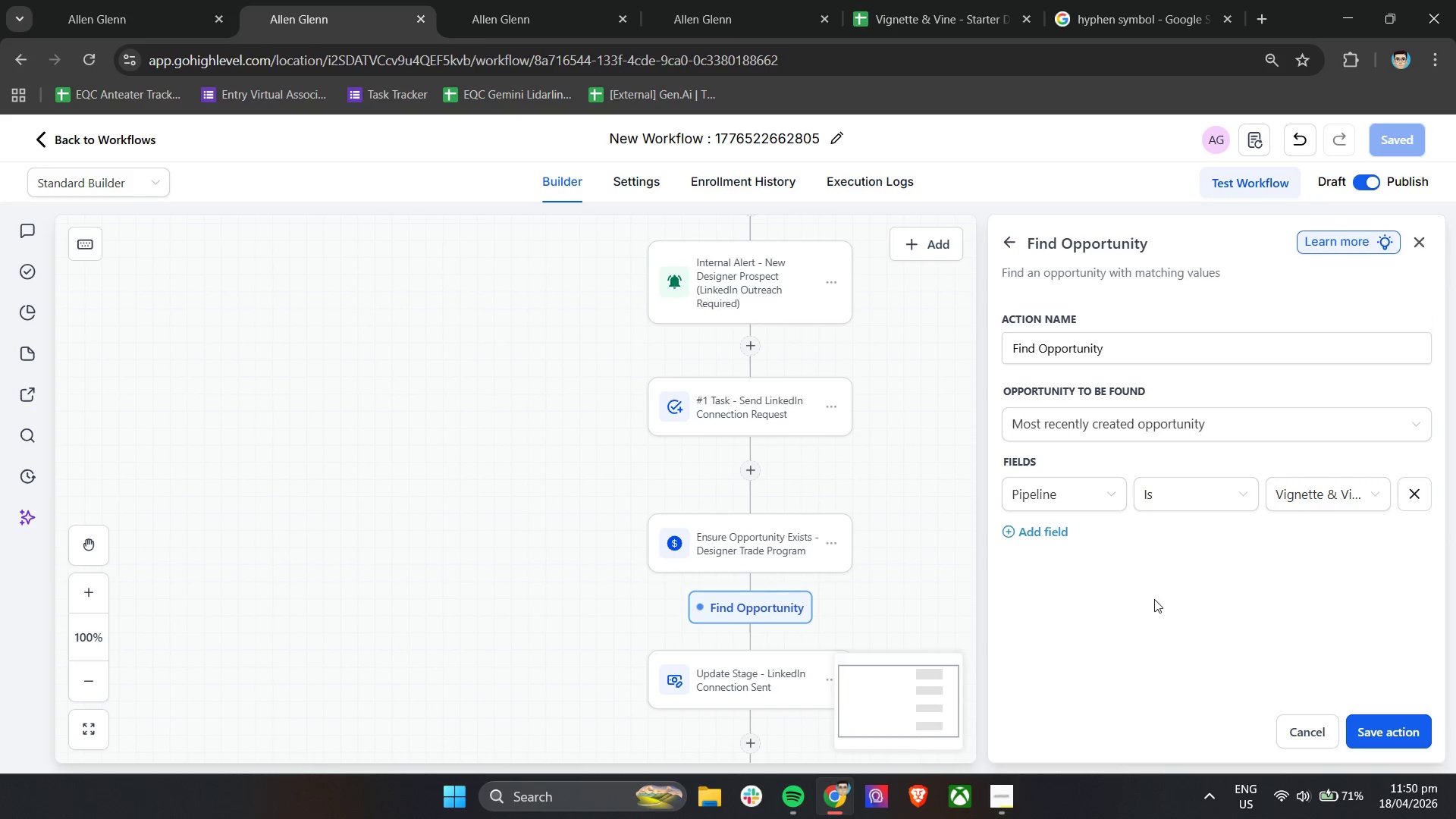 
wait(59.59)
 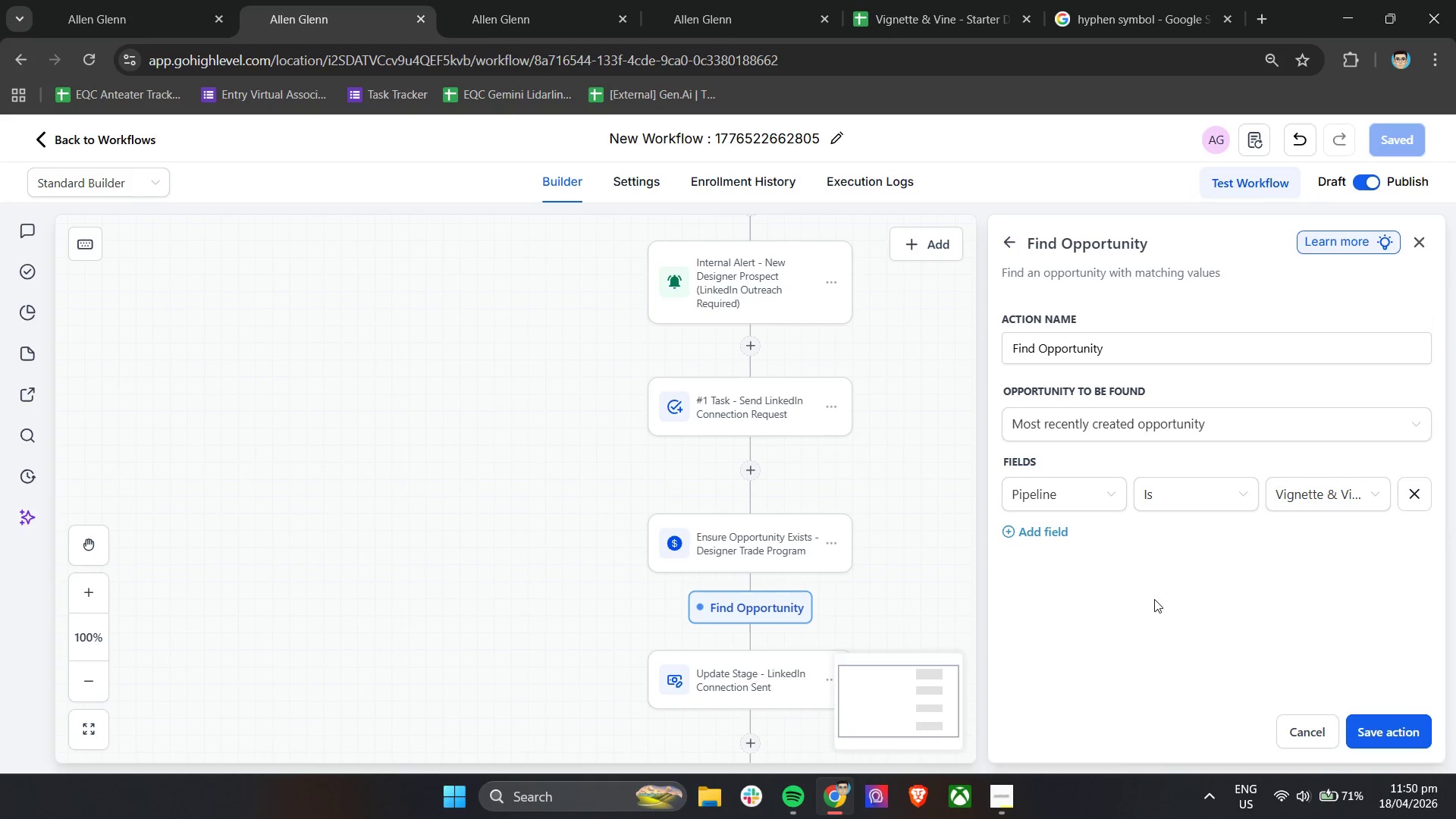 
double_click([1136, 354])
 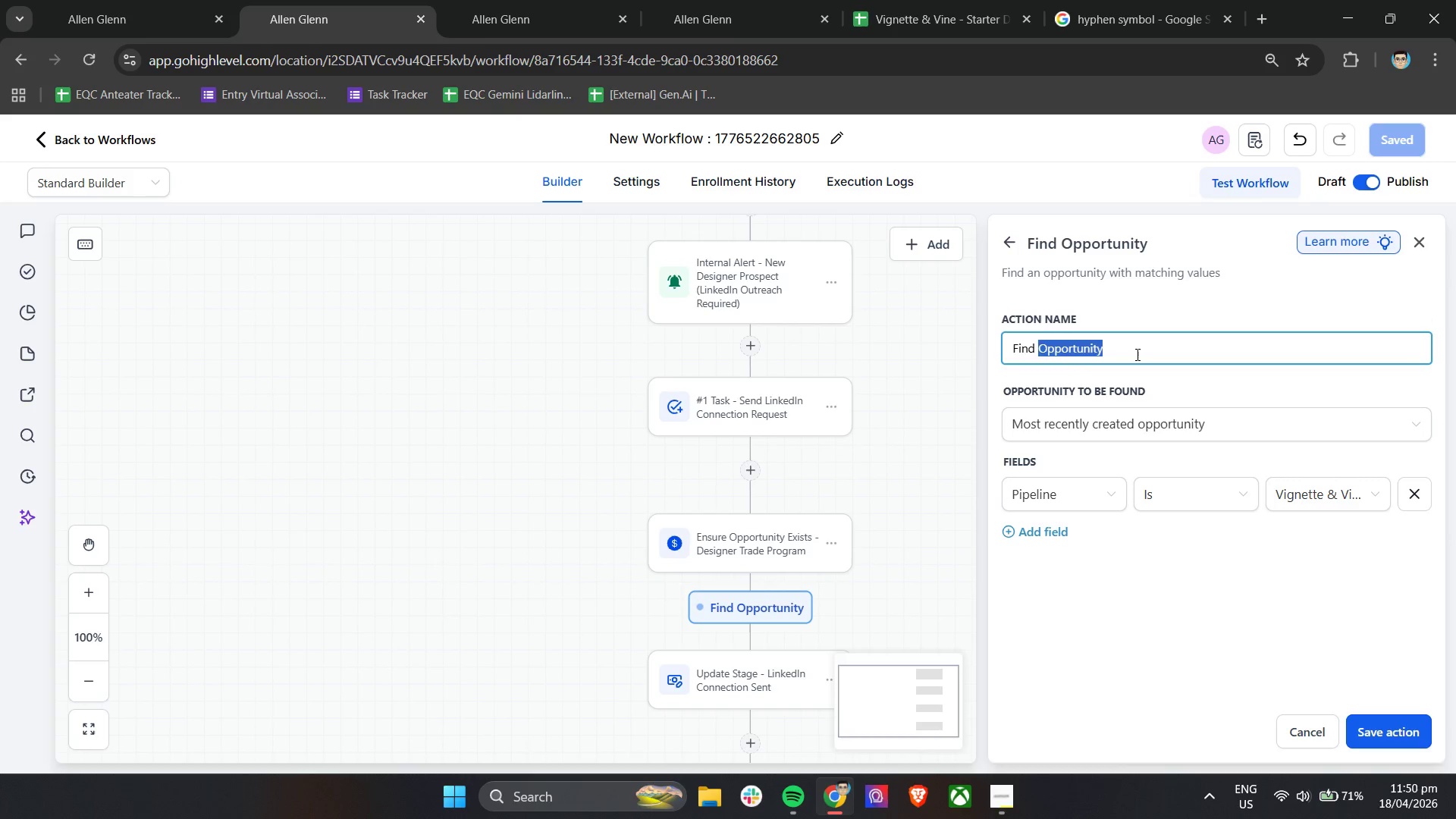 
triple_click([1136, 354])
 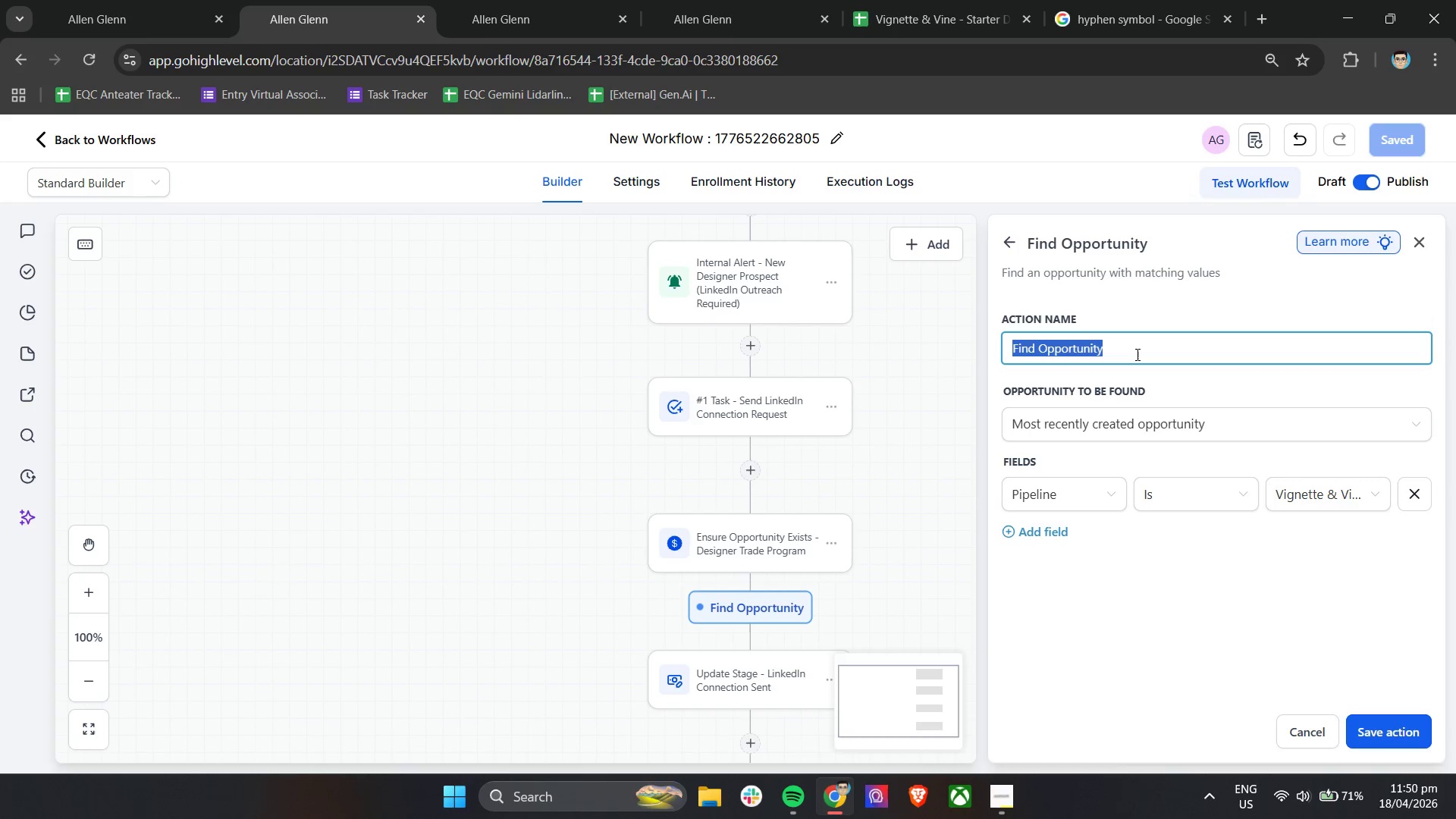 
wait(7.73)
 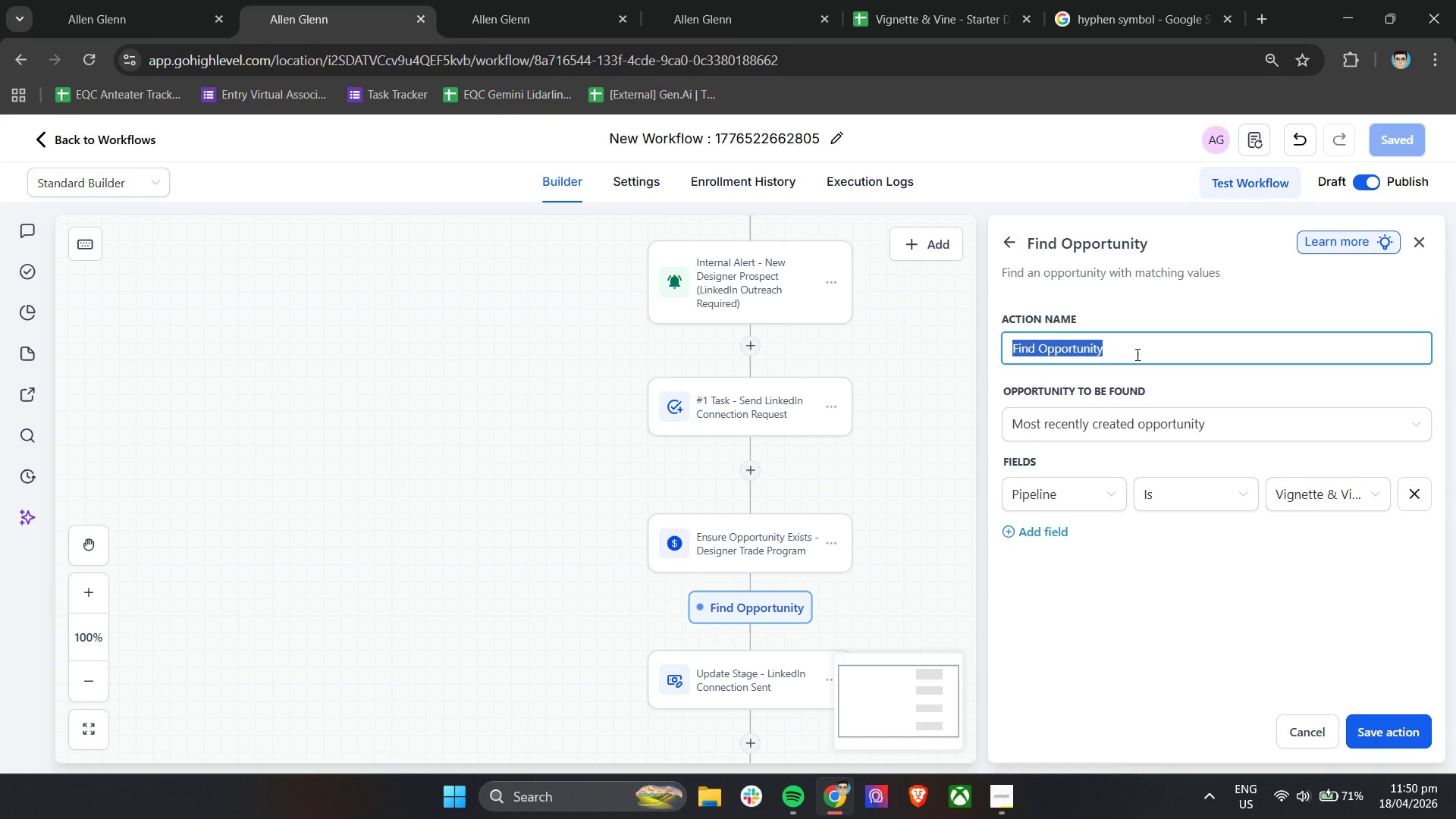 
type(Fin)
 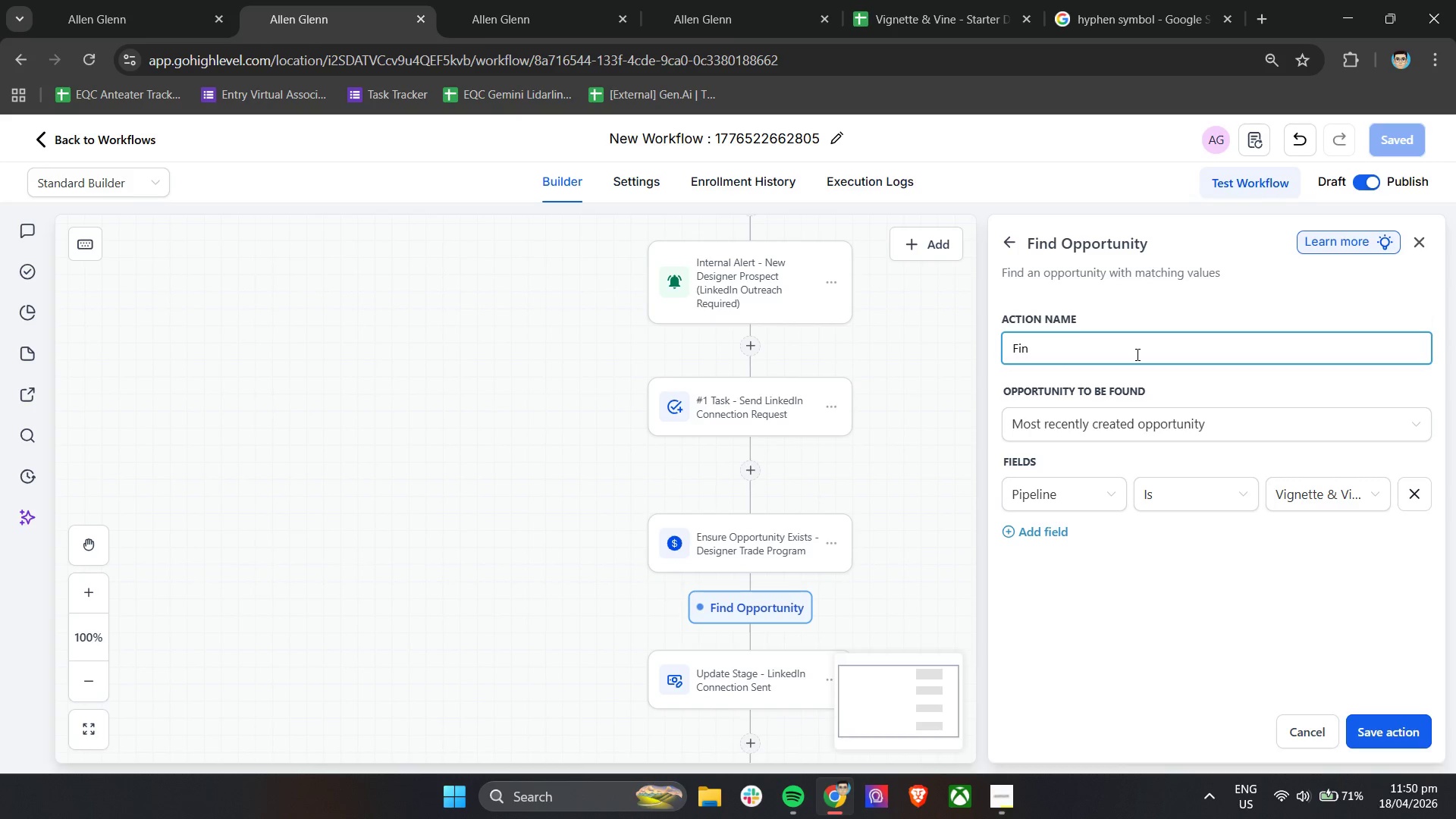 
key(Control+Z)
 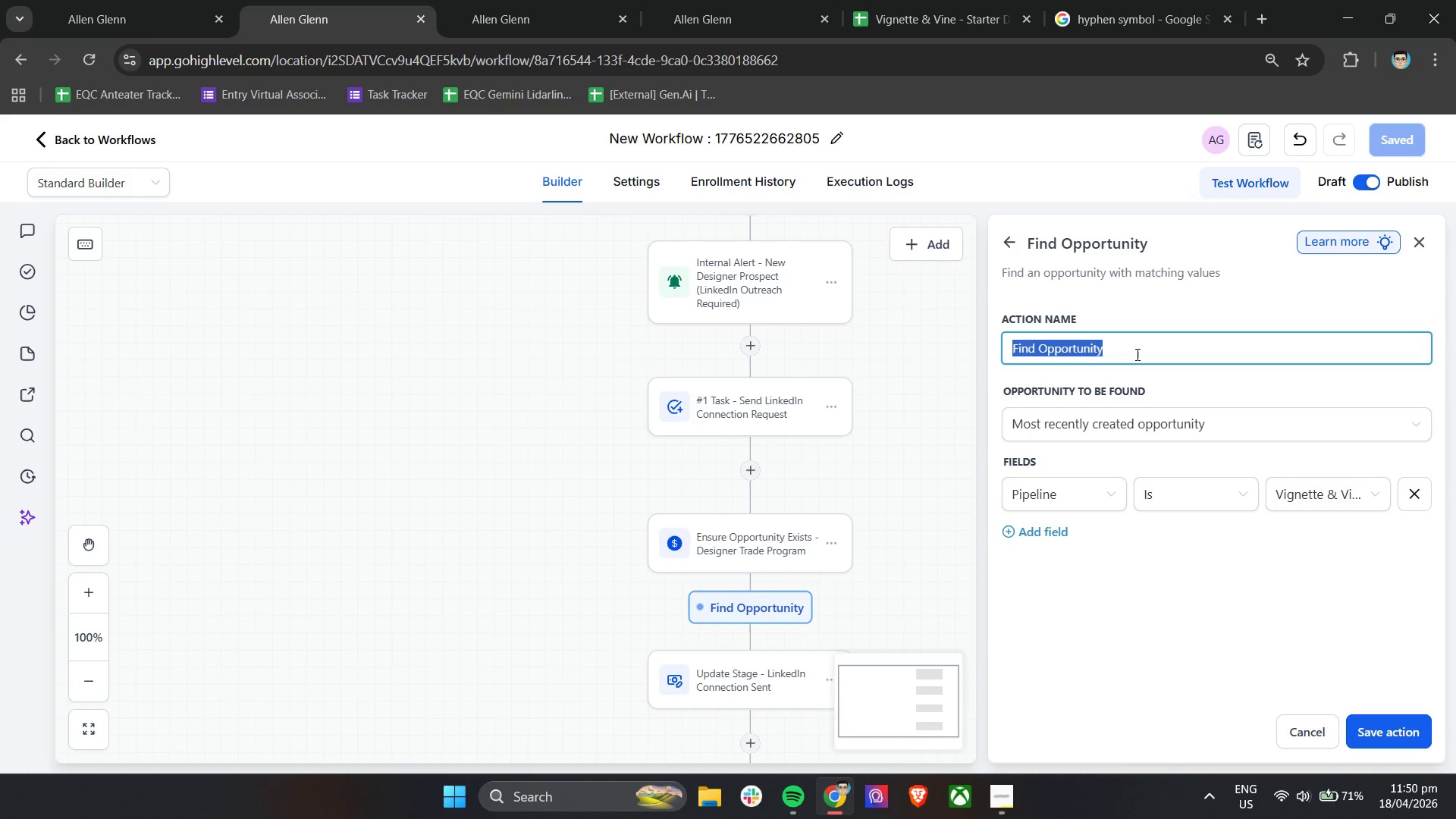 
key(ArrowRight)
 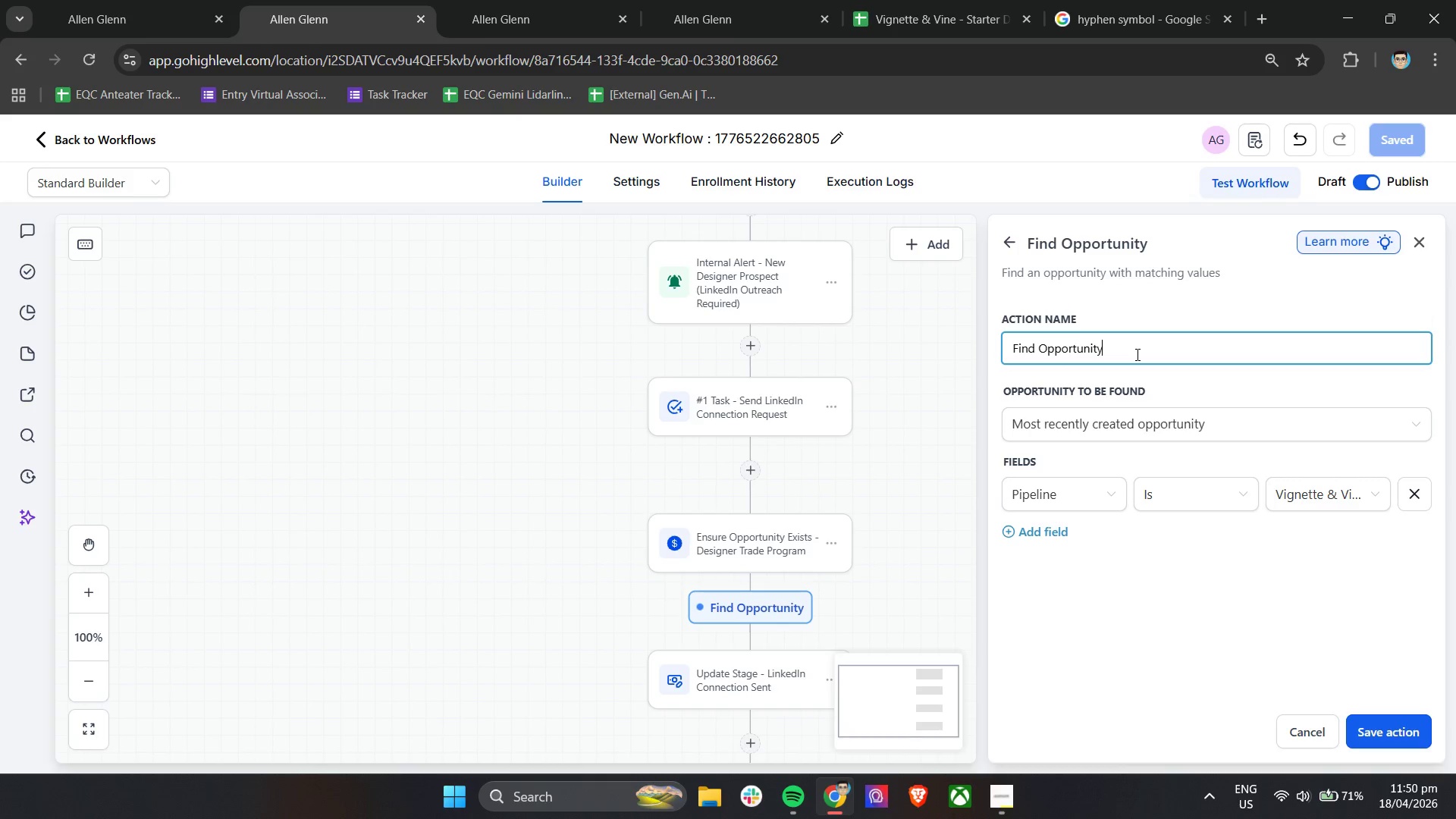 
type( - Designer Trade Program (Current Contct))
 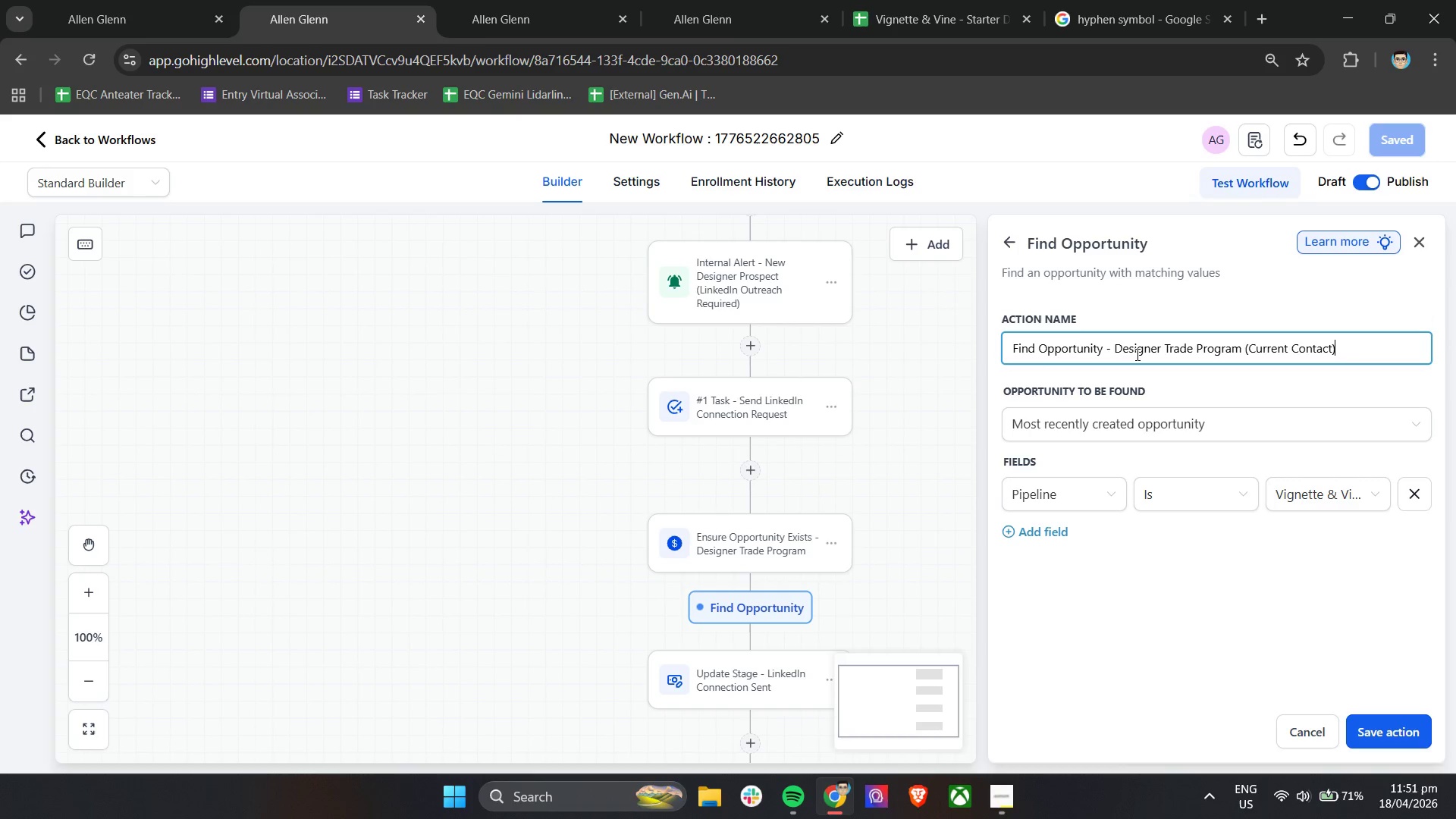 
left_click([1376, 726])
 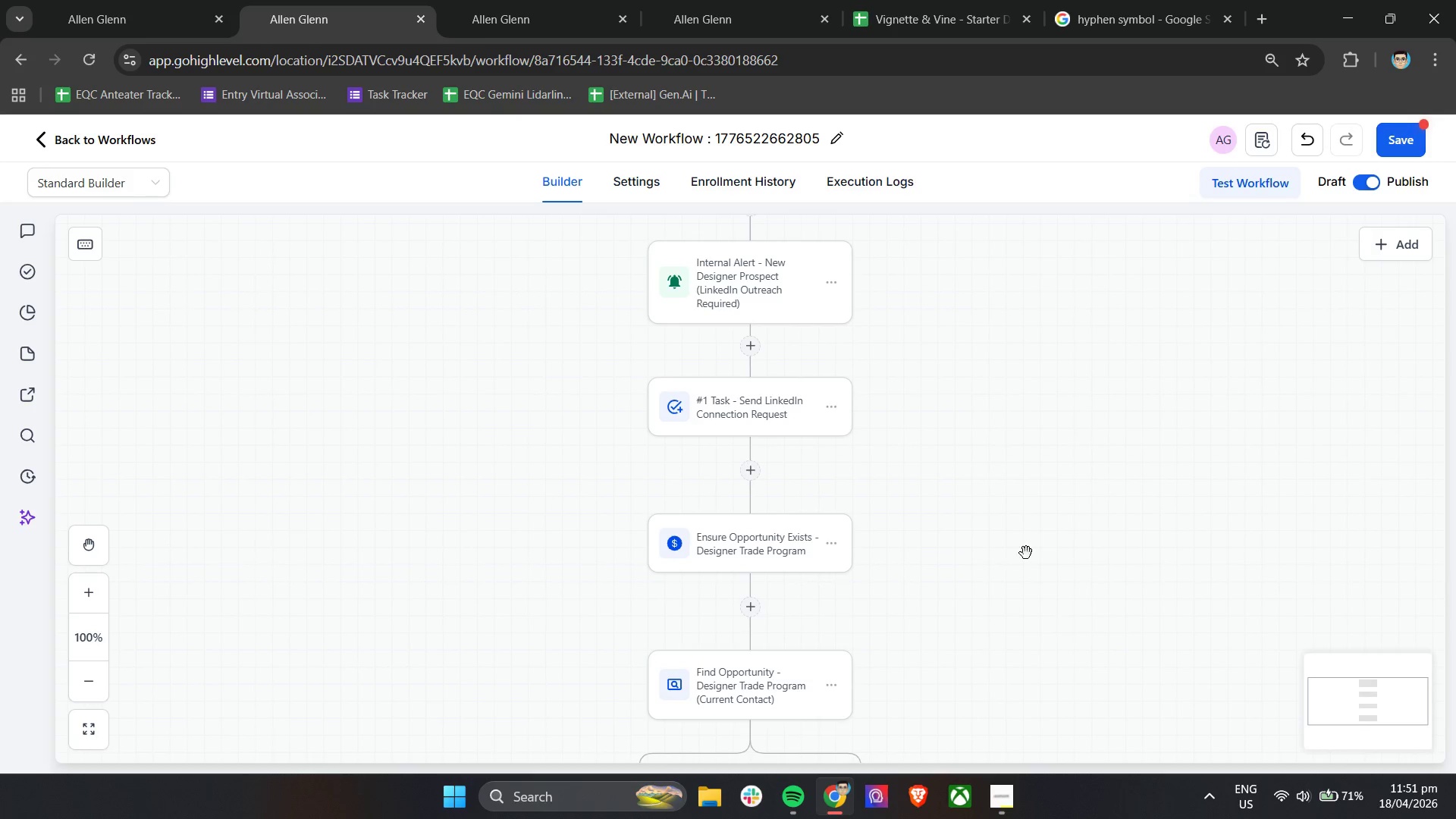 
scroll: coordinate [1117, 579], scroll_direction: down, amount: 8.0
 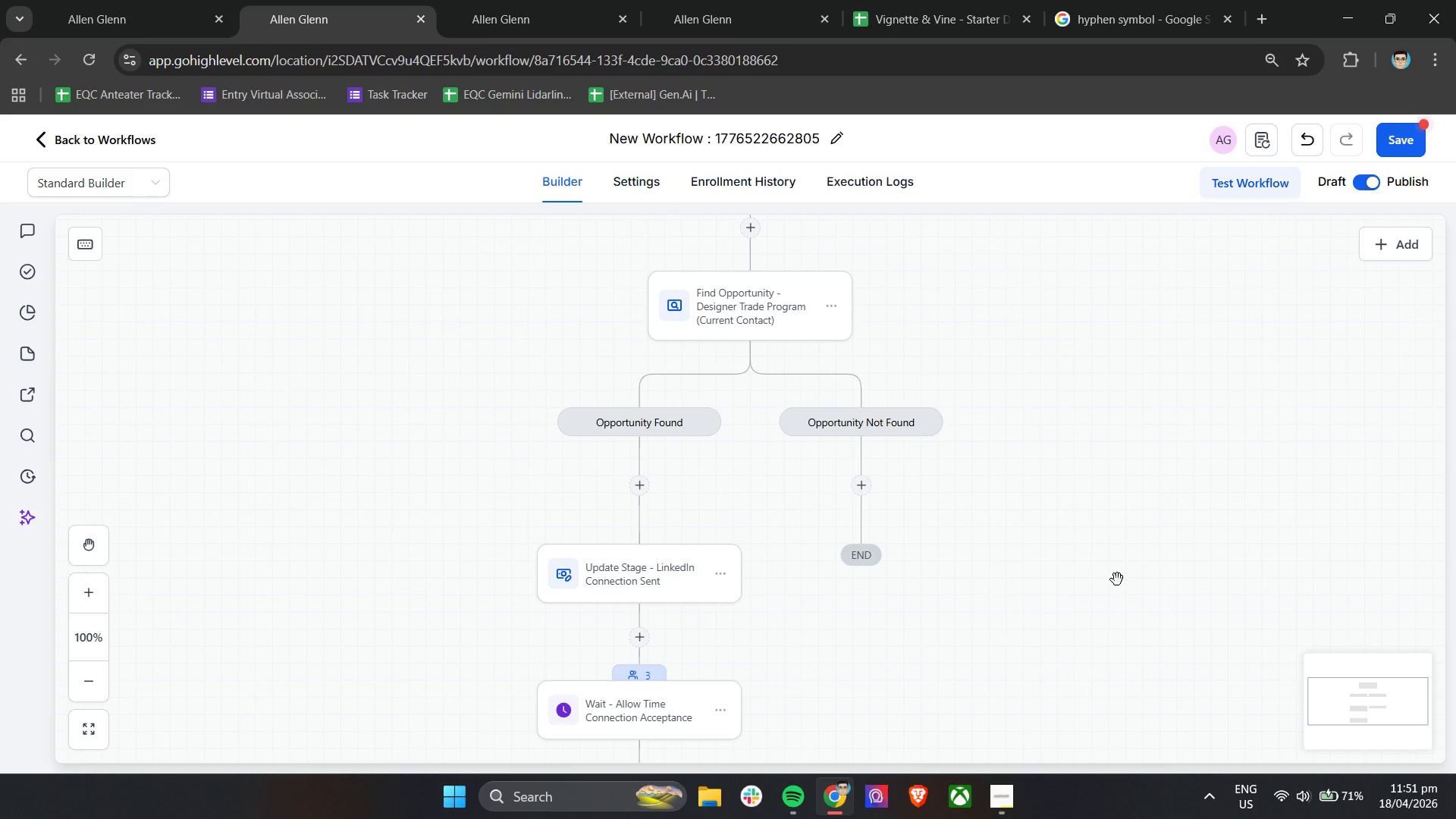 
scroll: coordinate [732, 423], scroll_direction: up, amount: 5.0
 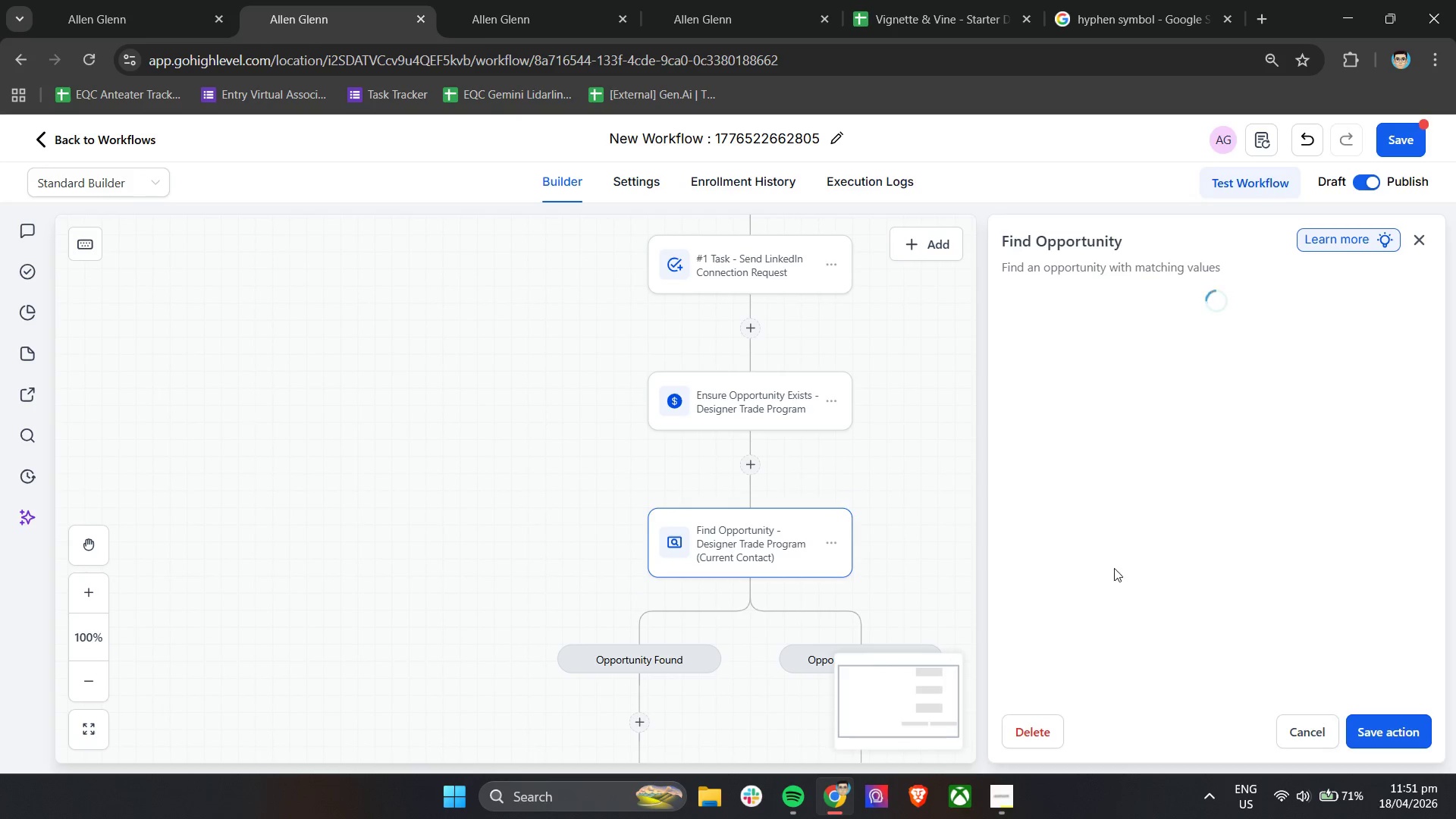 
left_click([1057, 531])
 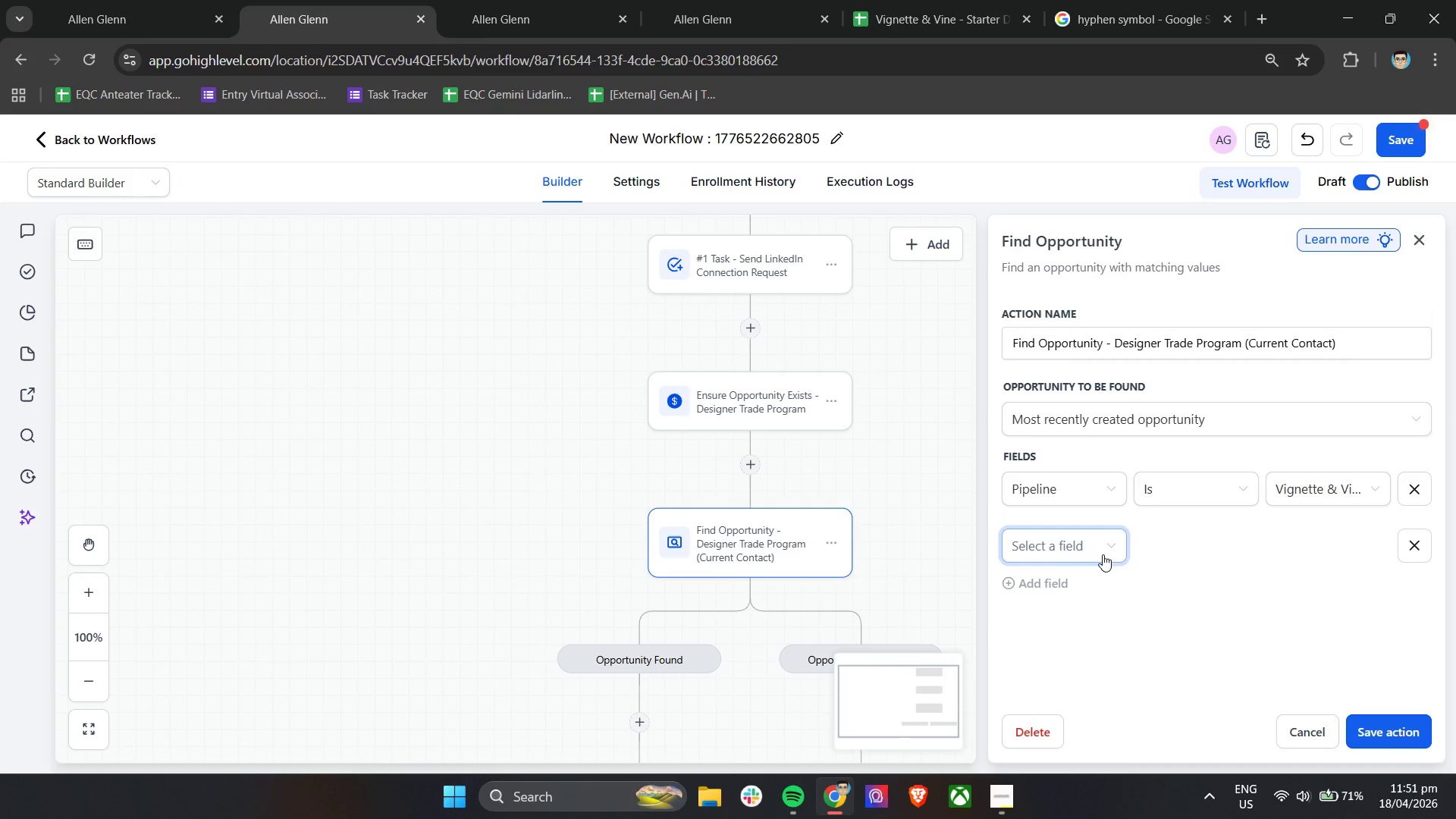 
scroll: coordinate [1123, 558], scroll_direction: down, amount: 3.0
 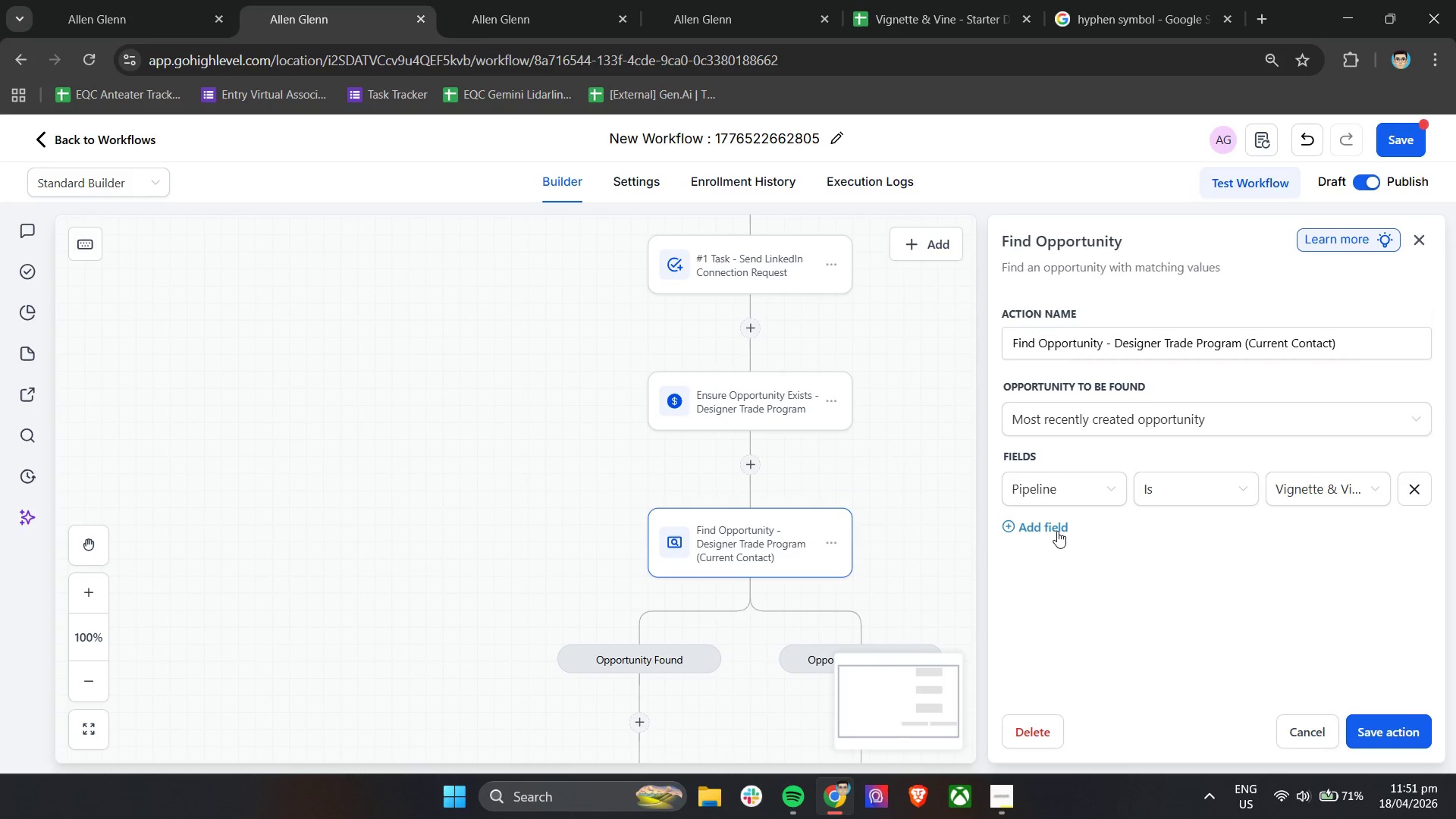 
left_click([1086, 551])
 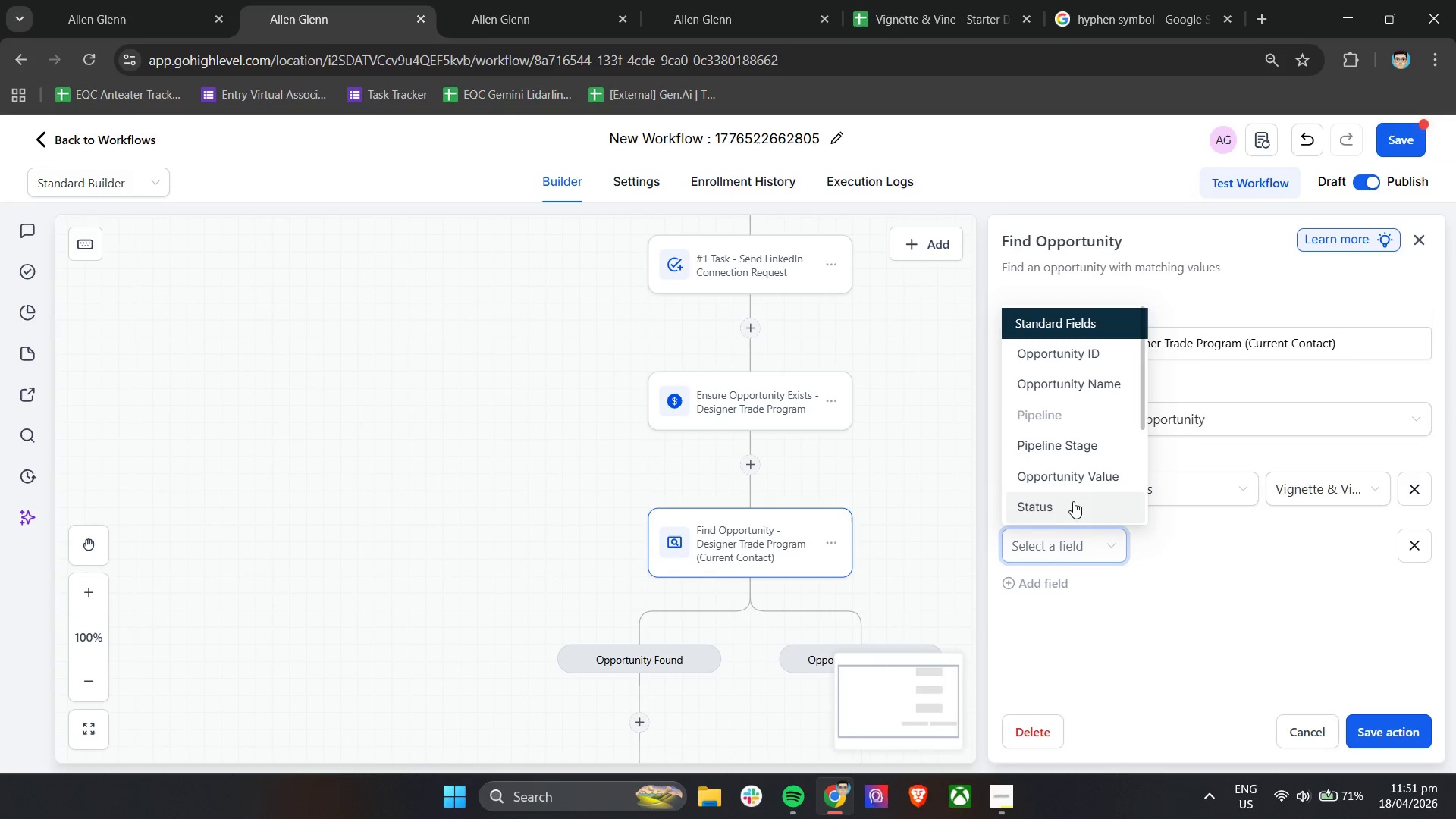 
scroll: coordinate [1087, 494], scroll_direction: down, amount: 3.0
 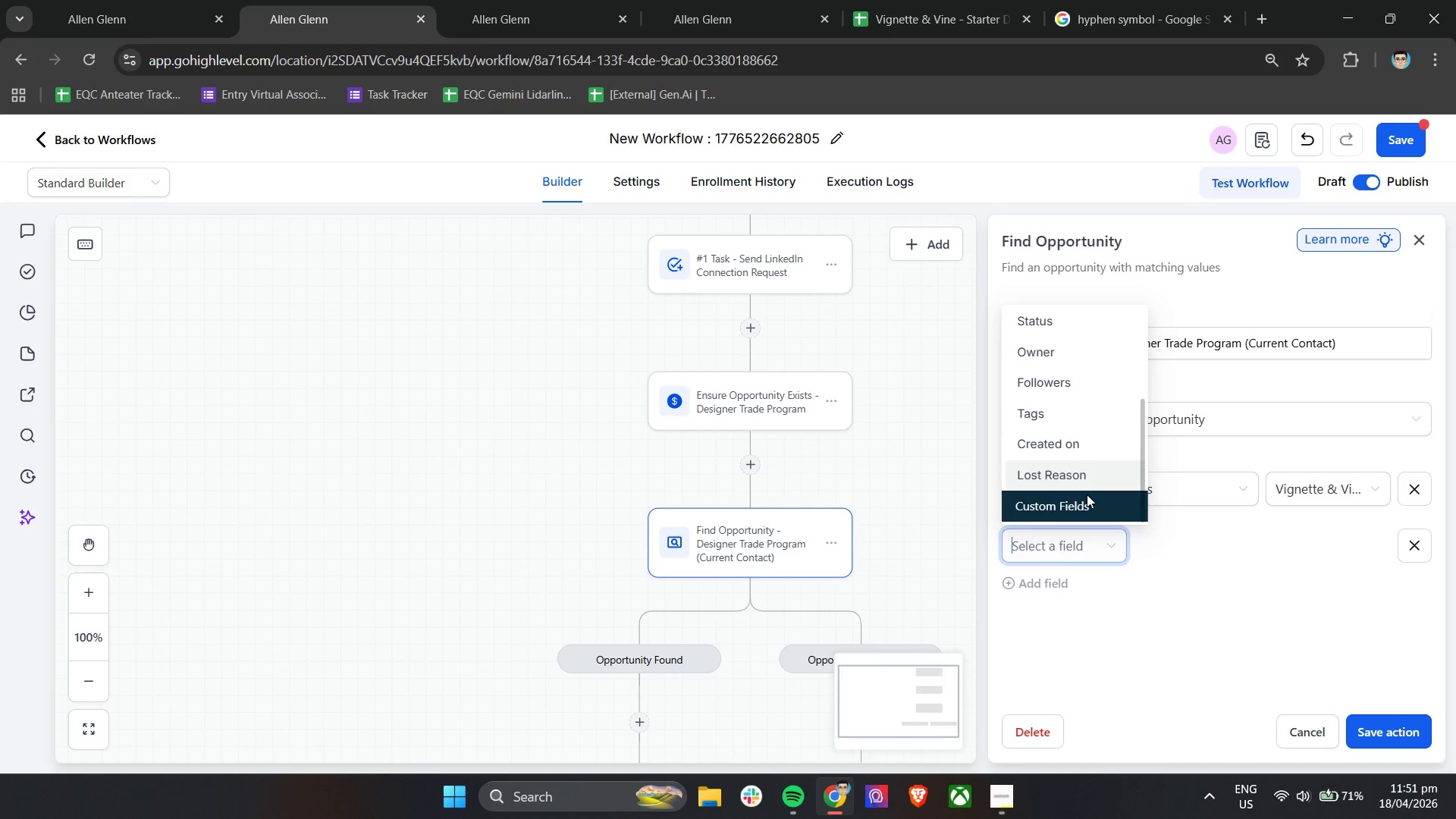 
scroll: coordinate [1088, 494], scroll_direction: up, amount: 4.0
 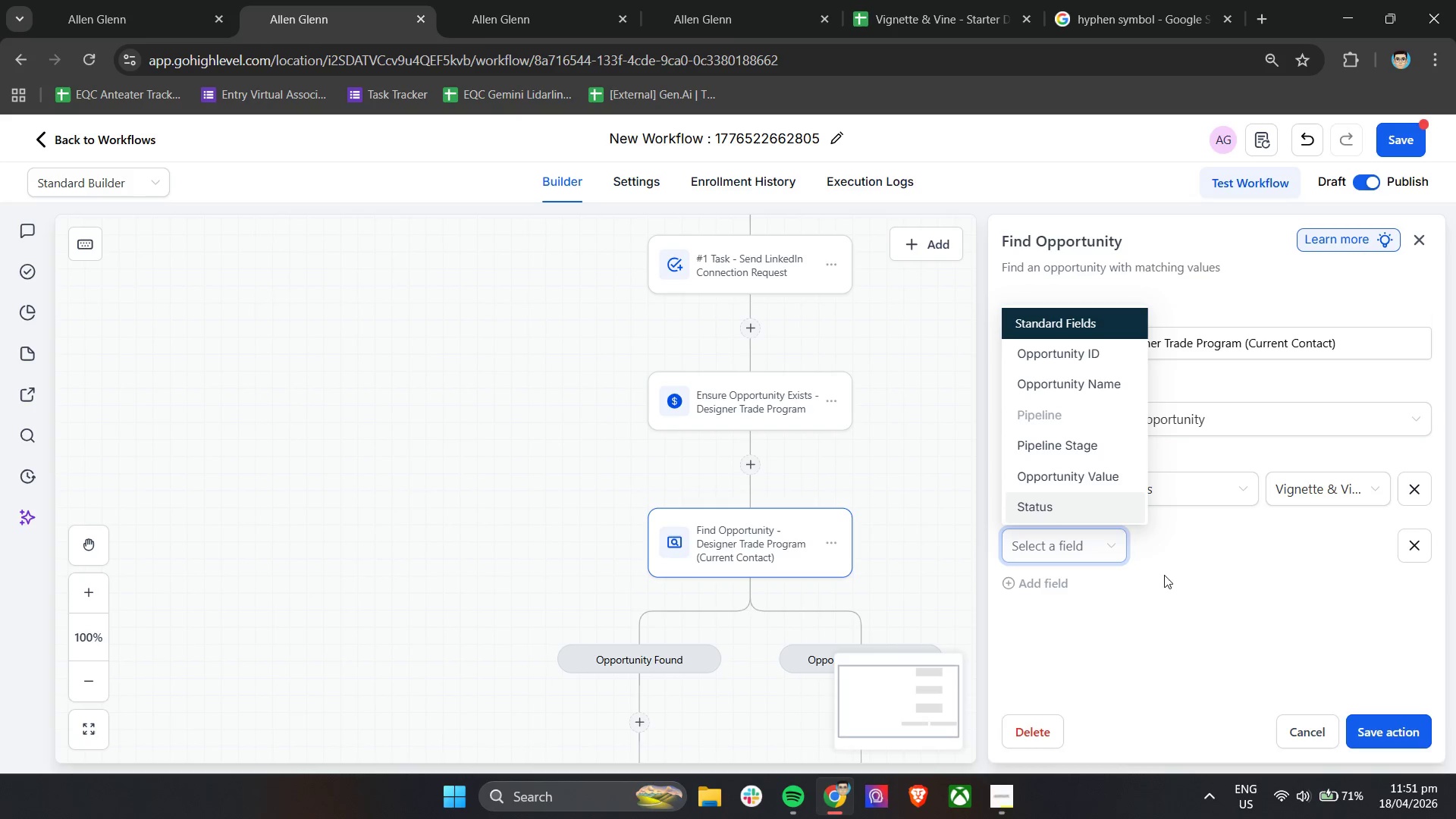 
left_click([1203, 586])
 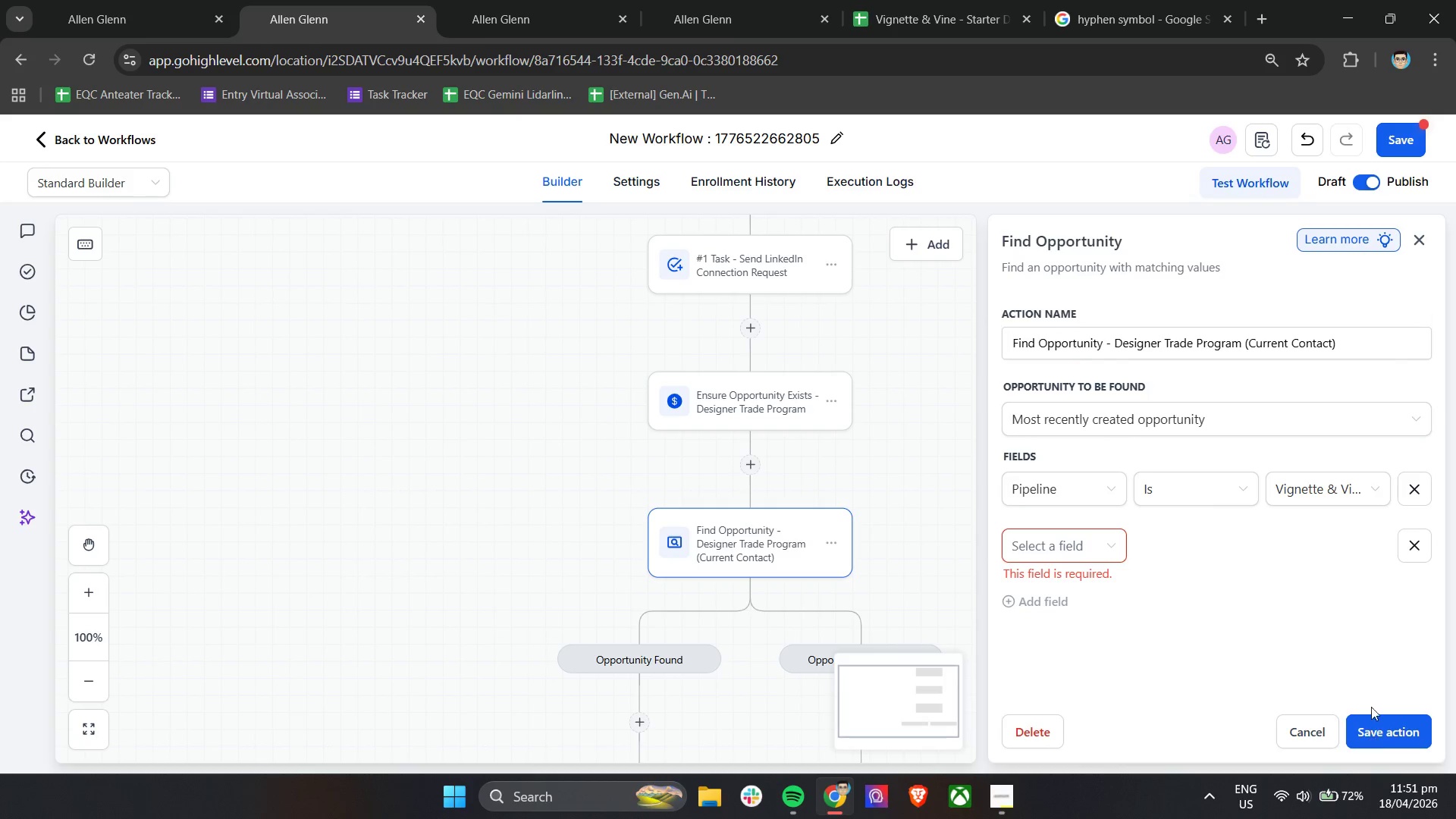 
left_click([1411, 540])
 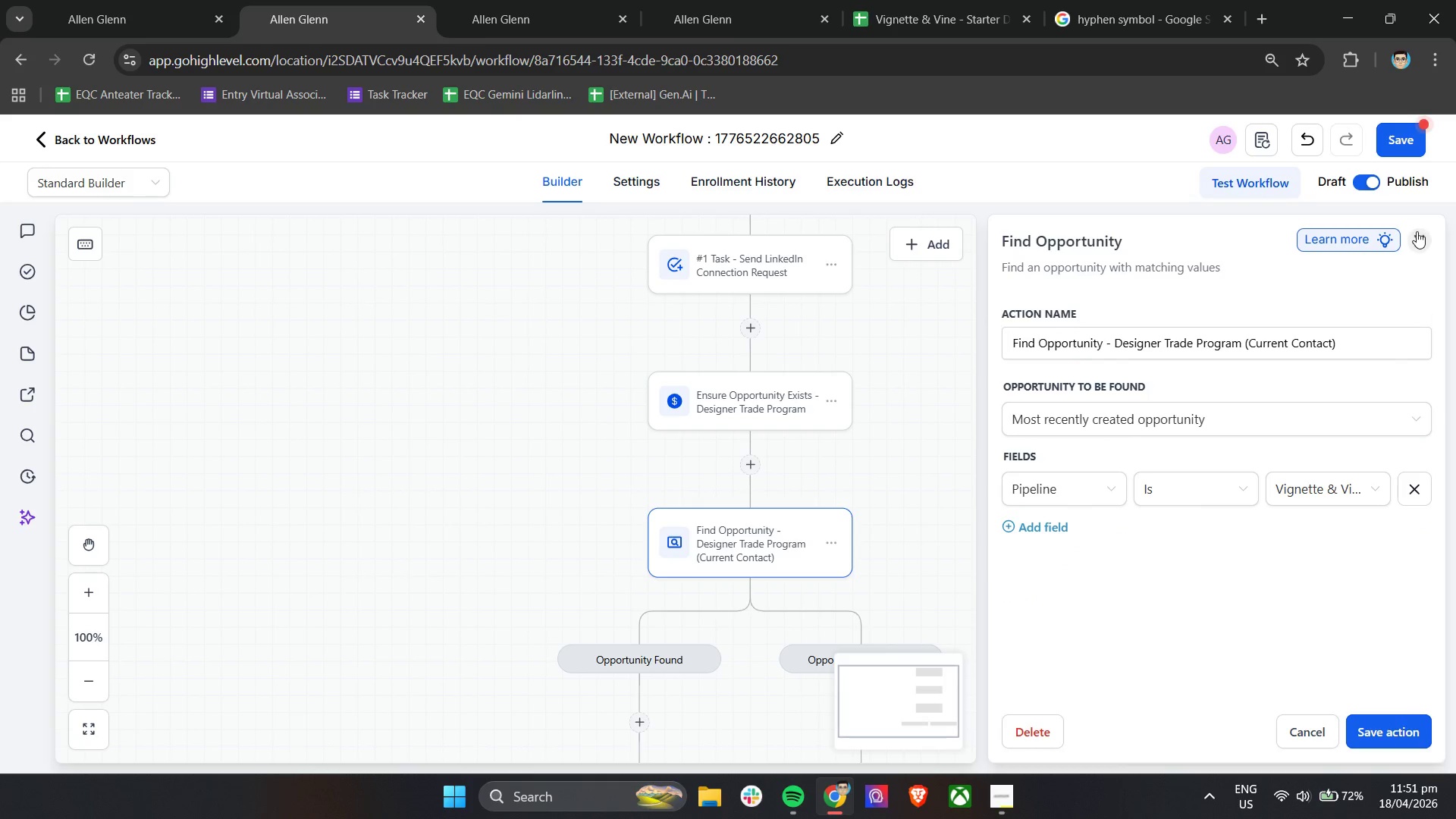 
left_click([1401, 149])
 